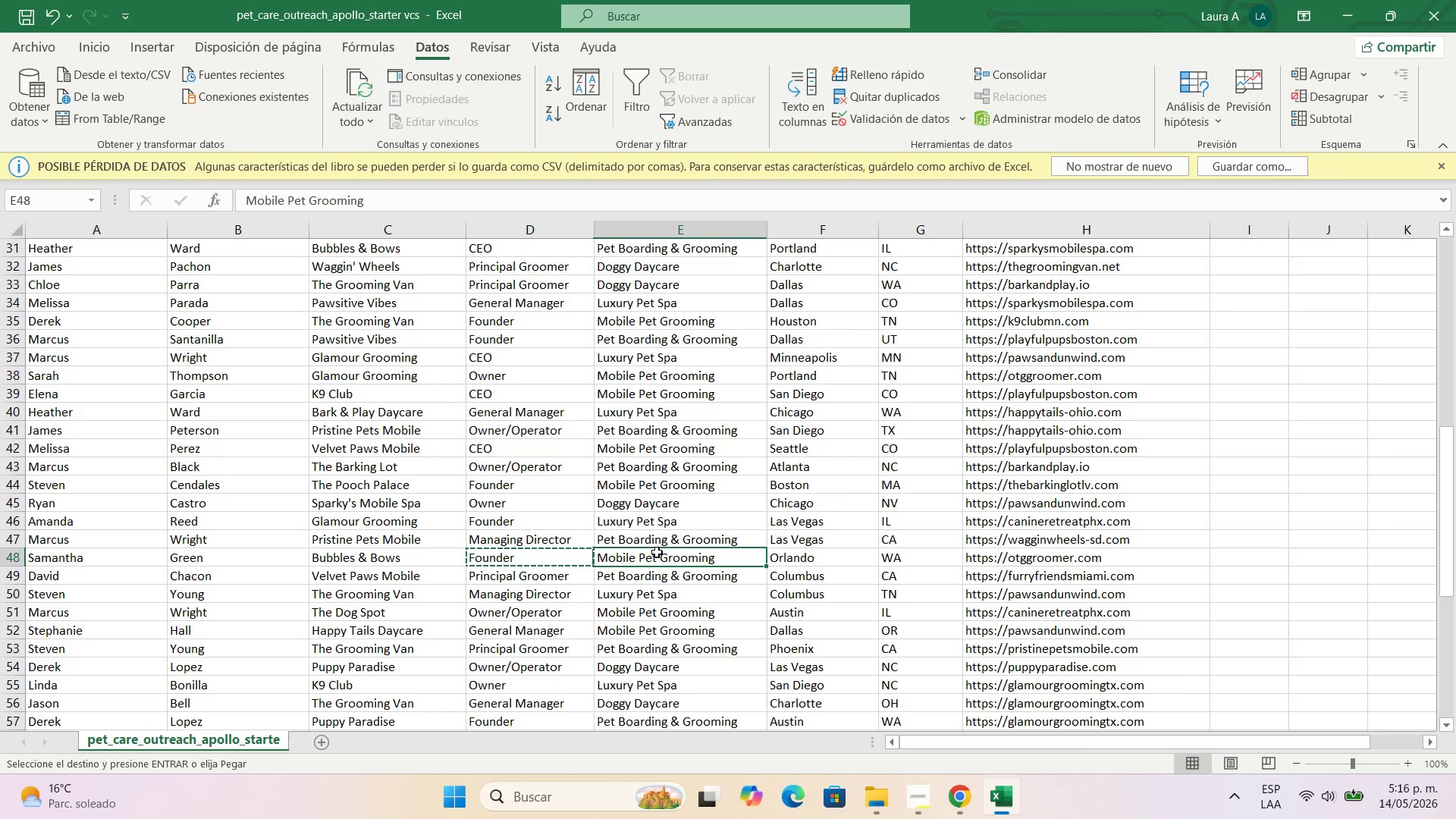 
key(Control+C)
 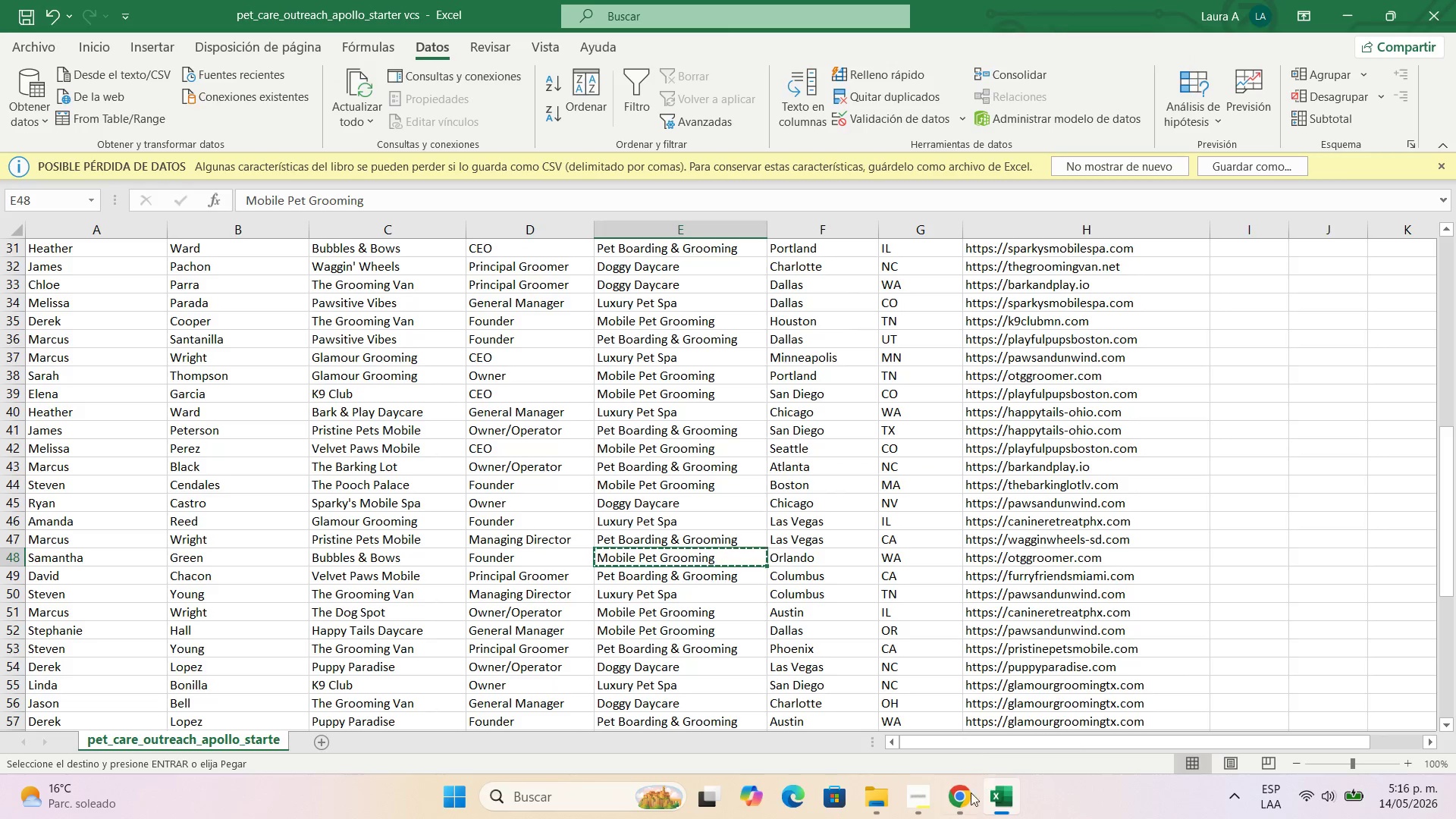 
left_click([965, 796])
 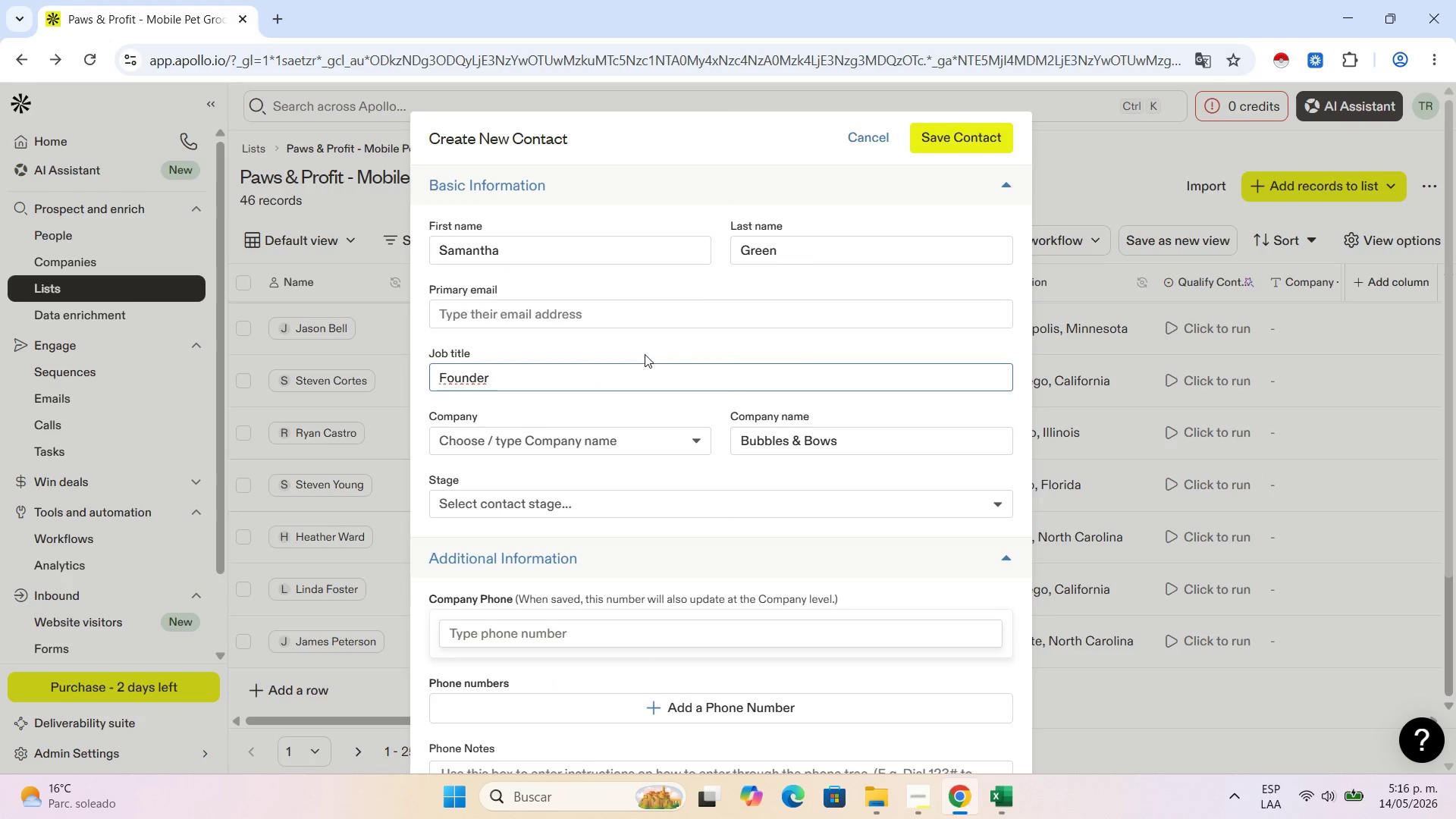 
scroll: coordinate [646, 651], scroll_direction: down, amount: 9.0
 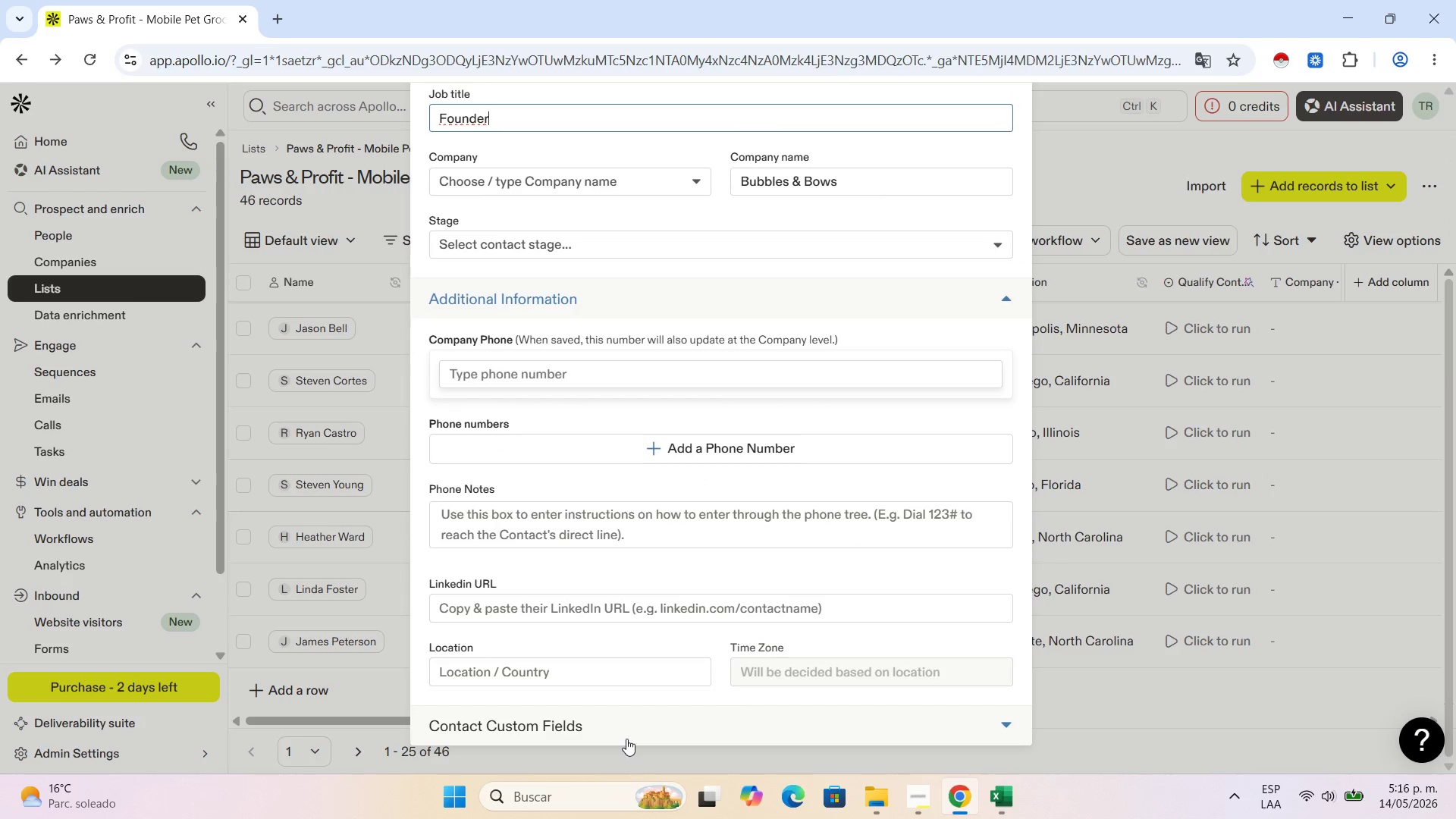 
left_click([626, 739])
 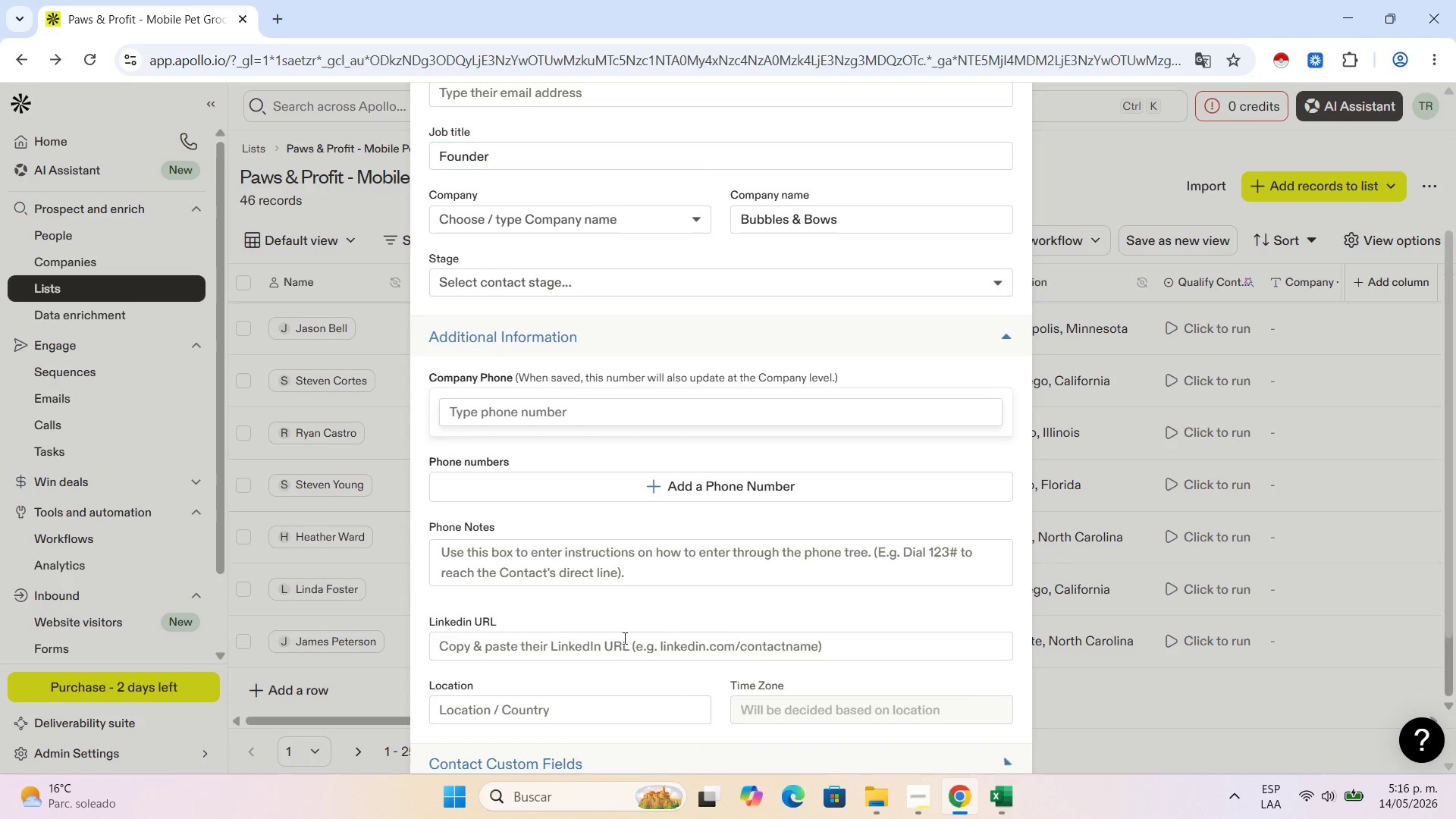 
scroll: coordinate [623, 623], scroll_direction: down, amount: 4.0
 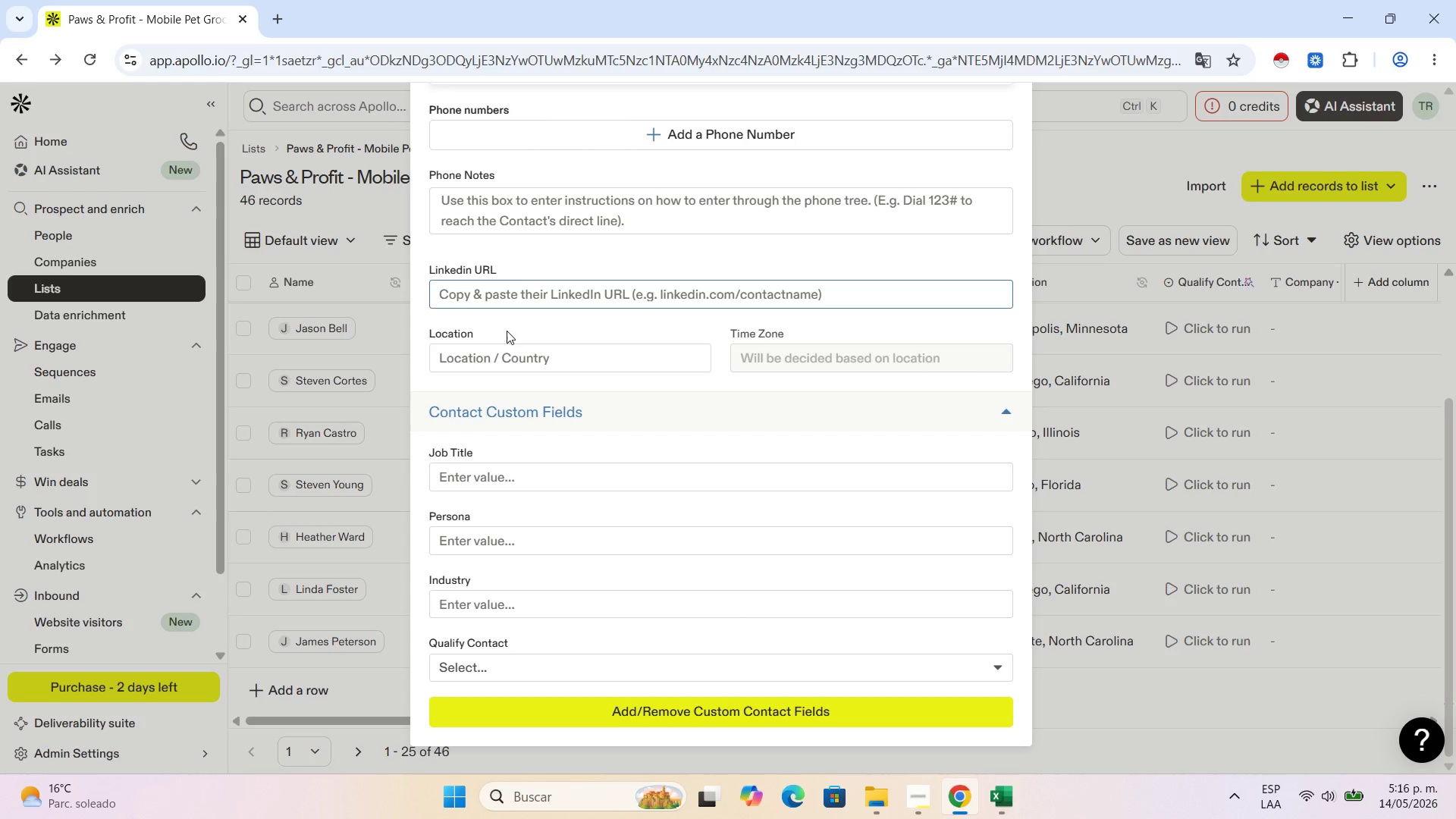 
left_click([513, 366])
 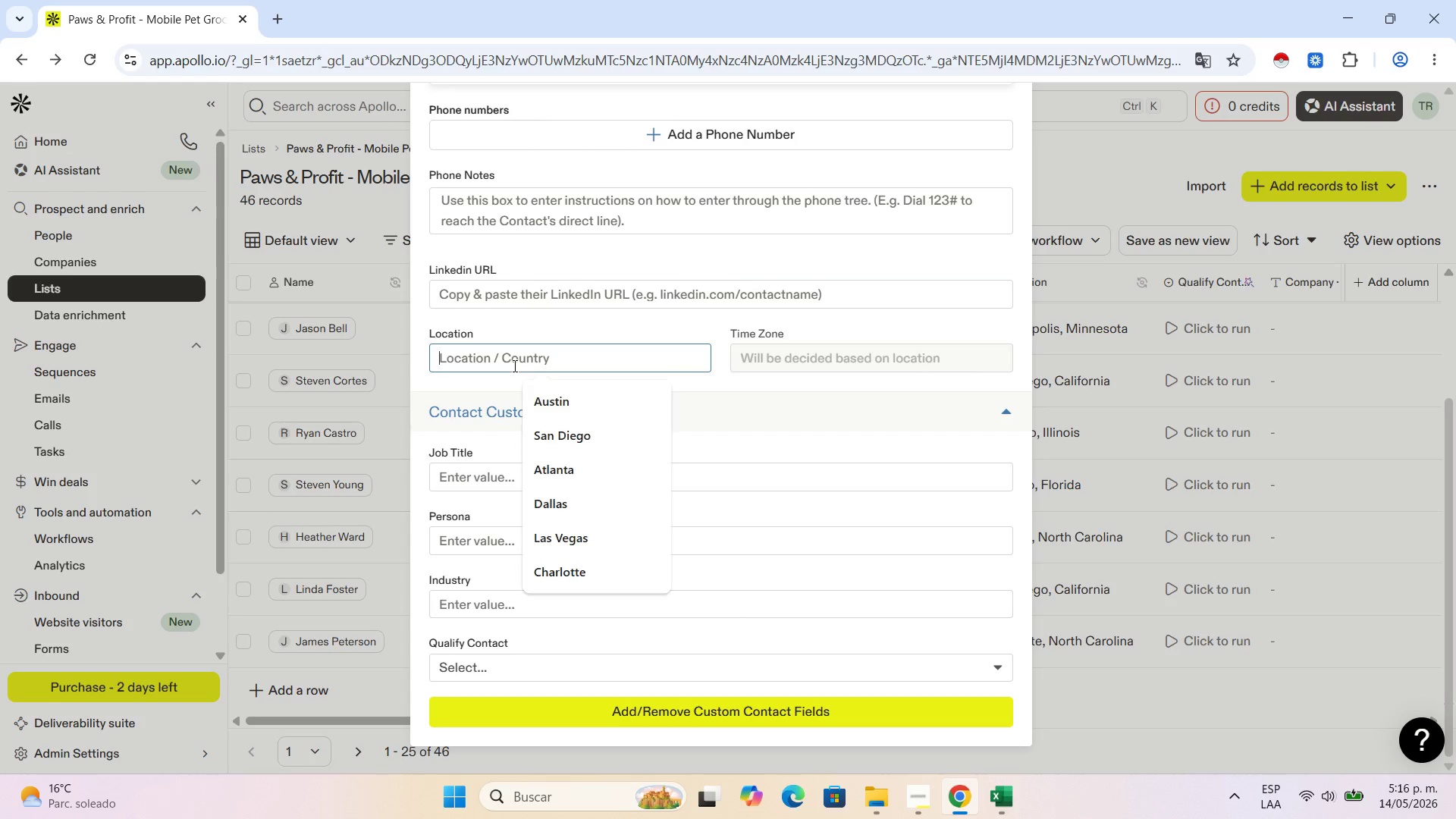 
hold_key(key=ControlLeft, duration=0.5)
 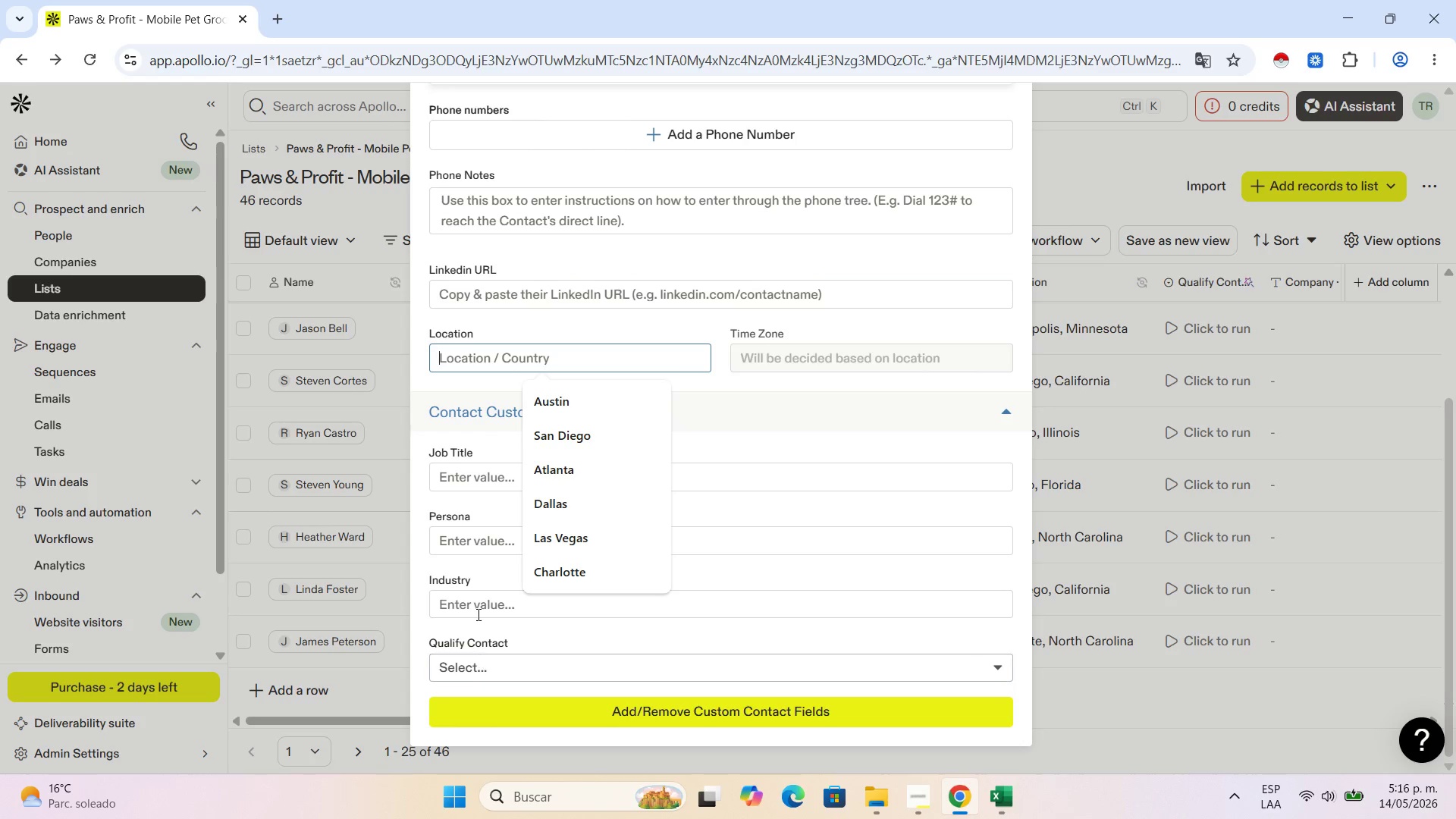 
left_click([477, 614])
 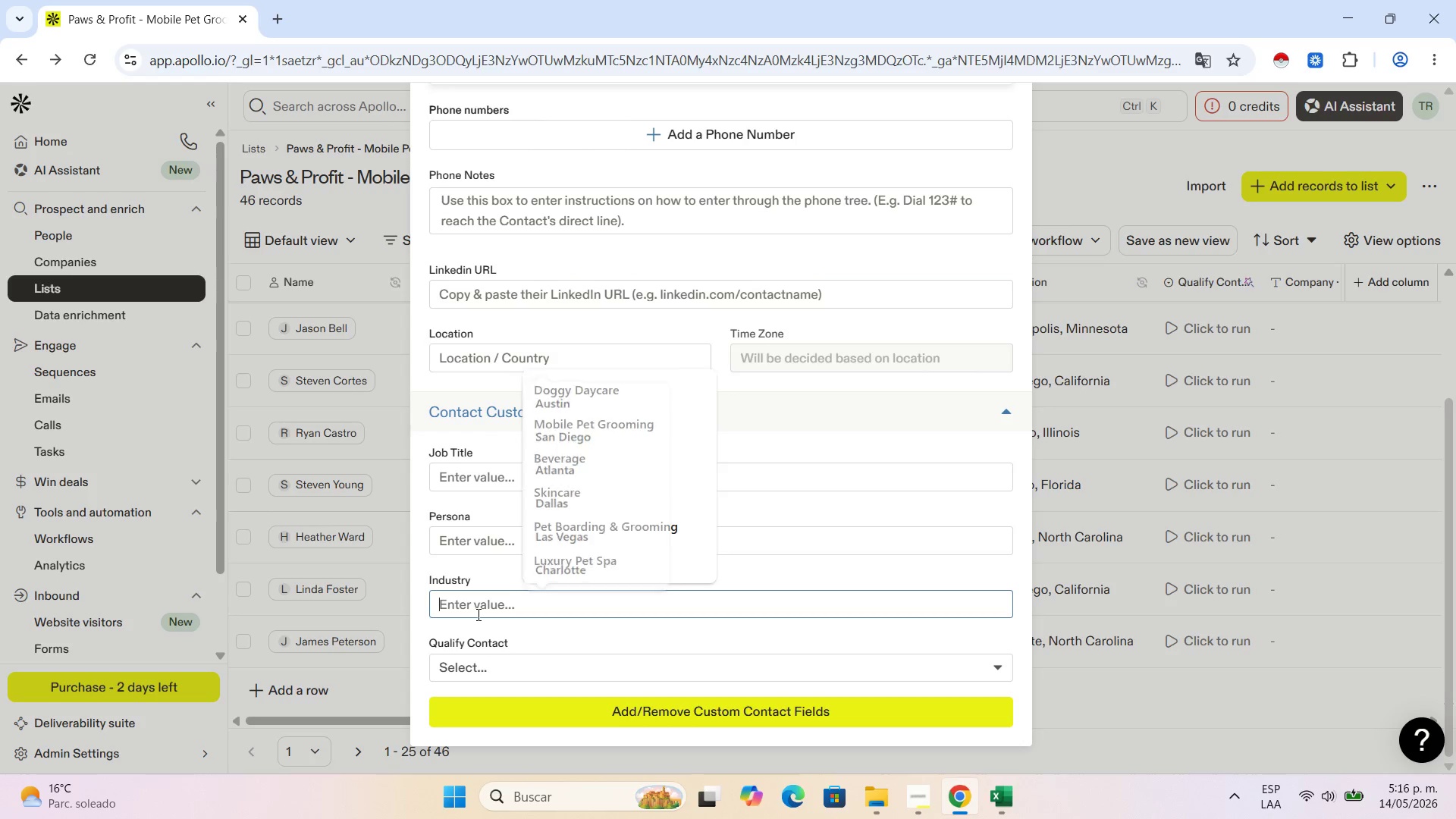 
key(Control+V)
 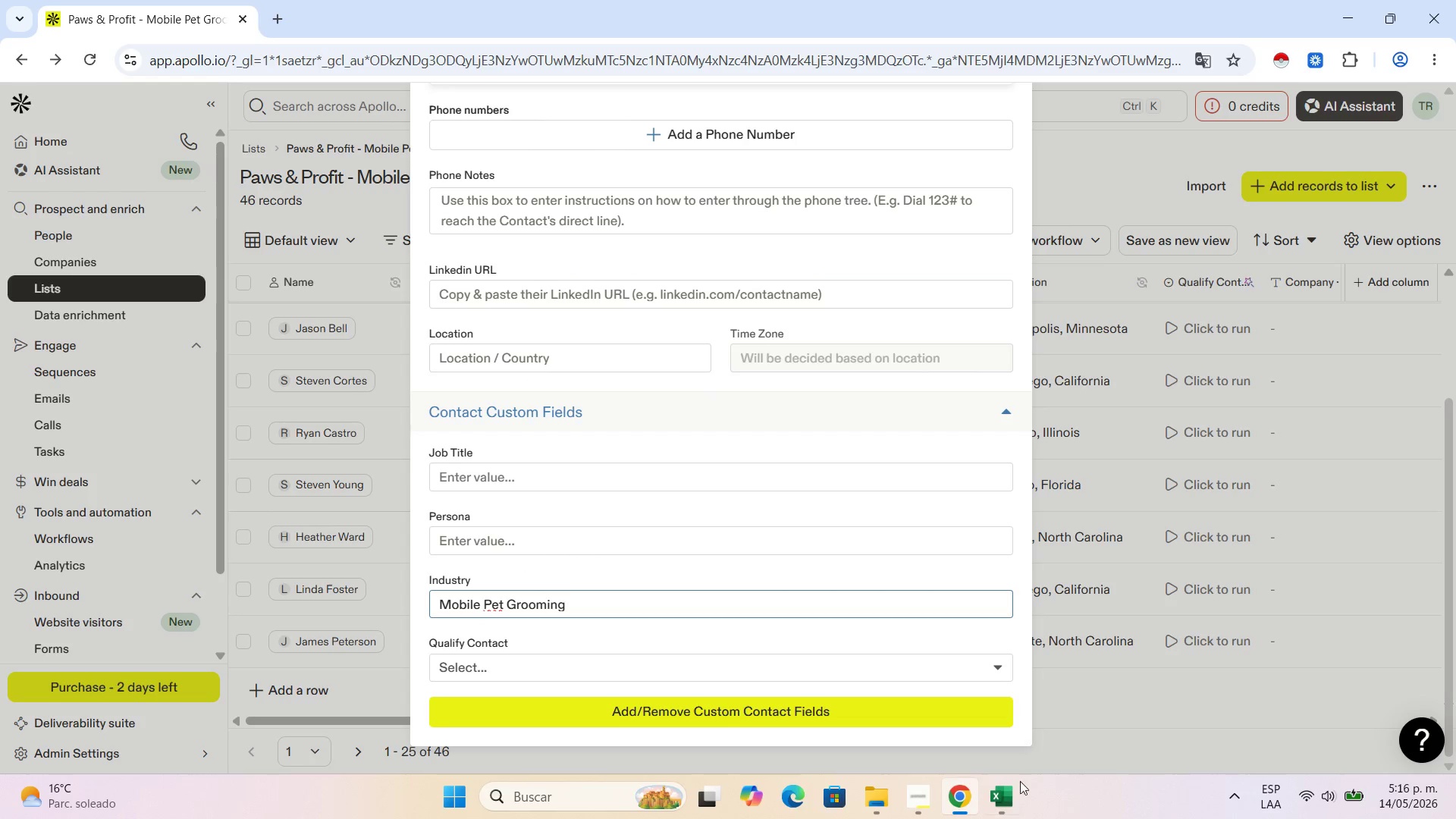 
left_click([1020, 793])
 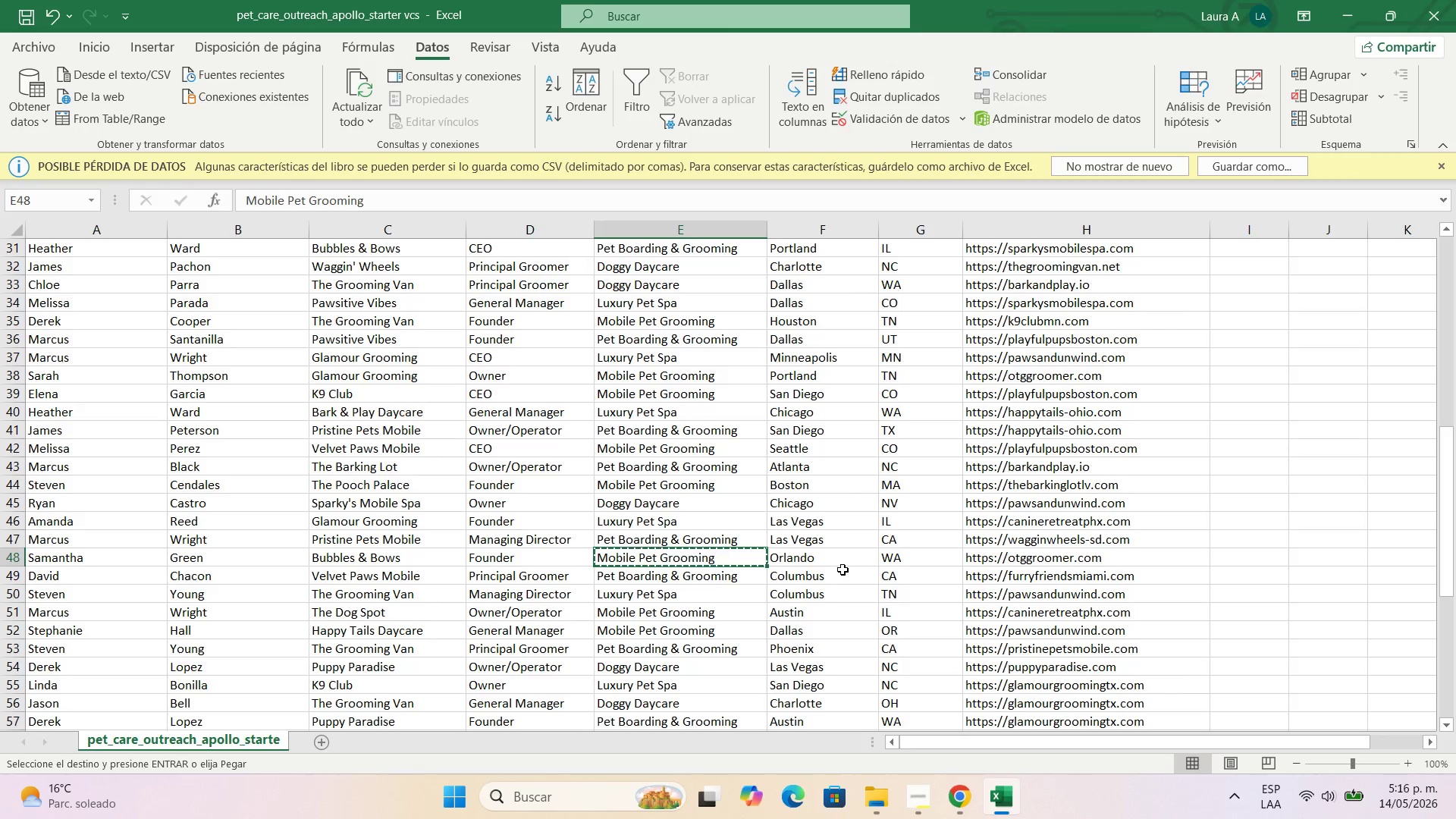 
left_click([839, 561])
 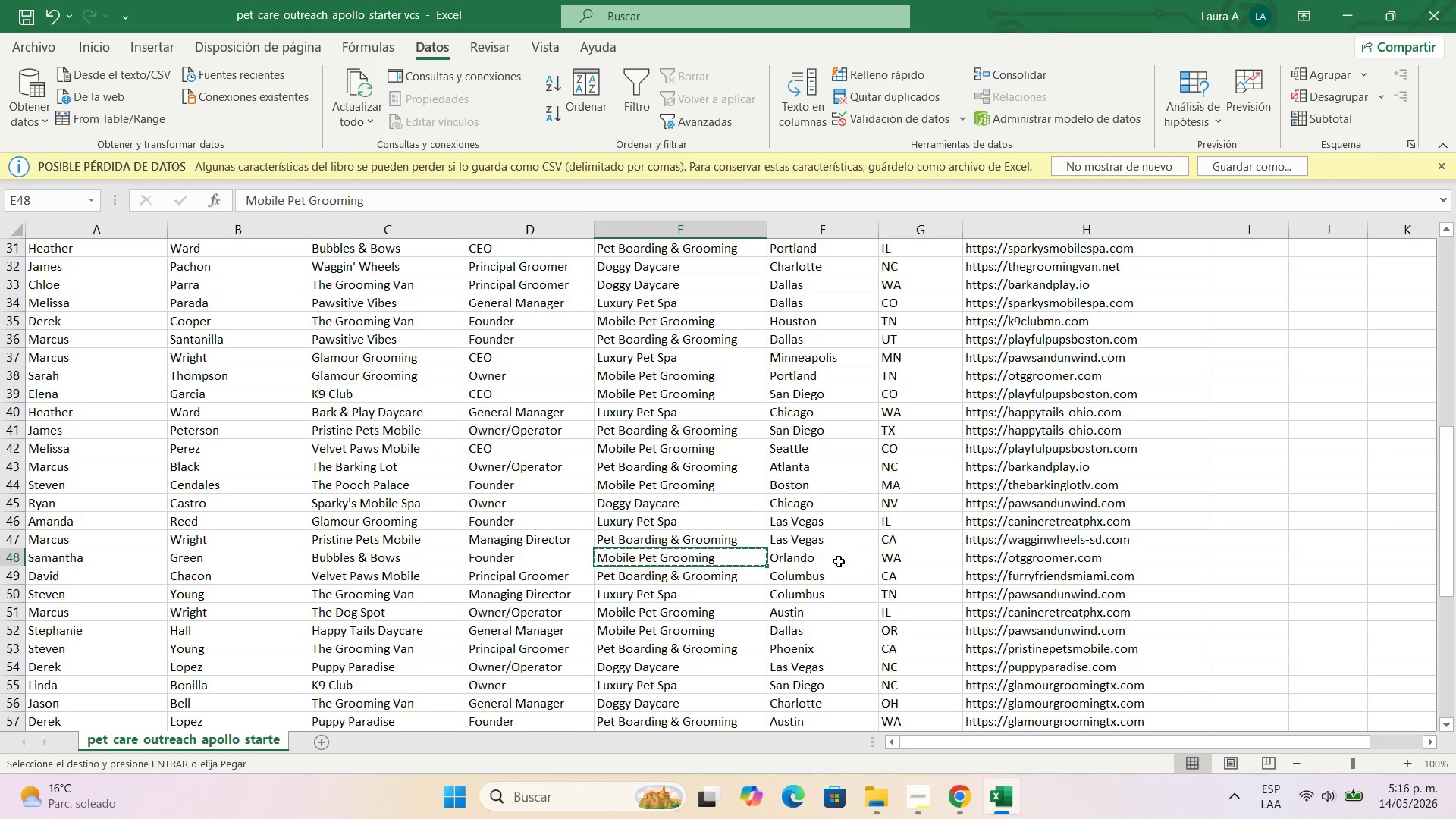 
key(Control+C)
 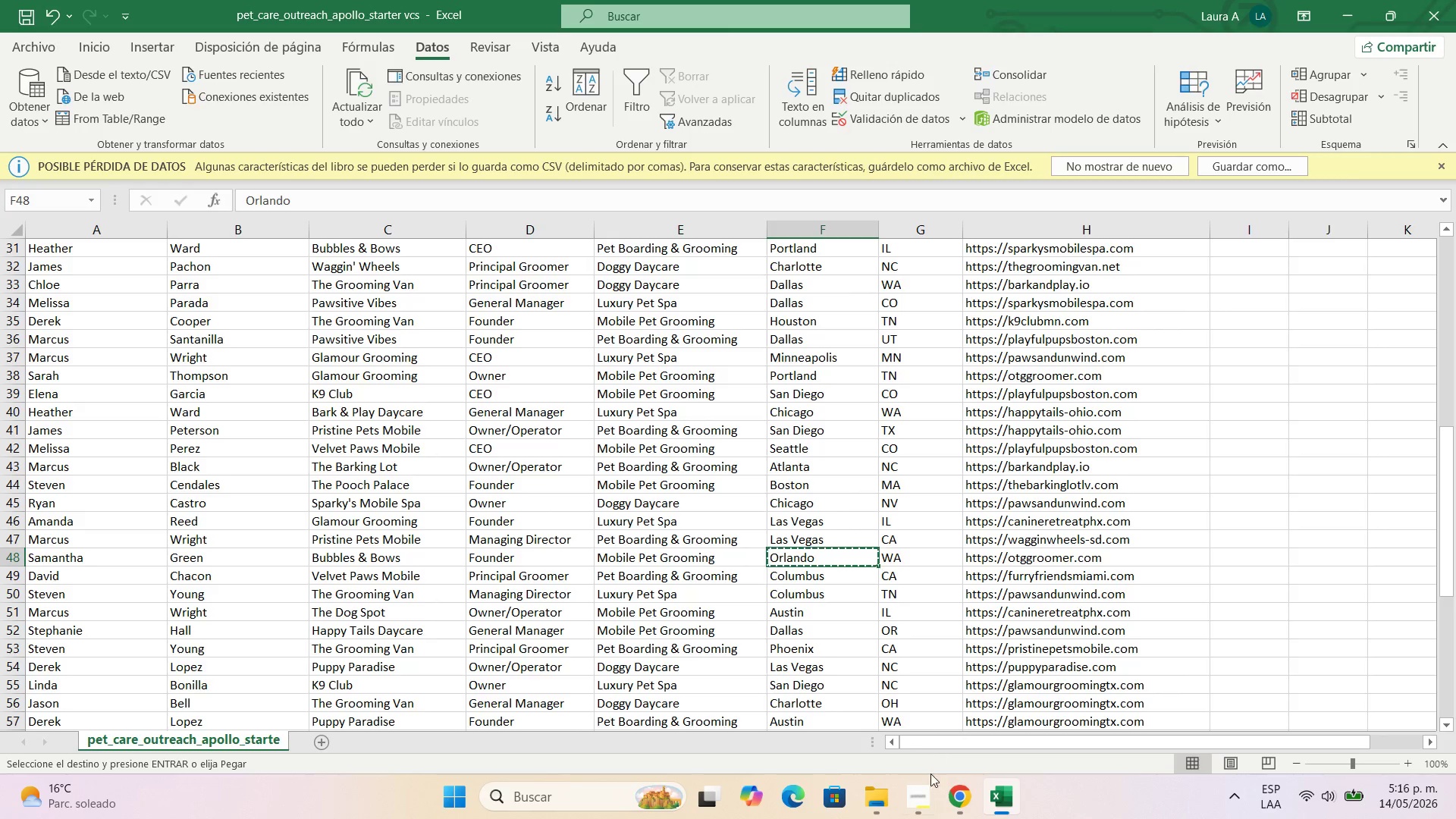 
left_click([949, 798])
 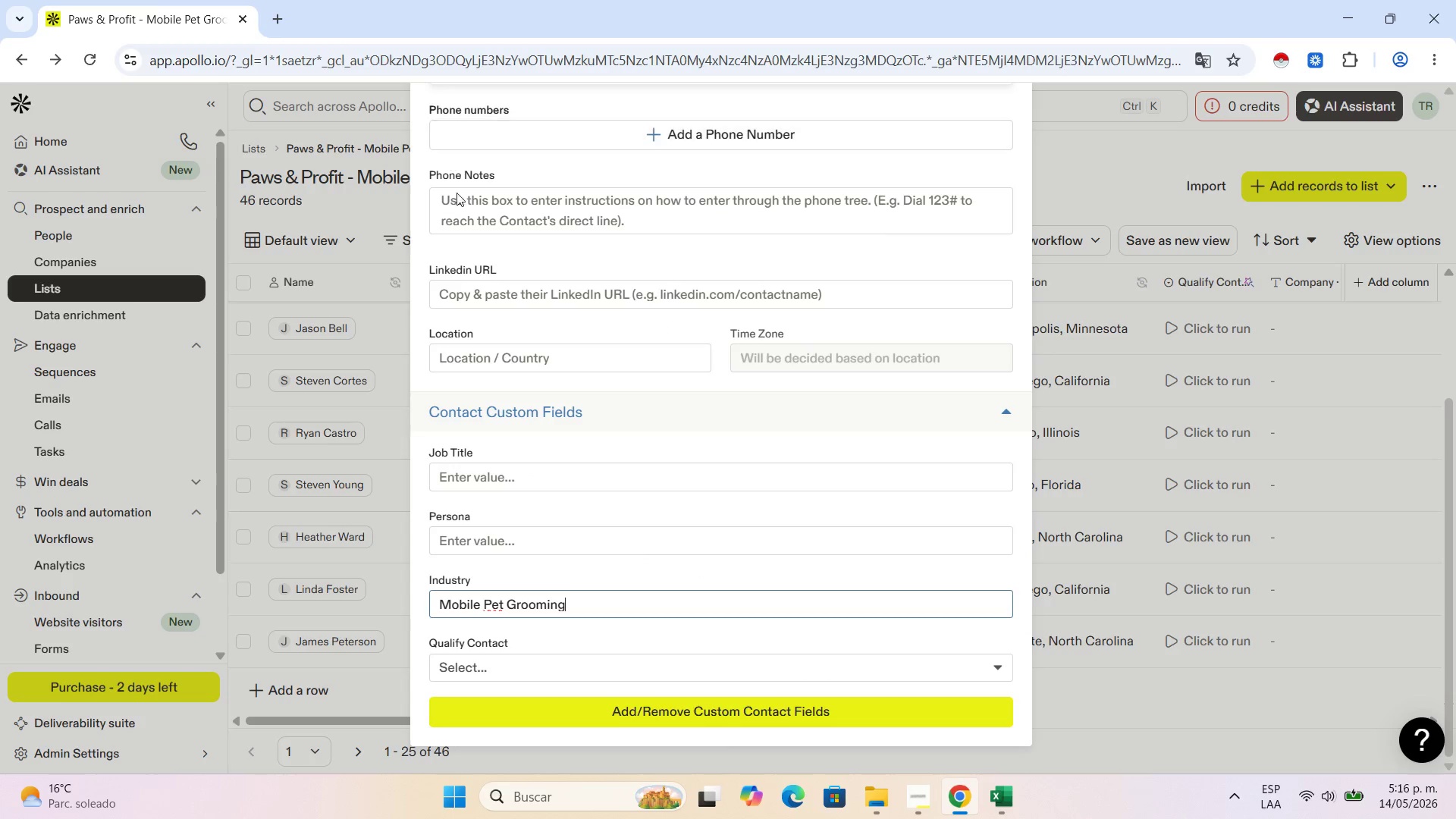 
left_click([513, 350])
 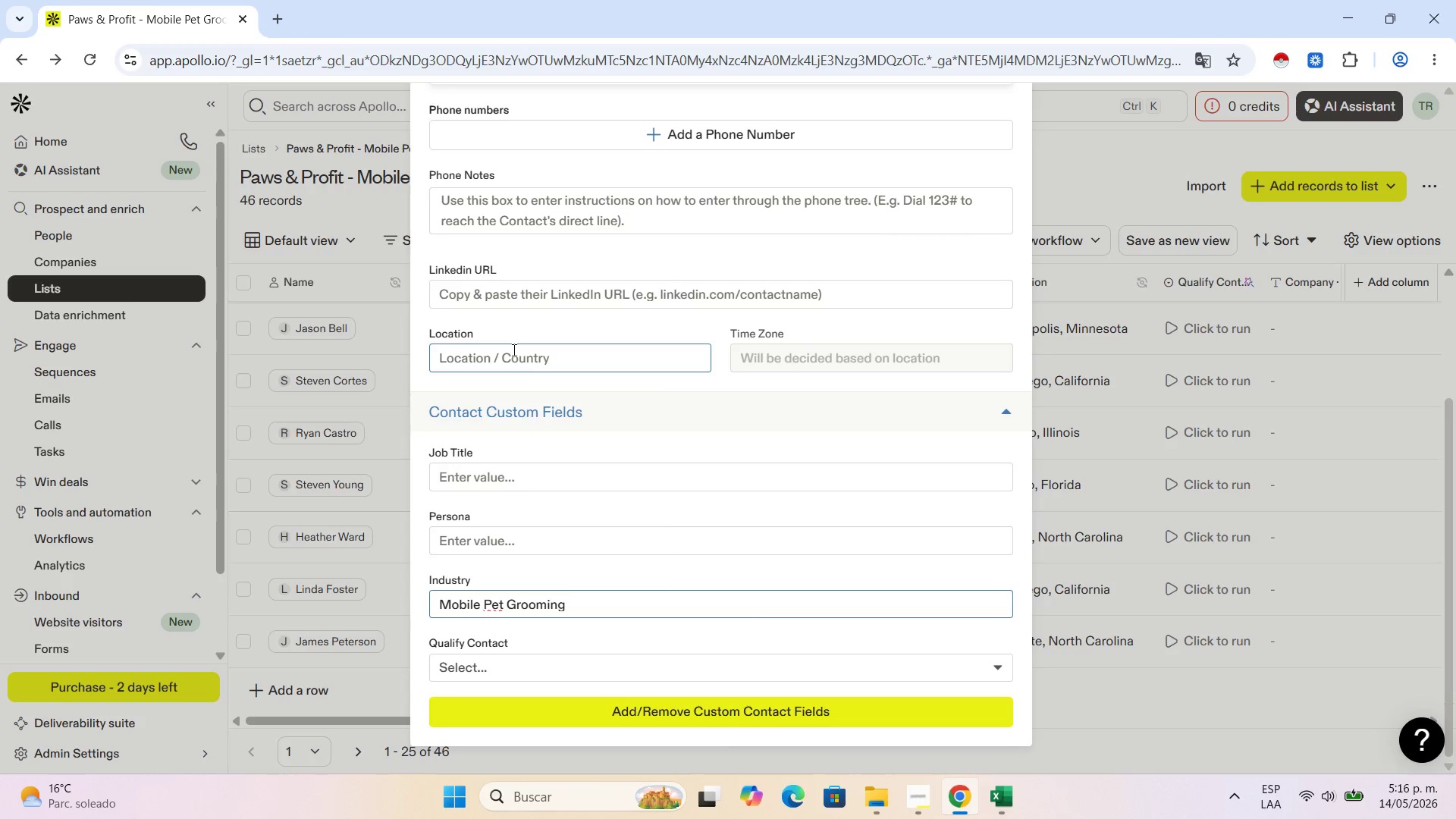 
key(Control+V)
 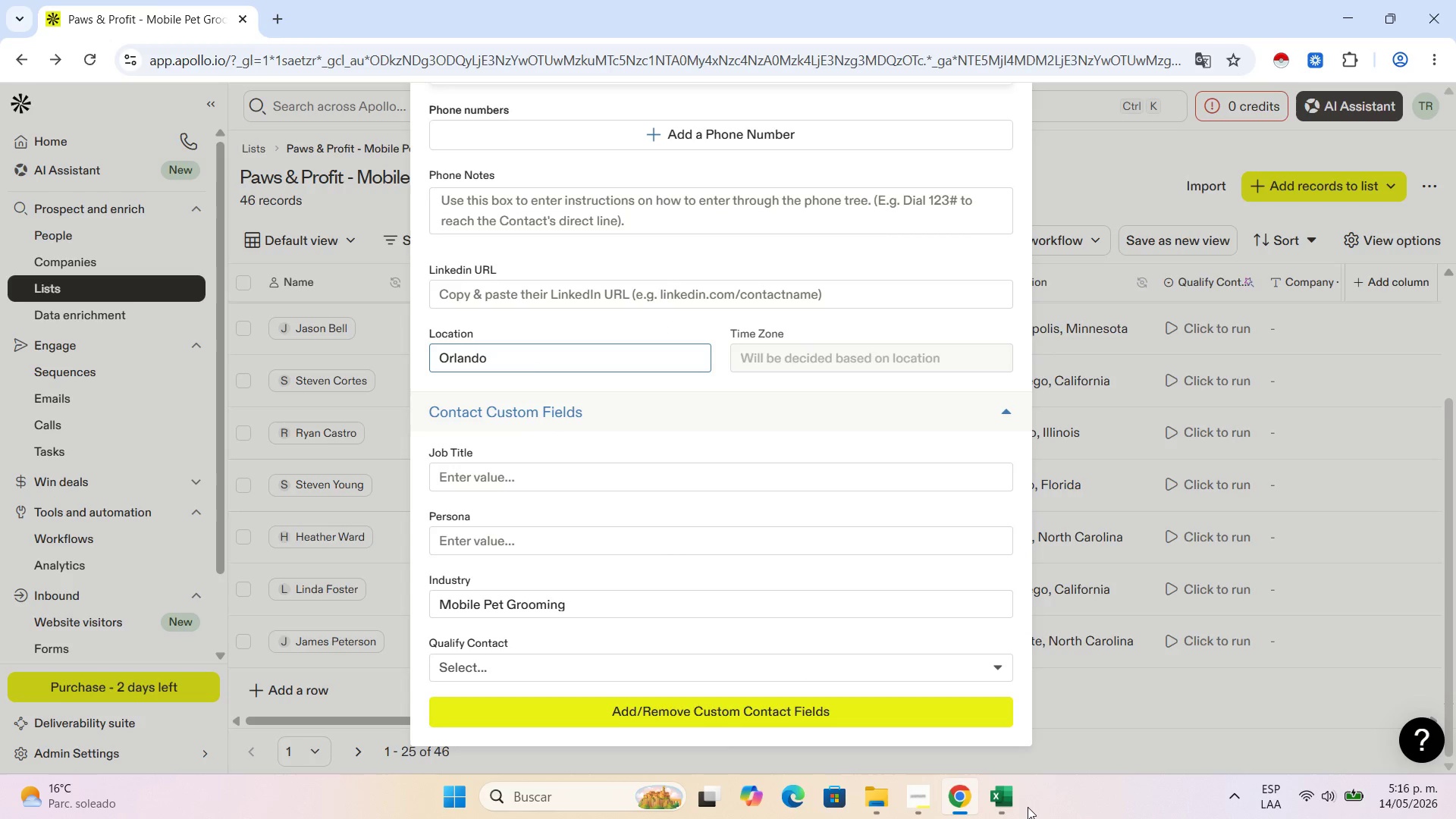 
left_click([1011, 807])
 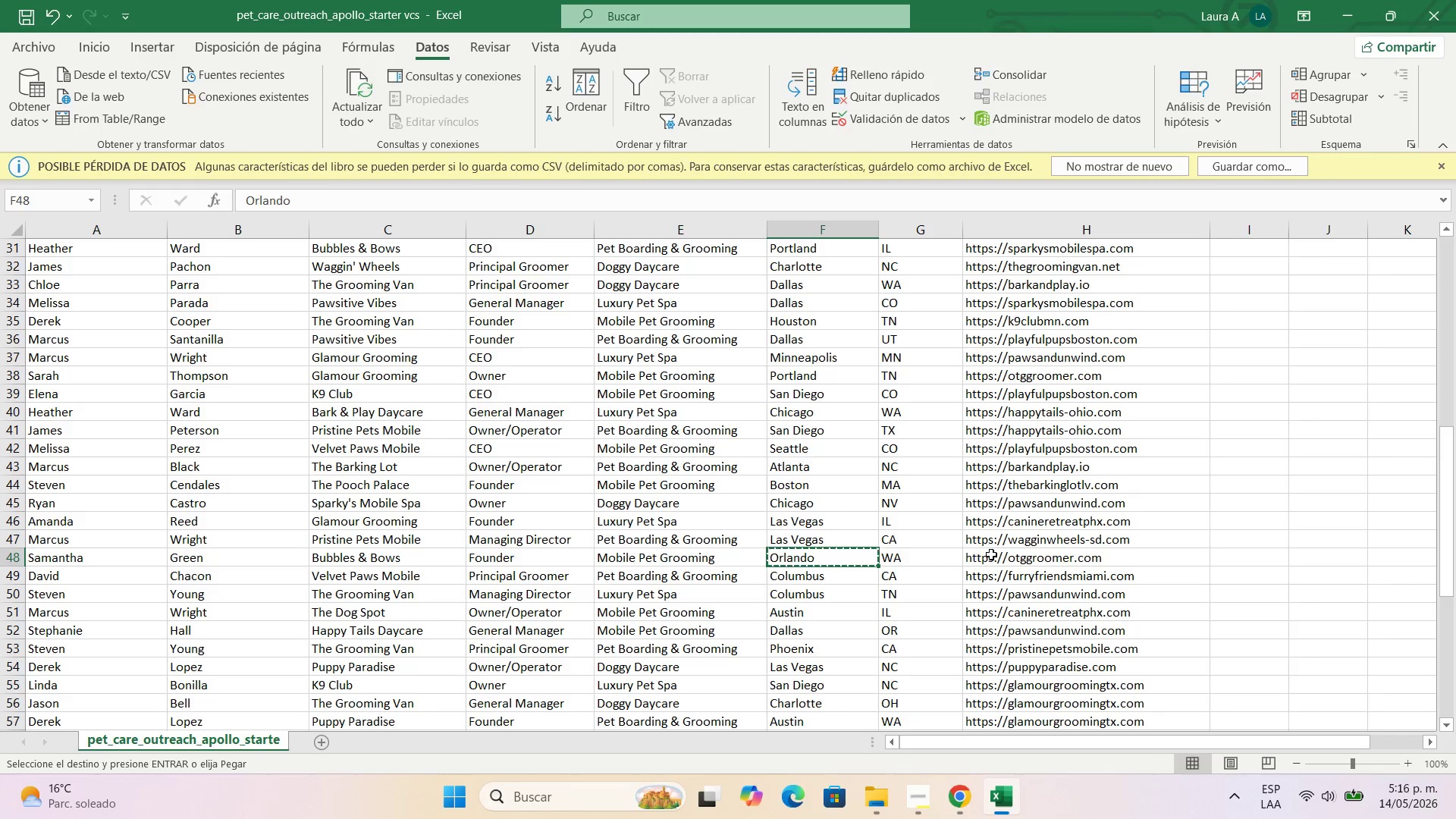 
left_click([996, 554])
 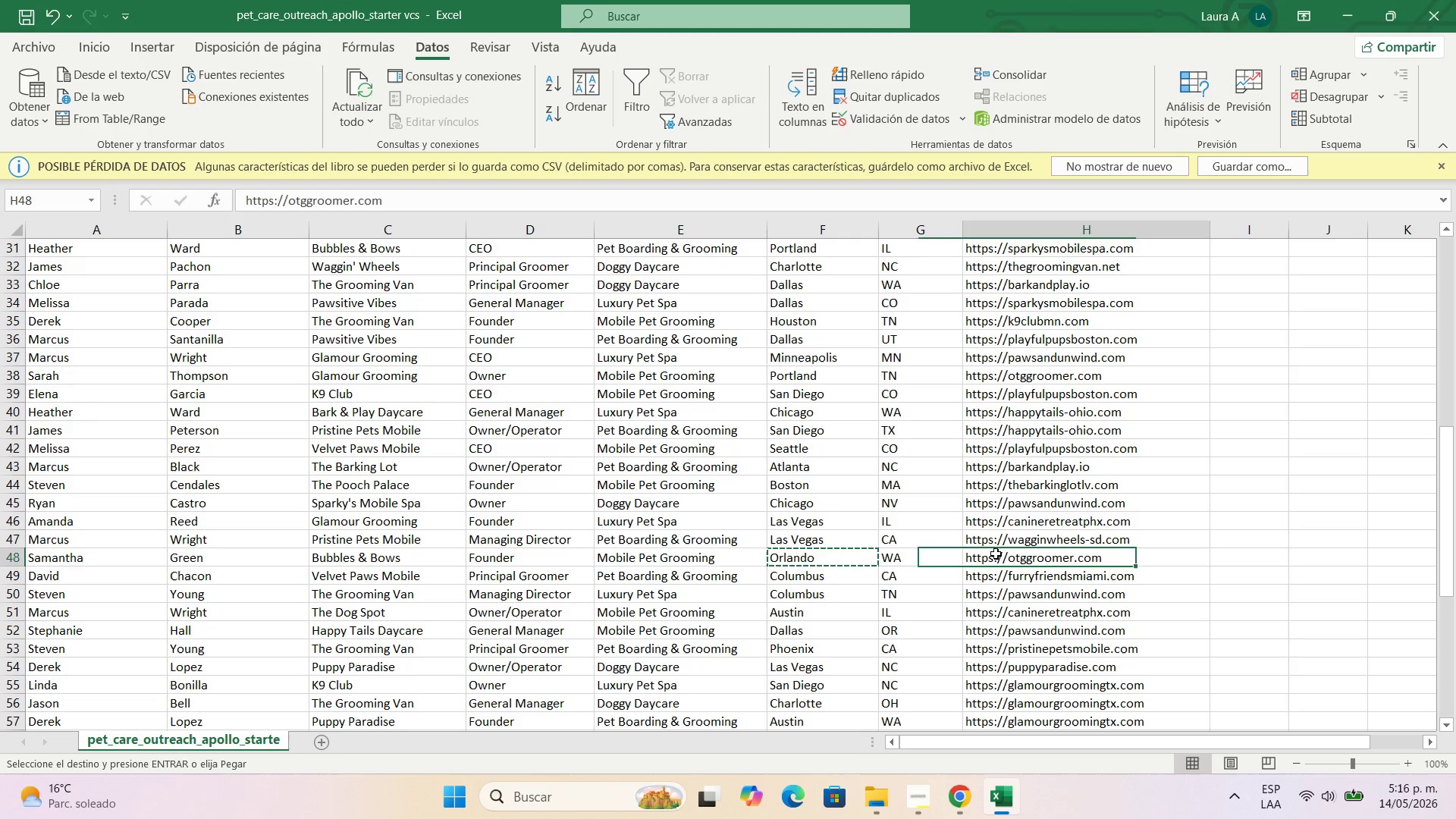 
key(Control+C)
 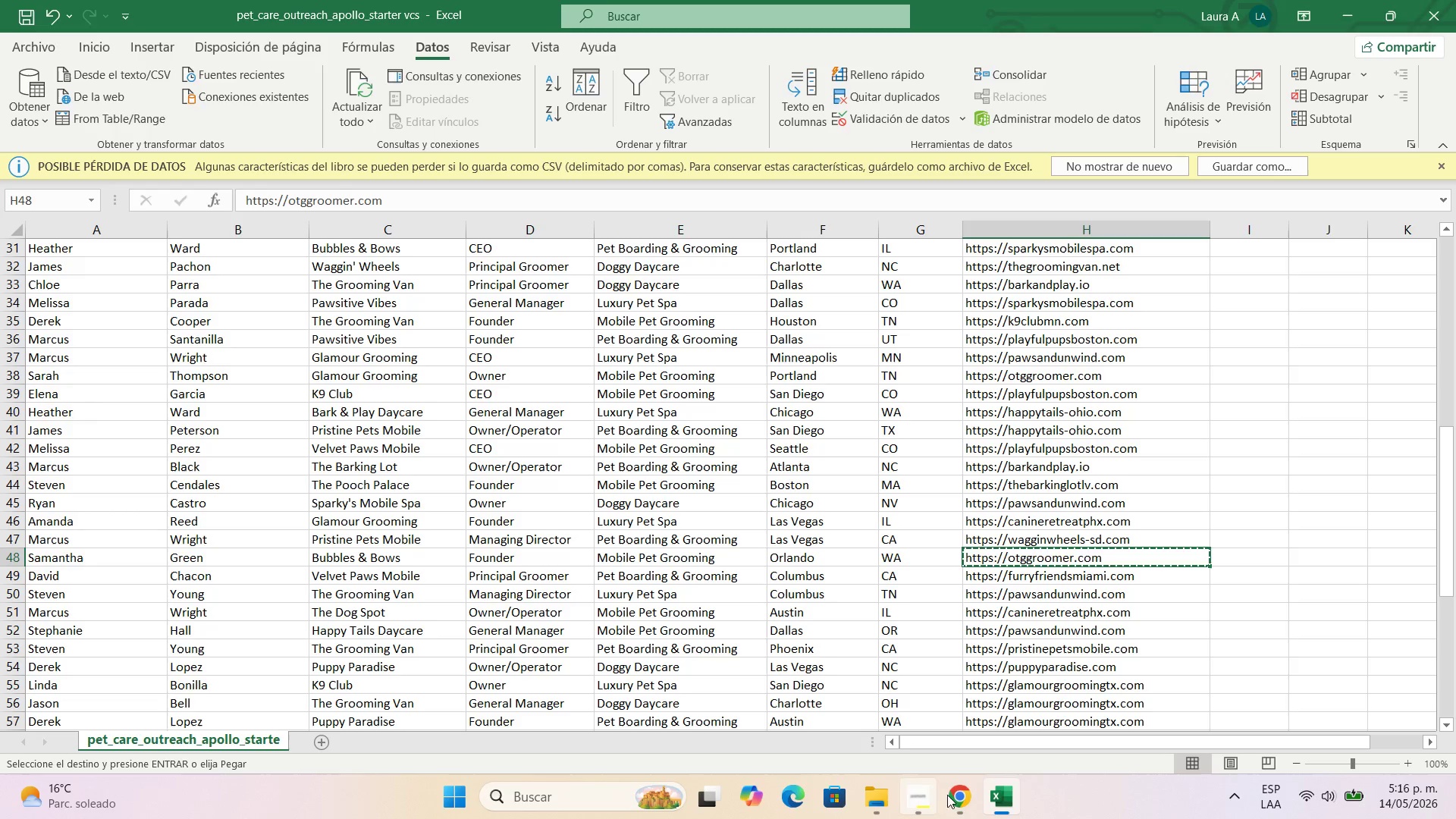 
left_click([960, 795])
 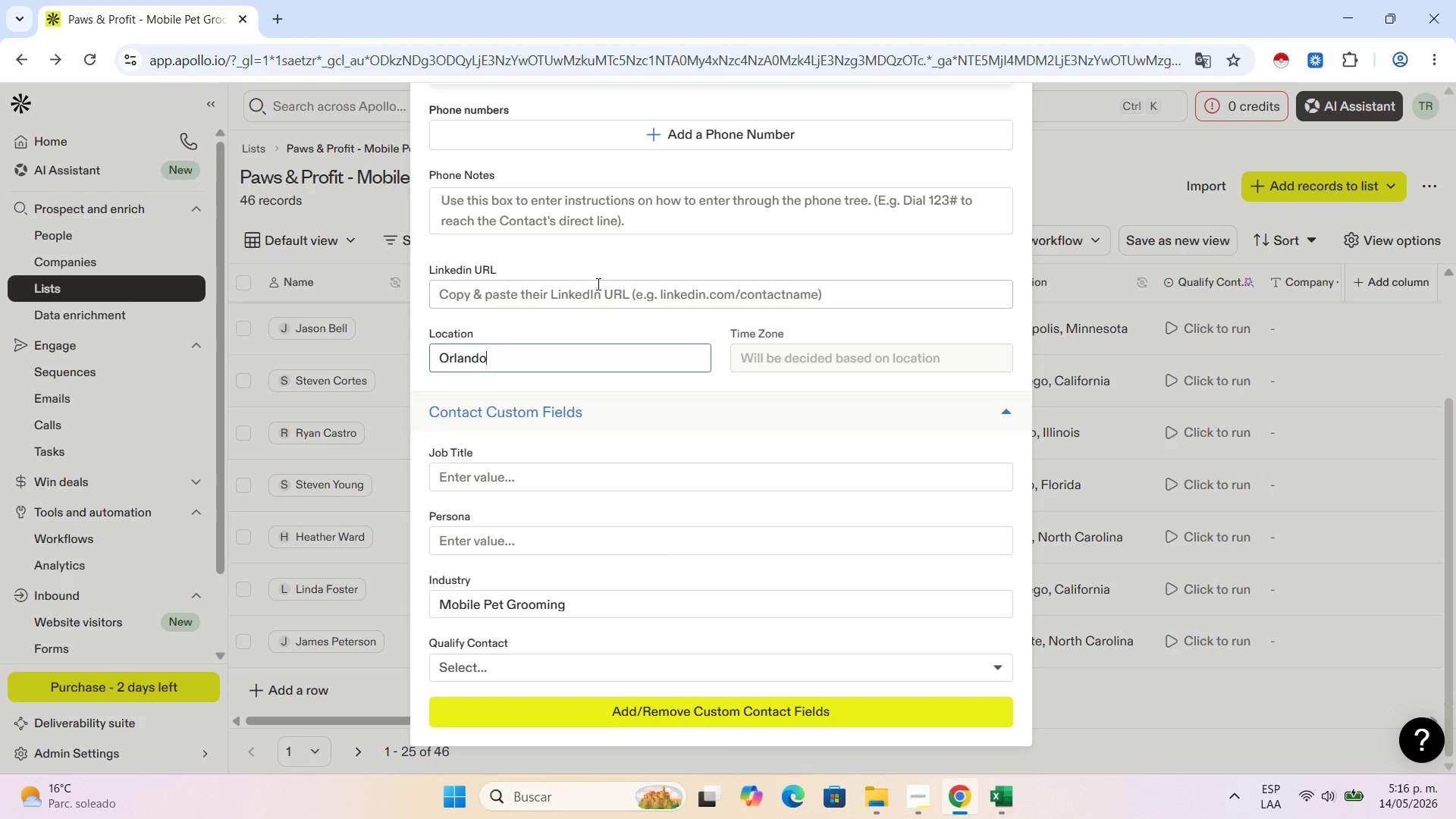 
left_click([595, 287])
 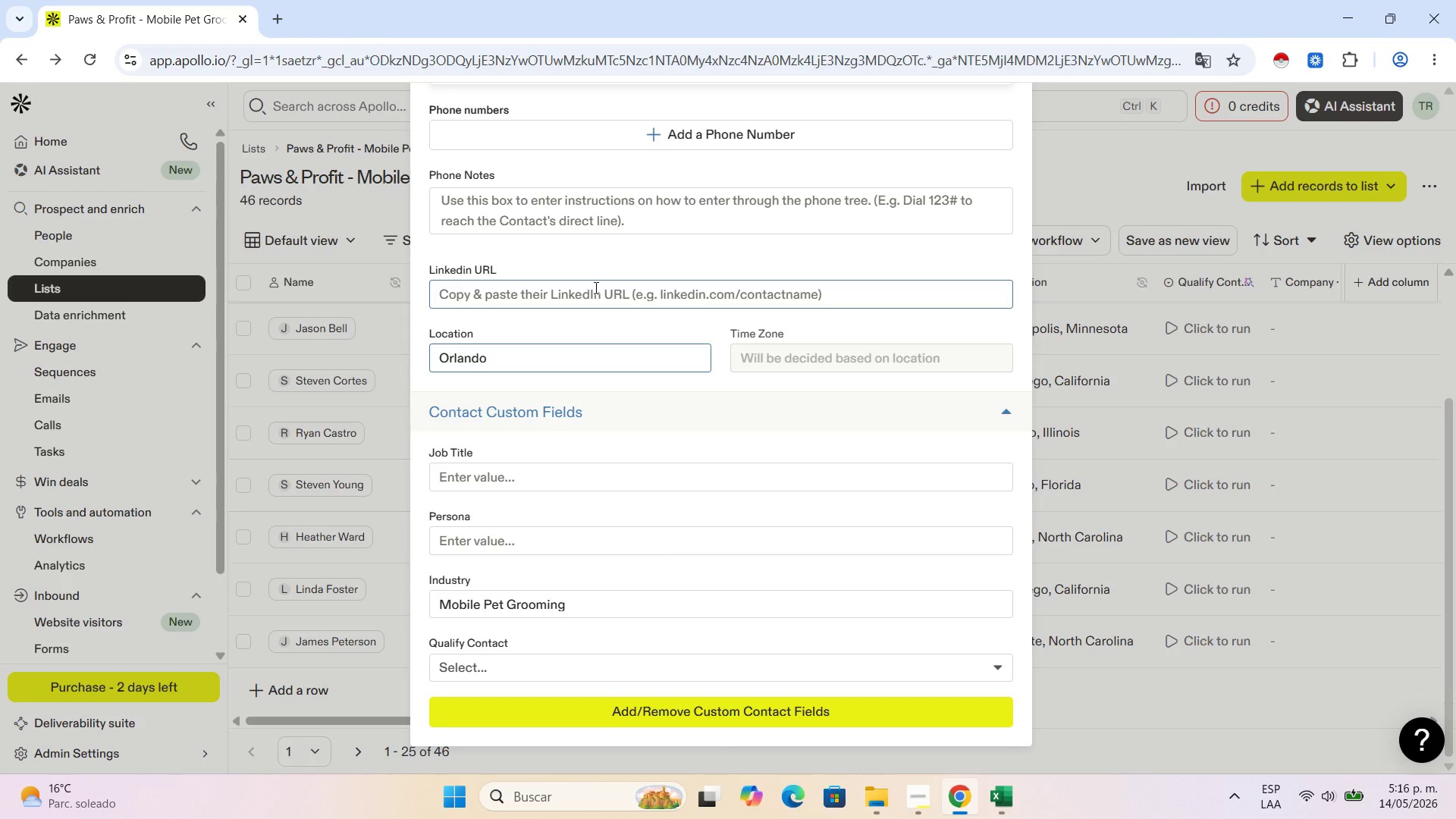 
key(Control+V)
 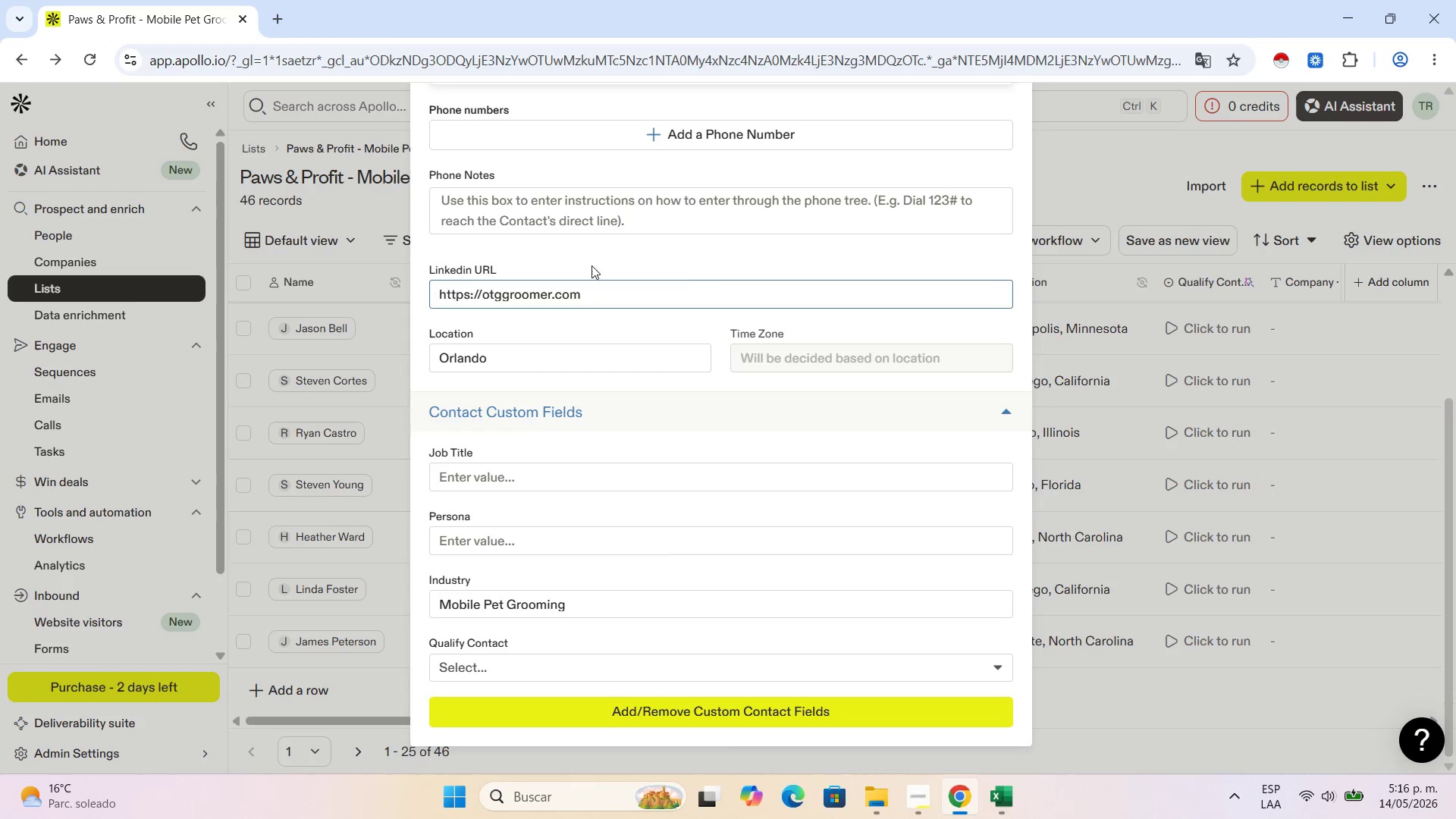 
scroll: coordinate [761, 224], scroll_direction: up, amount: 11.0
 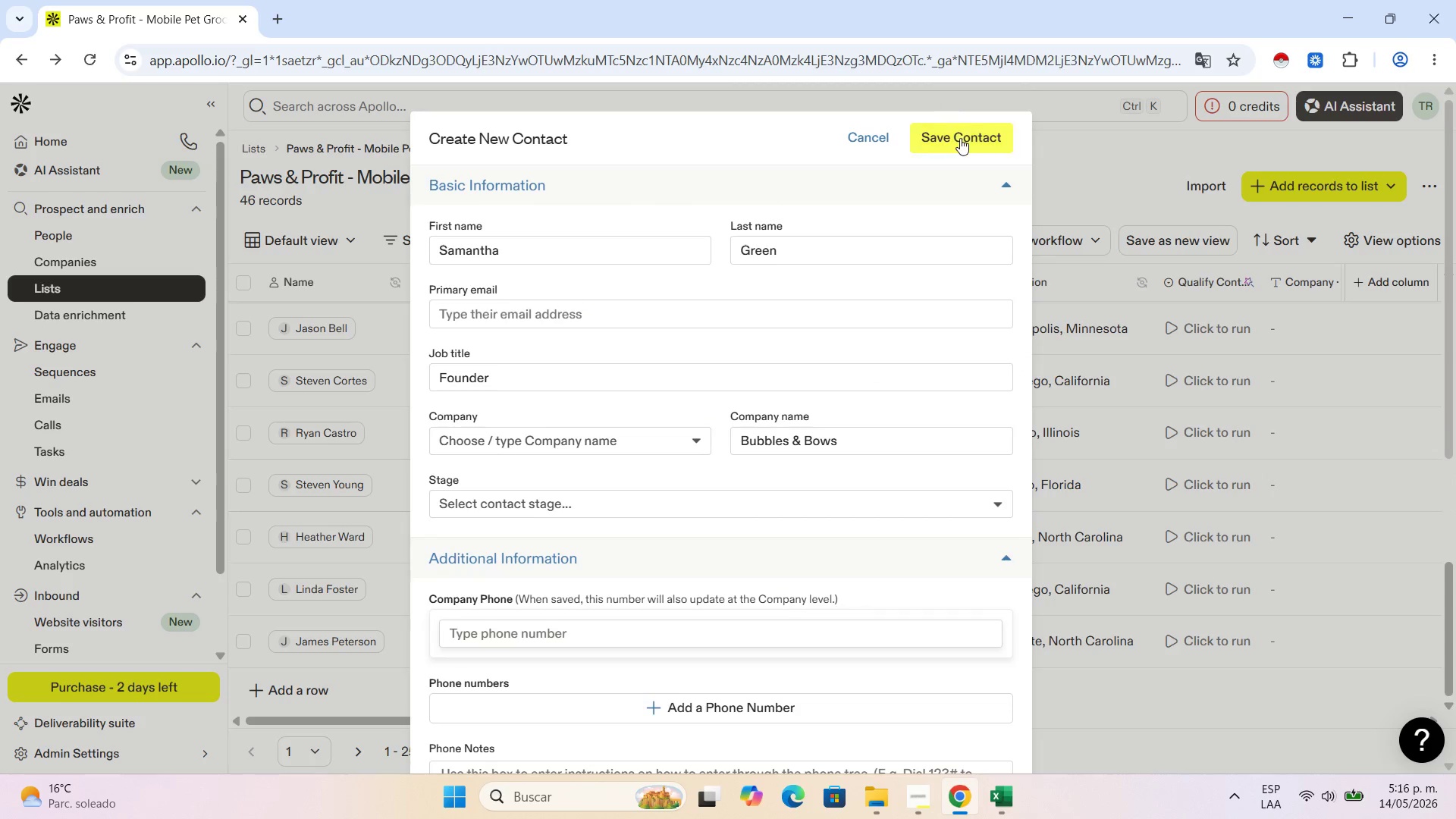 
left_click([960, 138])
 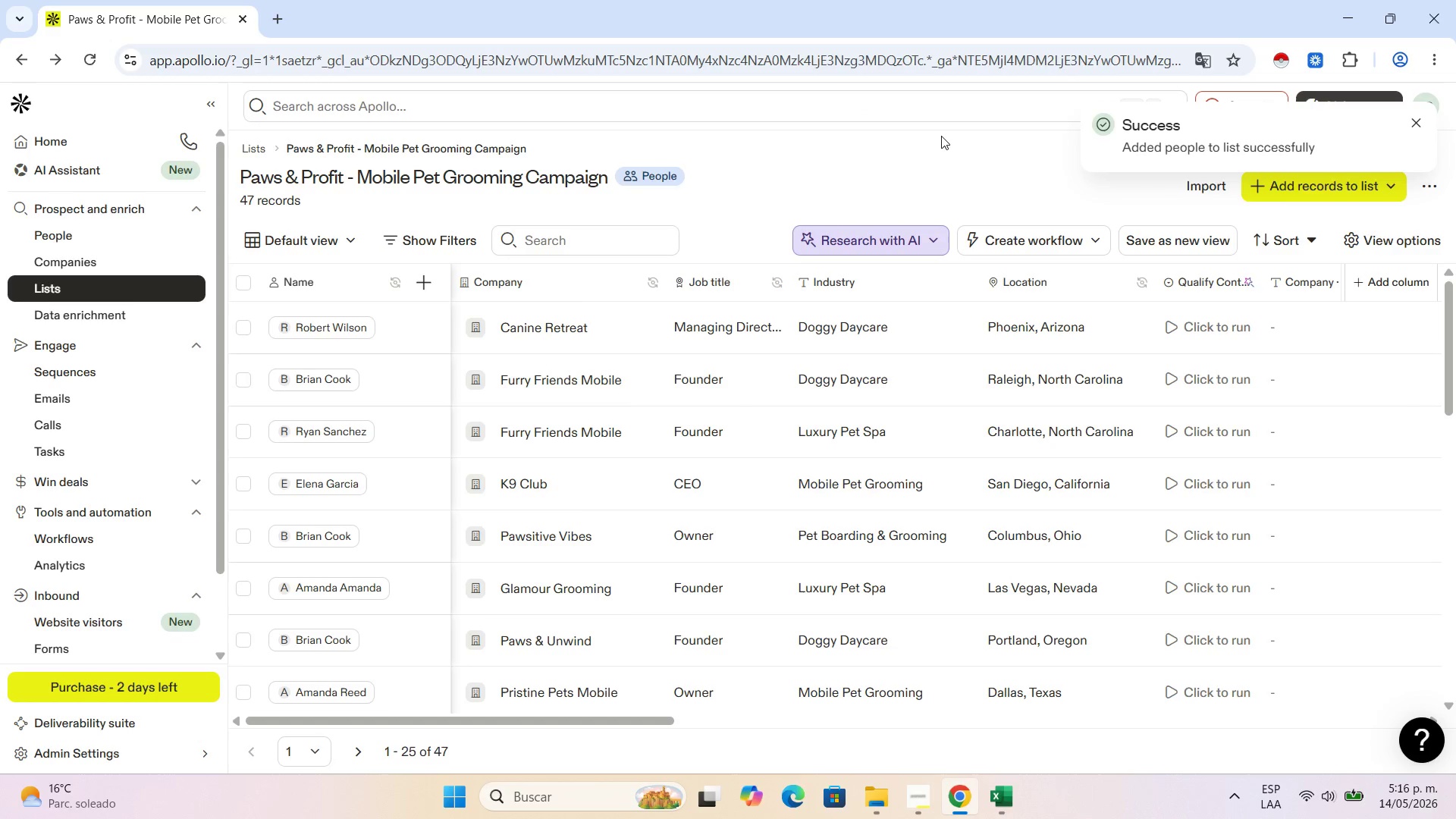 
wait(9.27)
 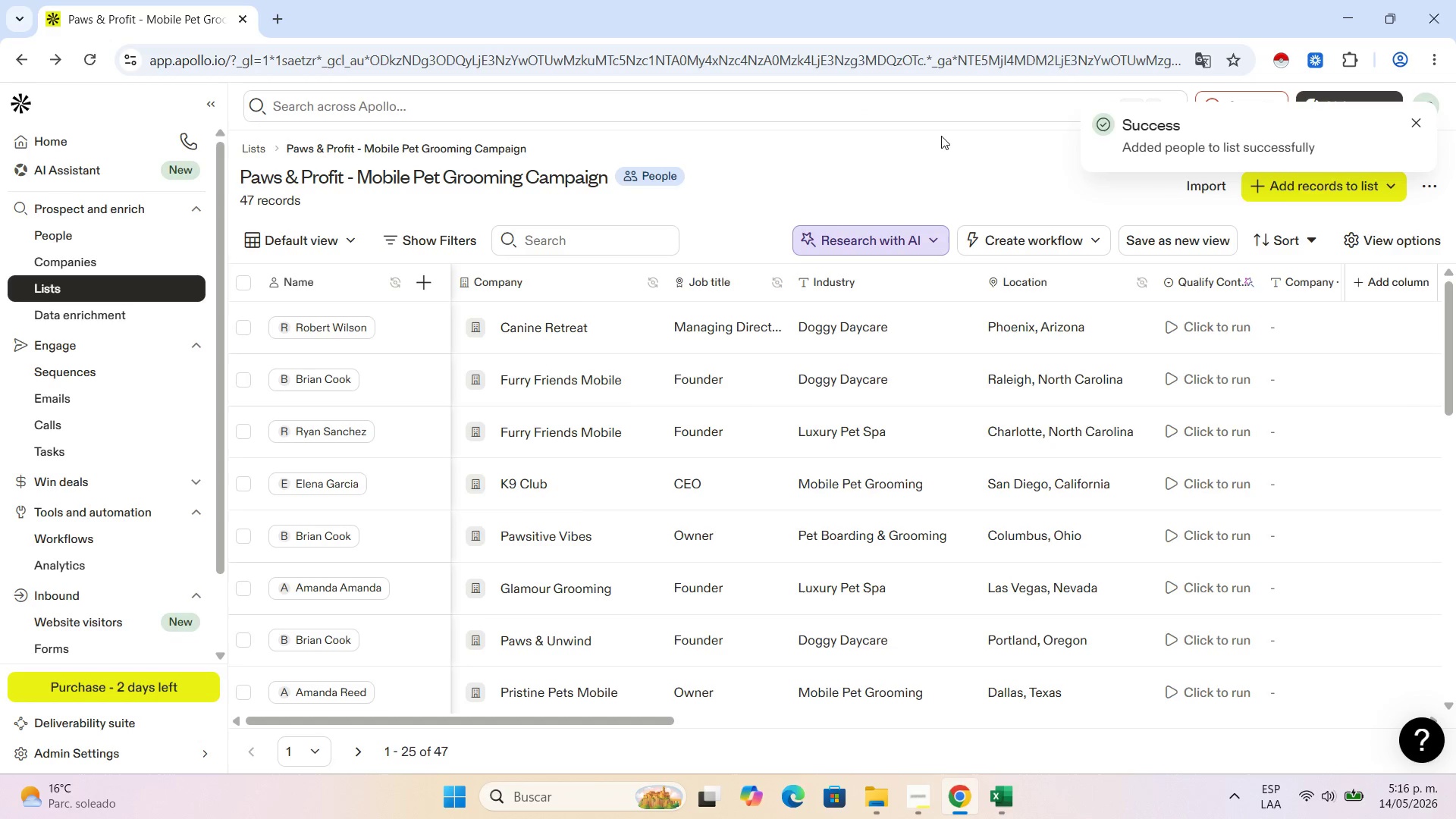 
scroll: coordinate [418, 481], scroll_direction: down, amount: 16.0
 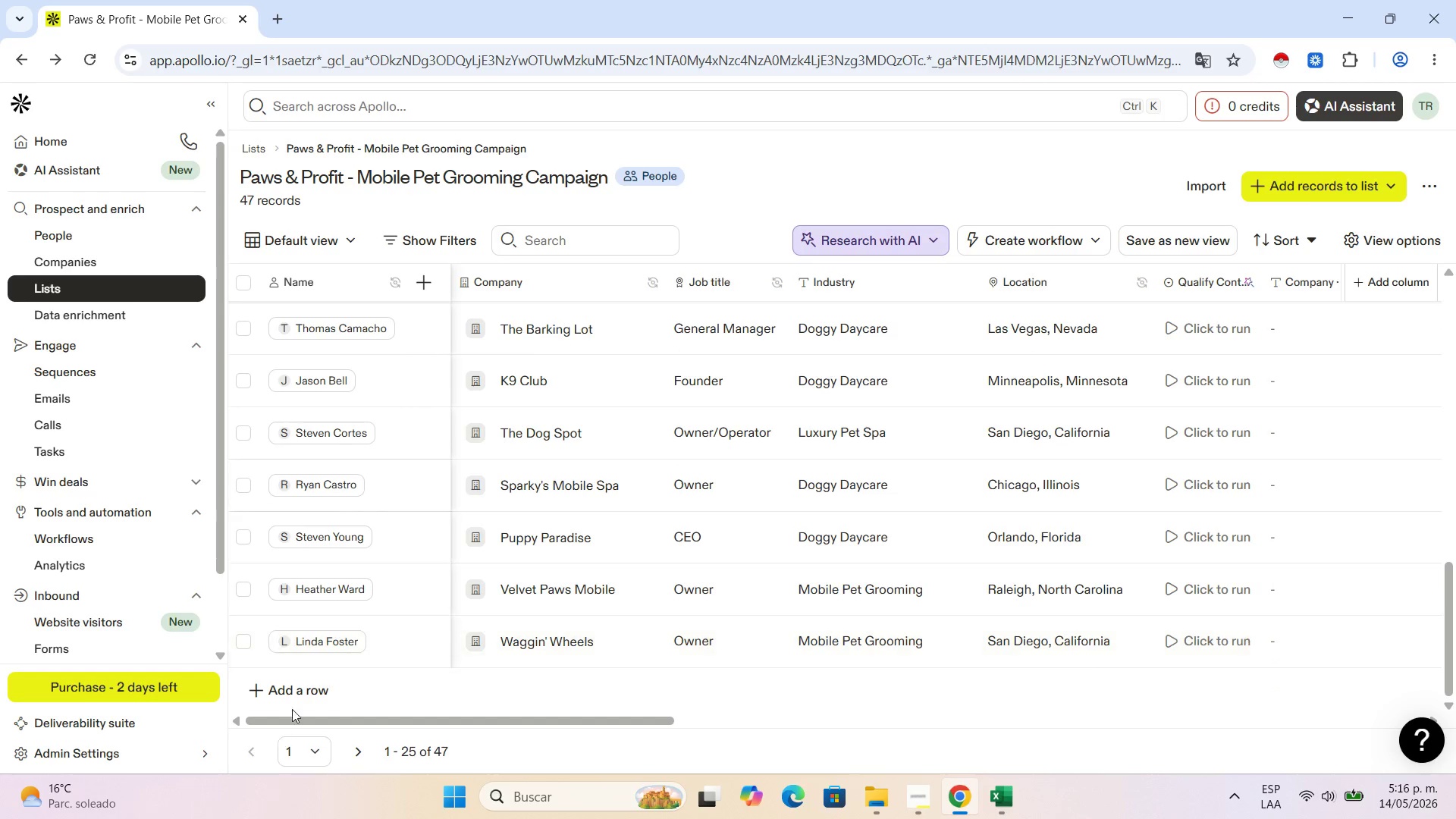 
left_click([306, 682])
 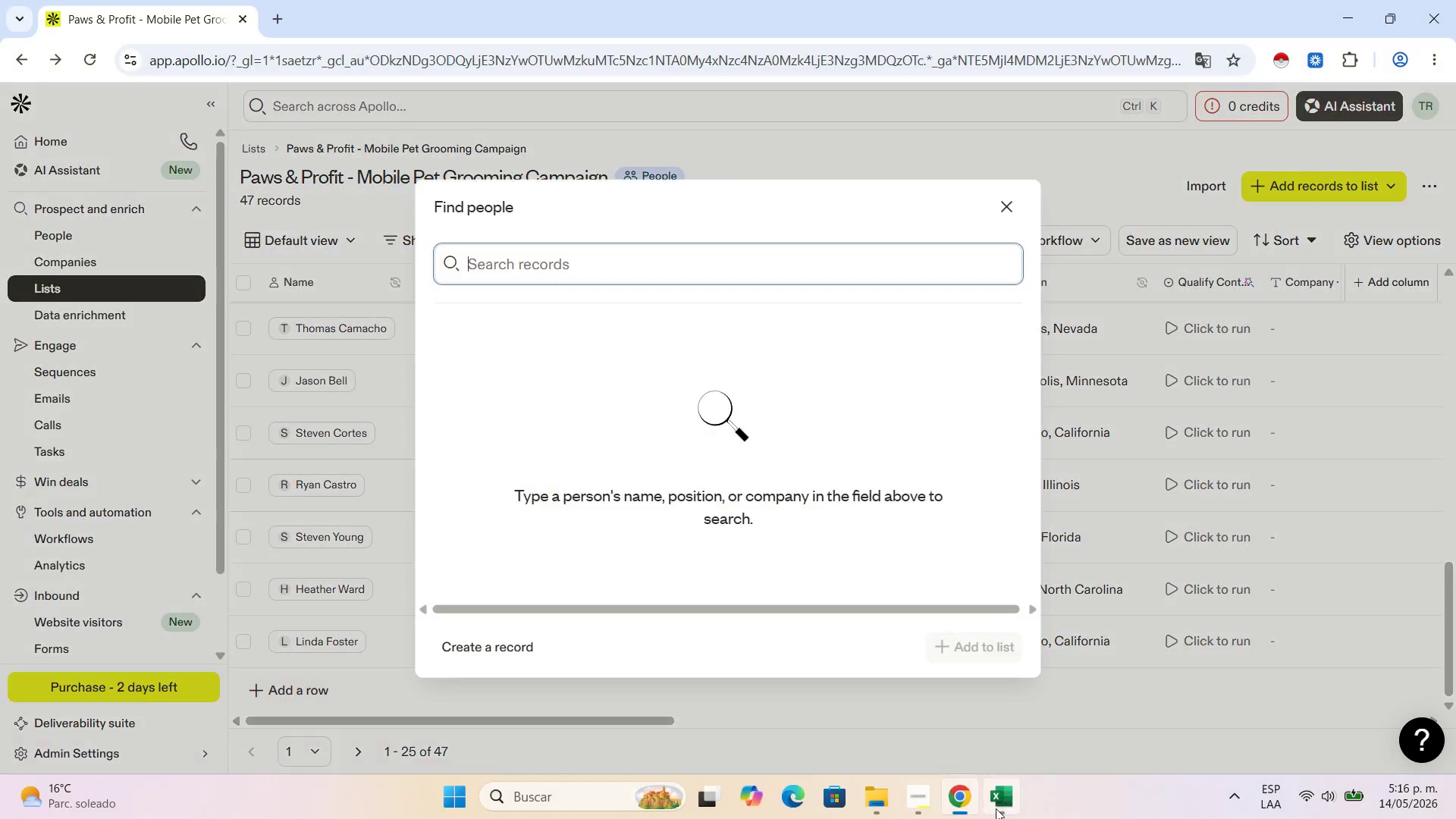 
left_click([996, 808])
 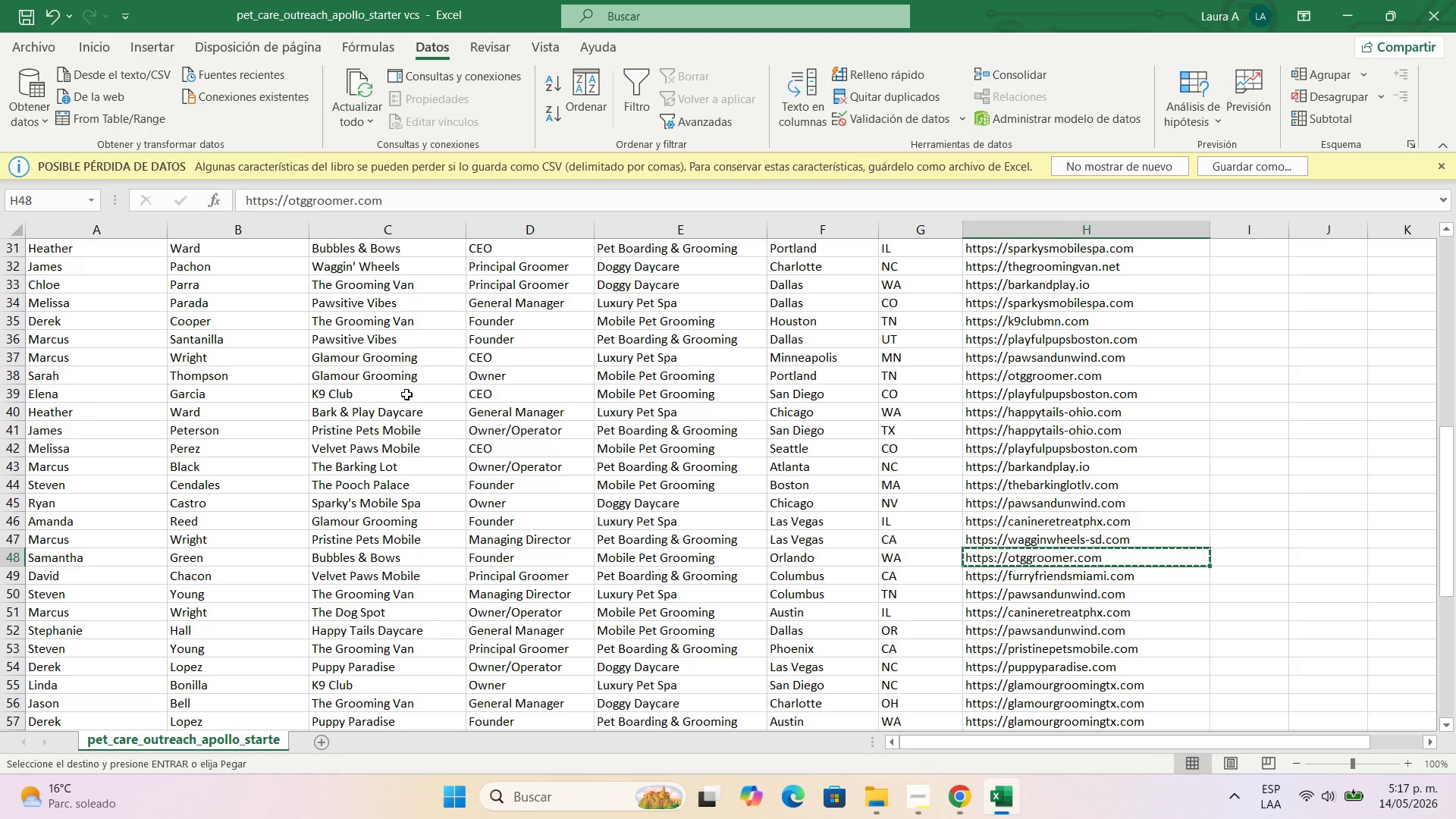 
wait(25.62)
 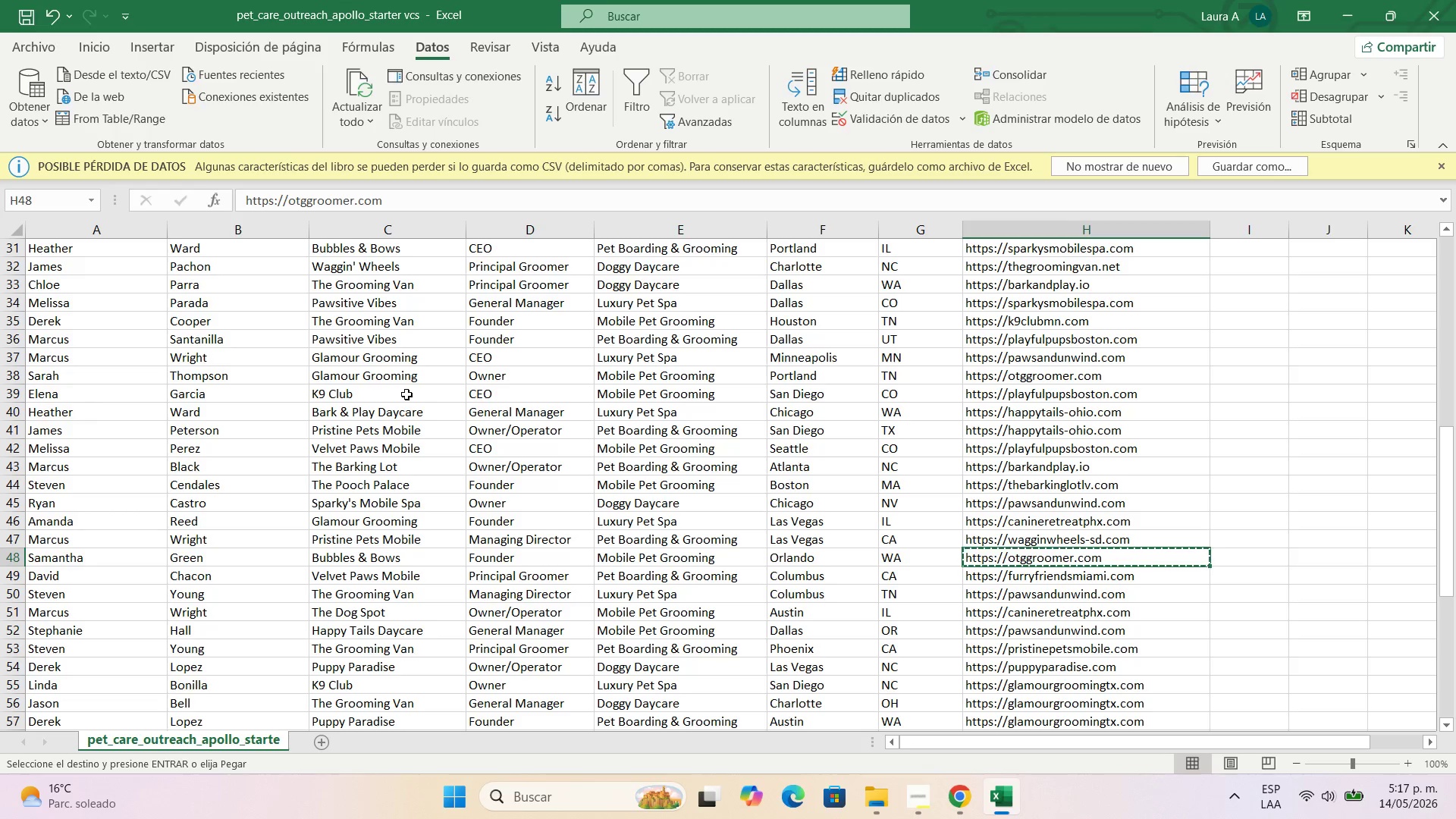 
left_click([83, 571])
 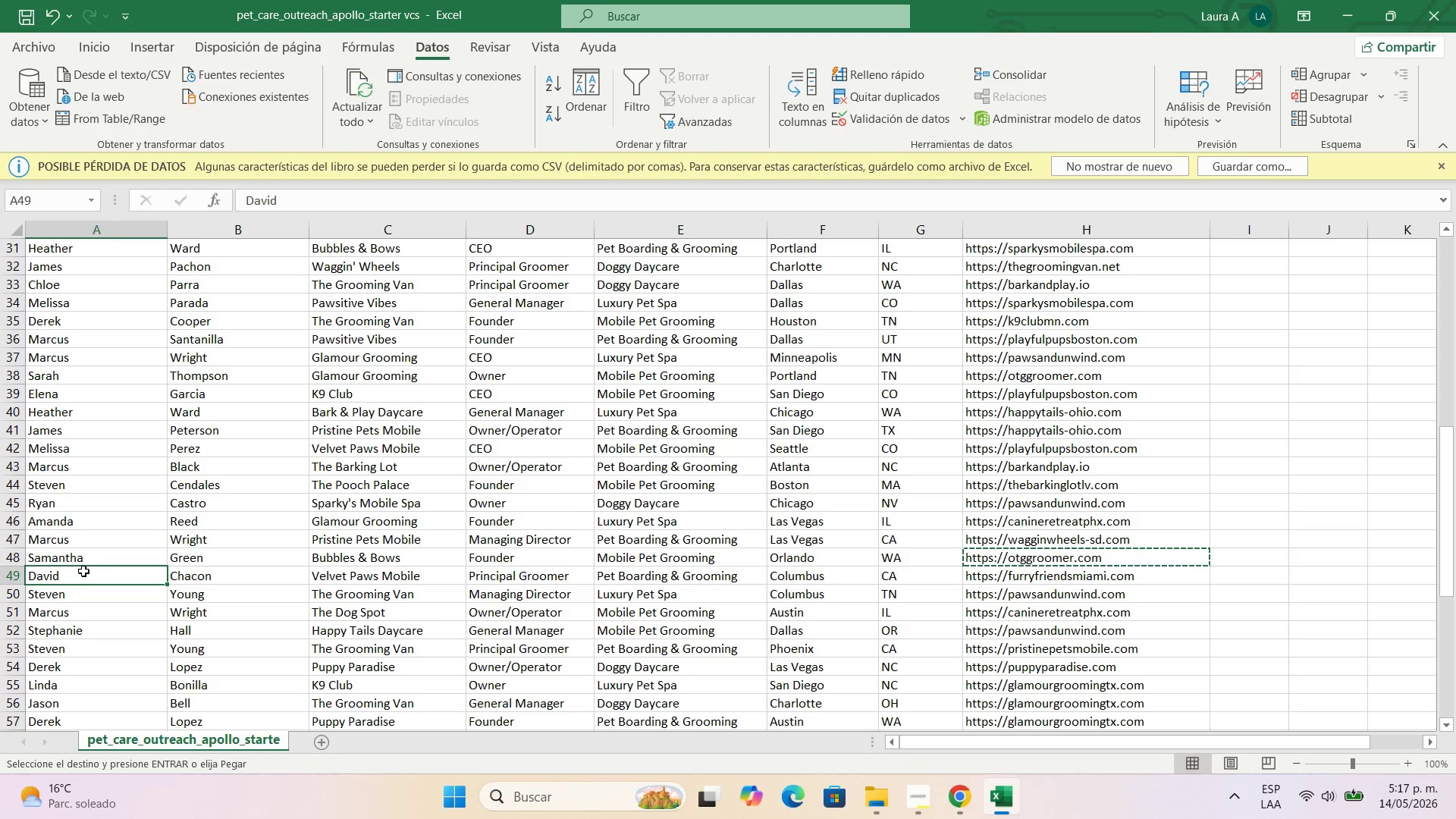 
key(Control+C)
 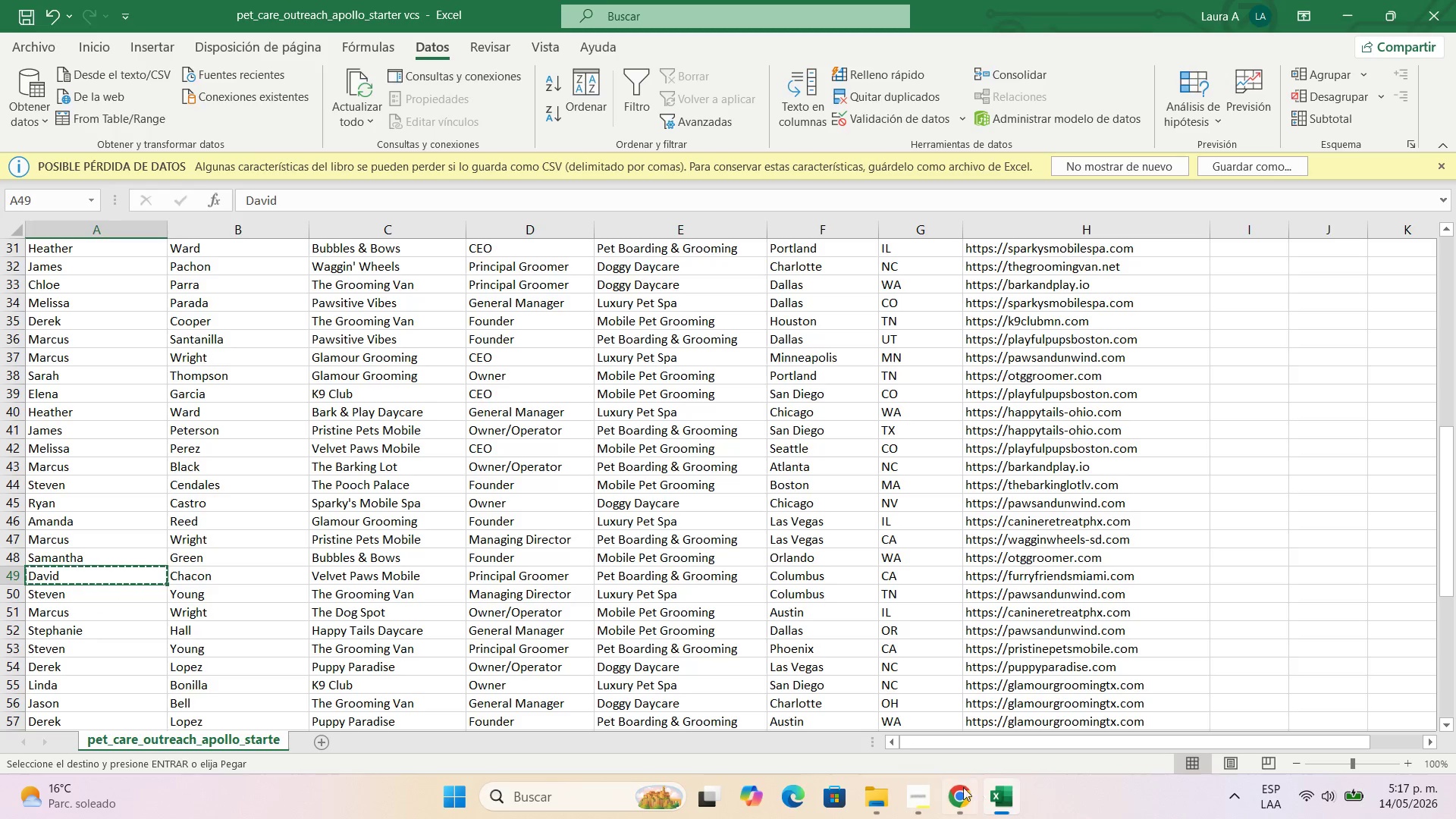 
left_click([956, 786])
 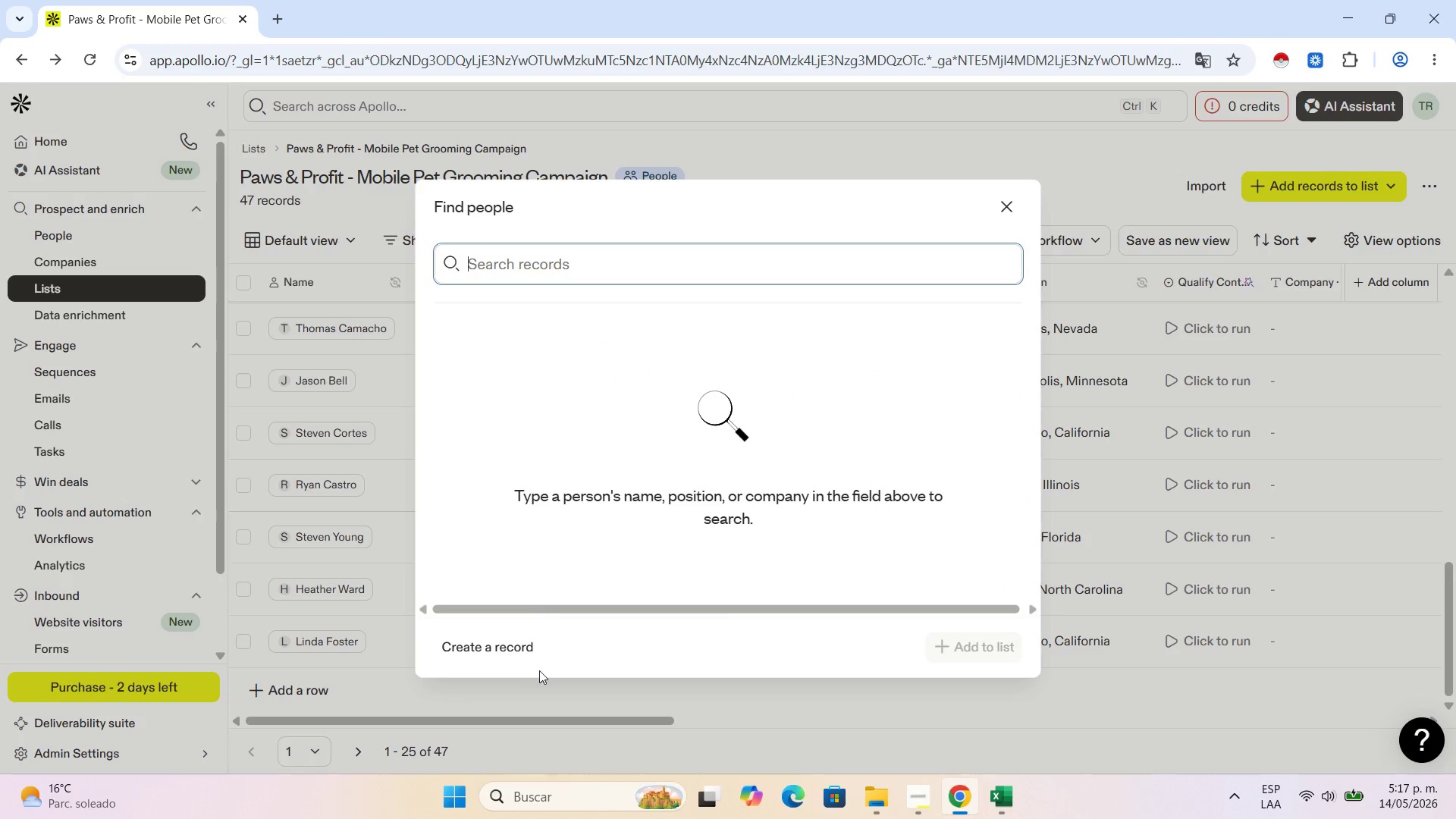 
left_click([527, 653])
 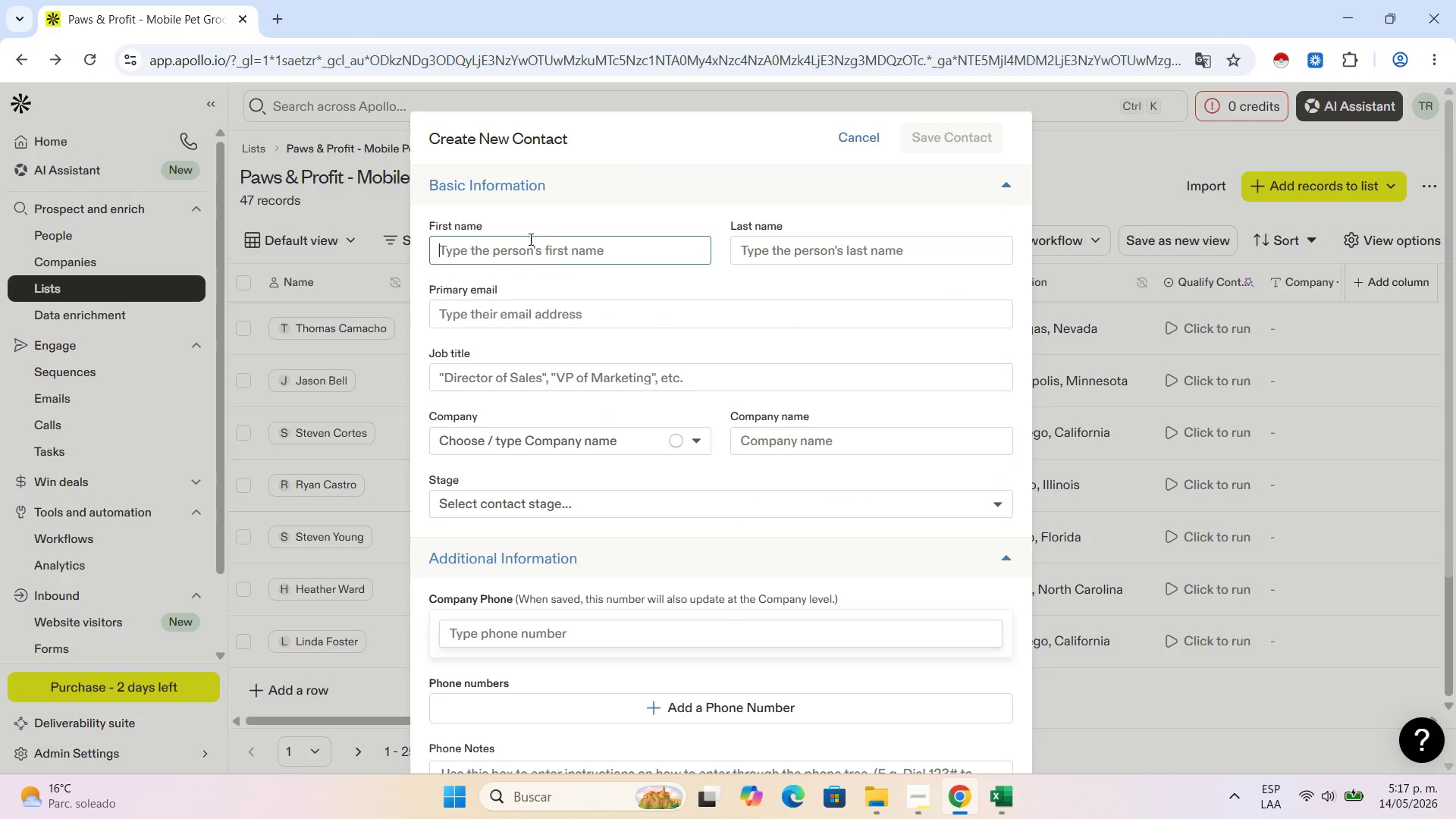 
left_click([538, 239])
 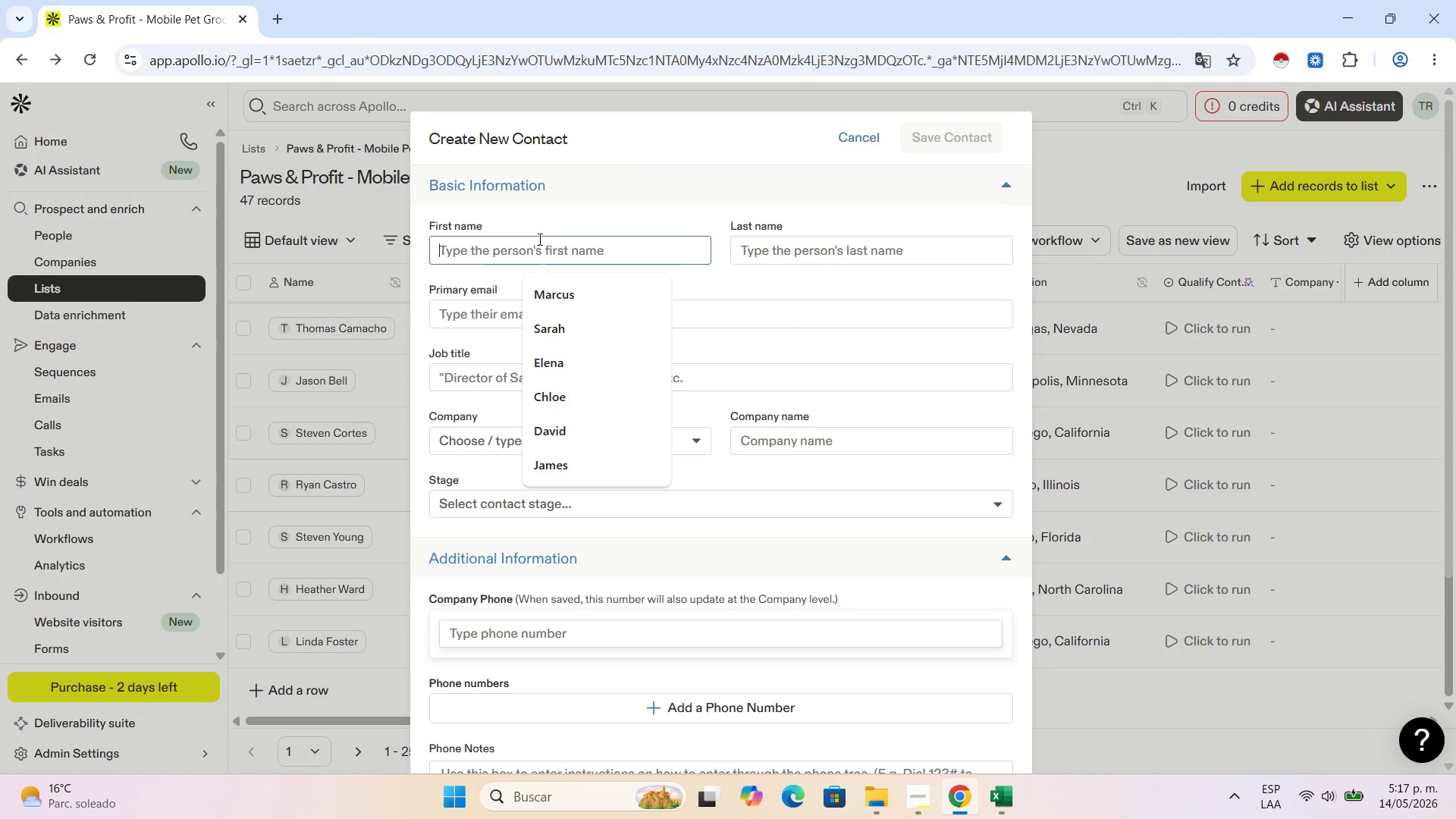 
key(Control+V)
 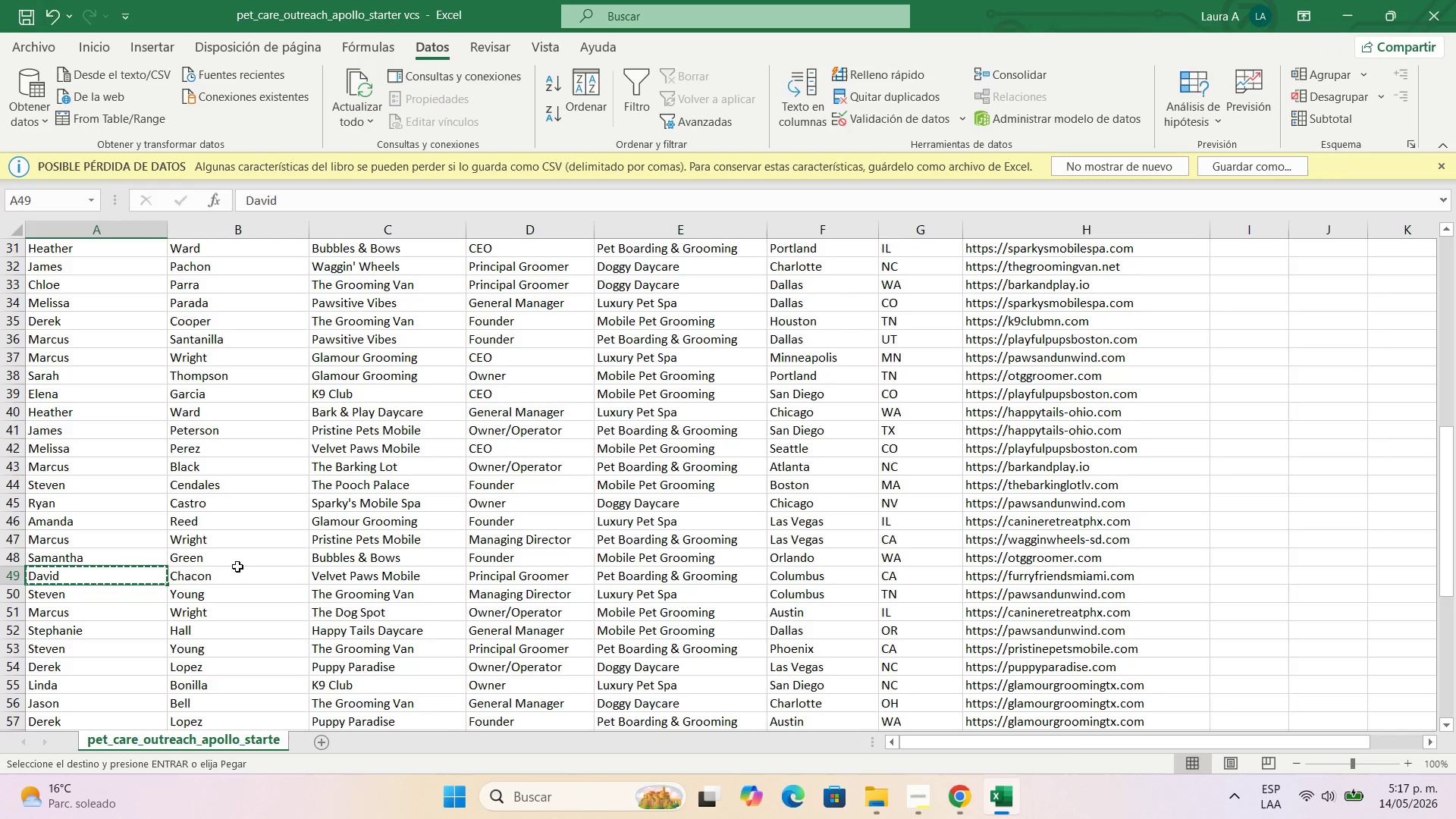 
left_click([211, 573])
 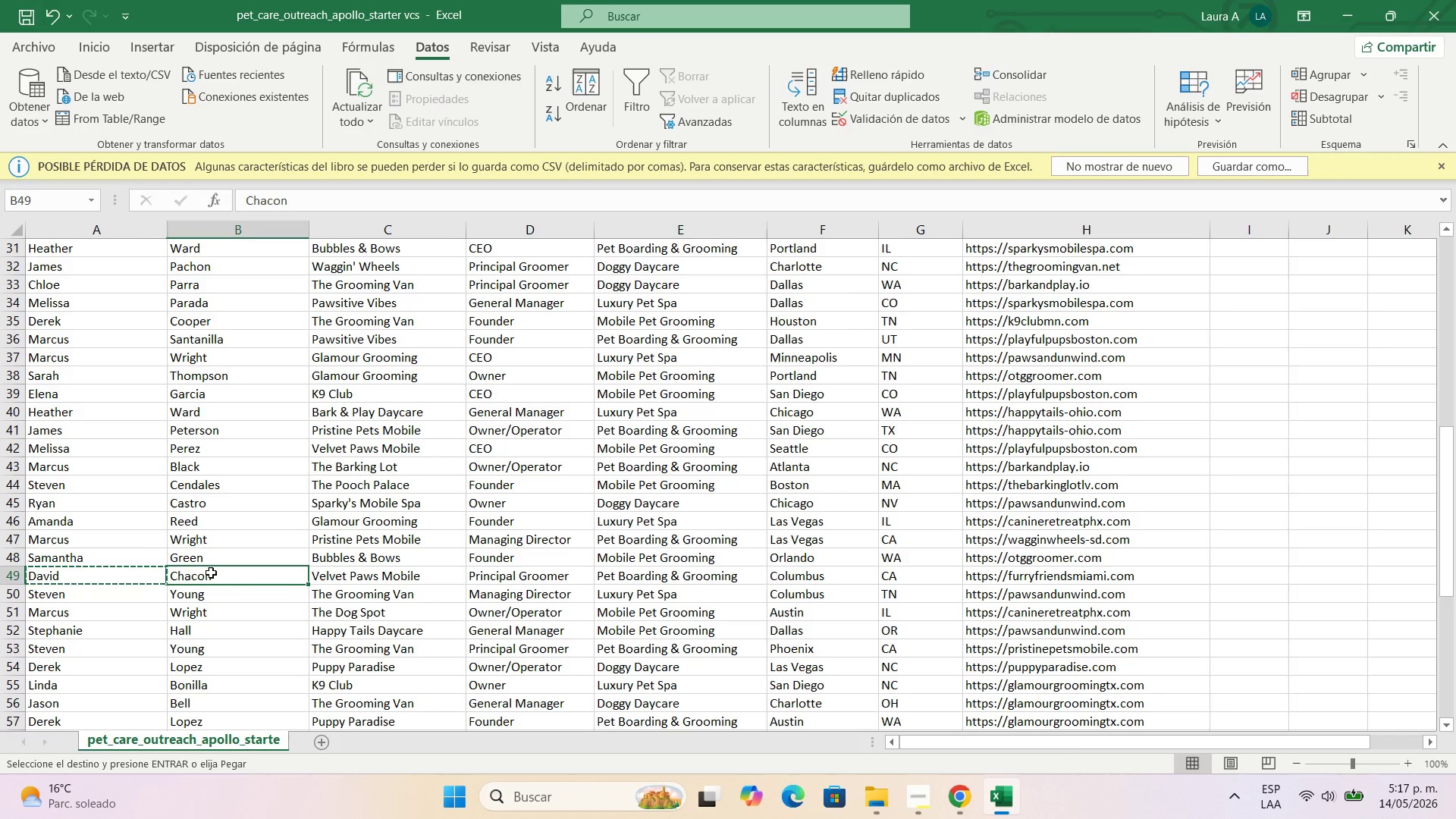 
key(Control+C)
 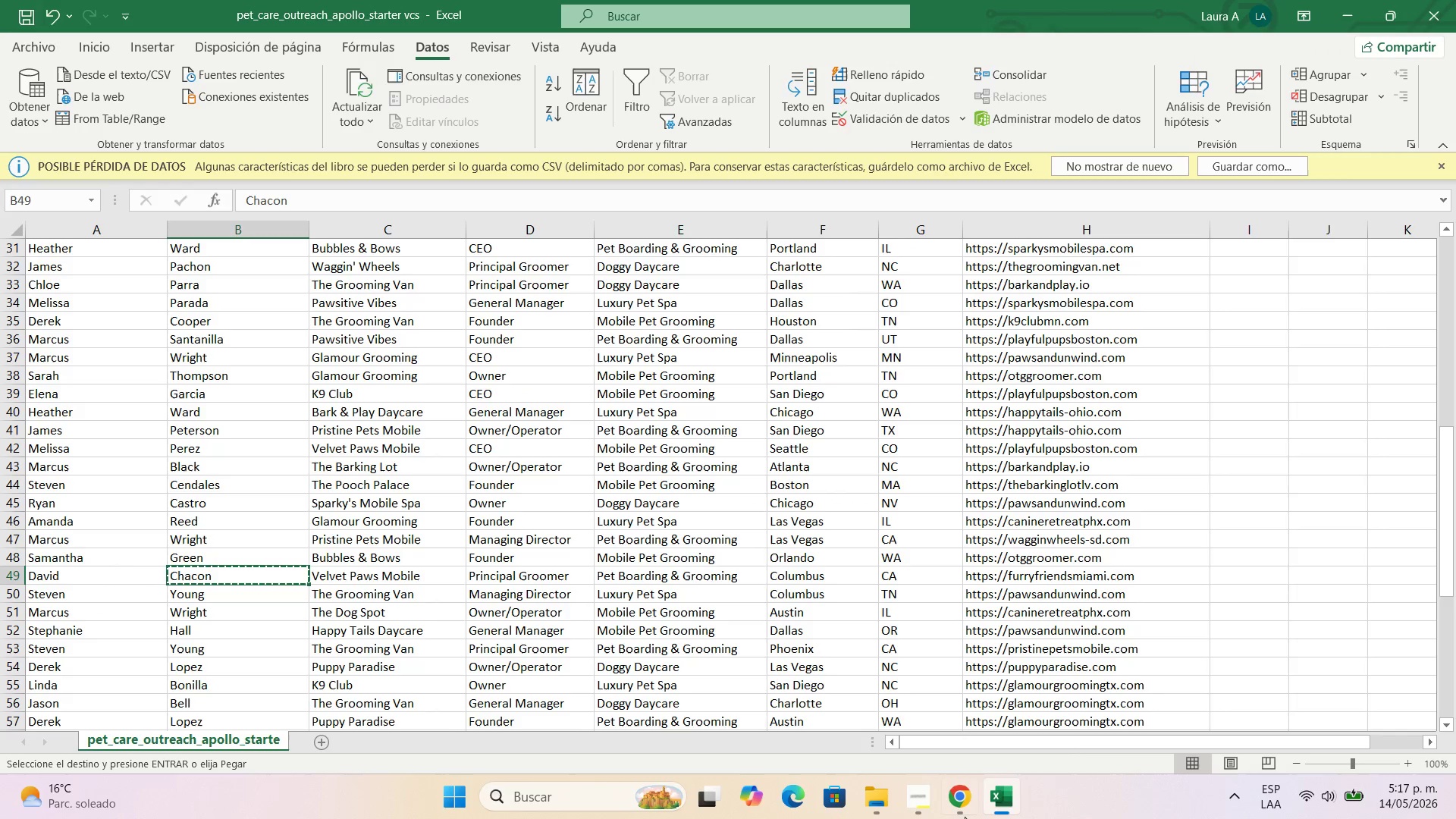 
left_click([946, 814])
 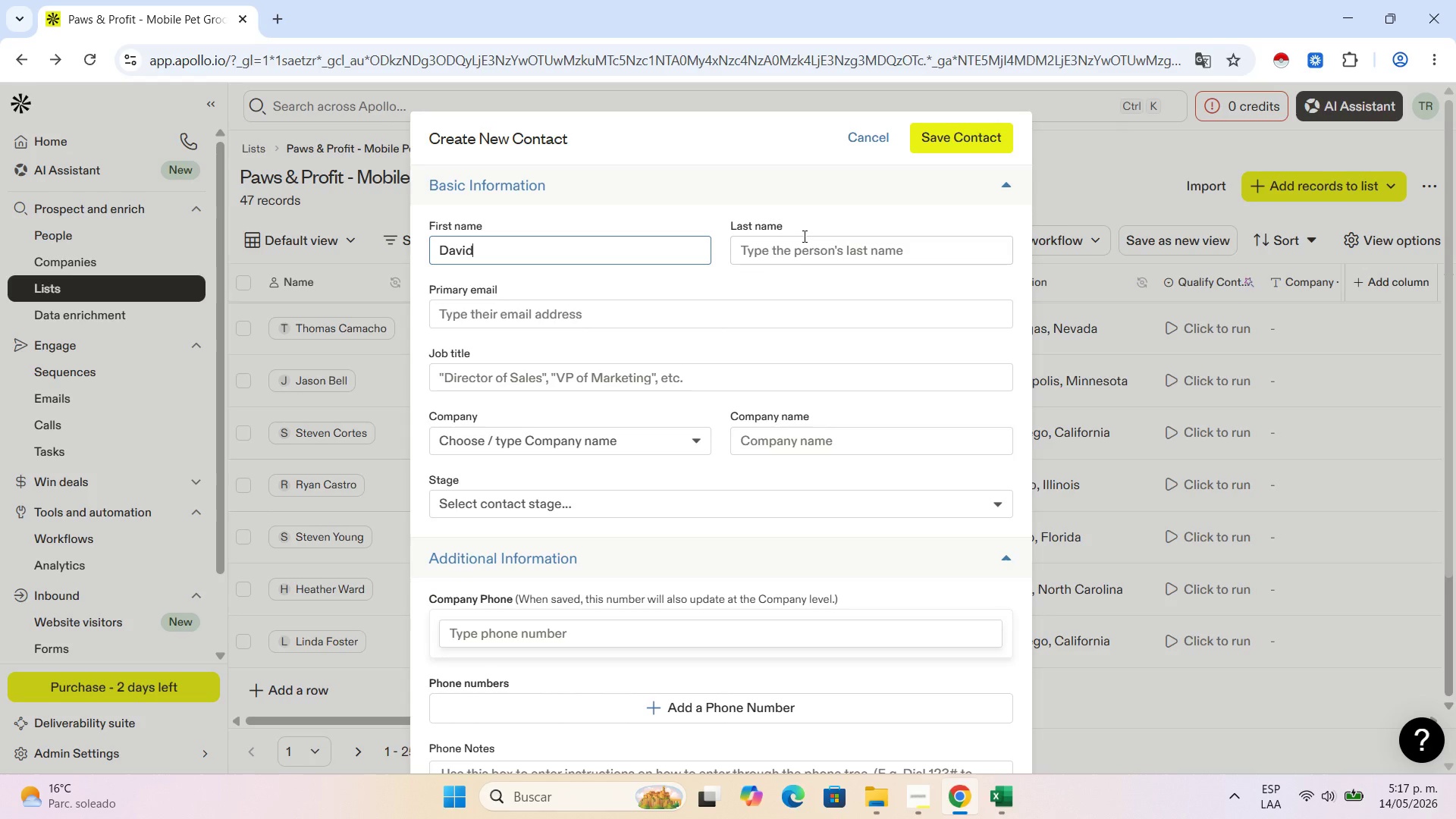 
left_click([803, 236])
 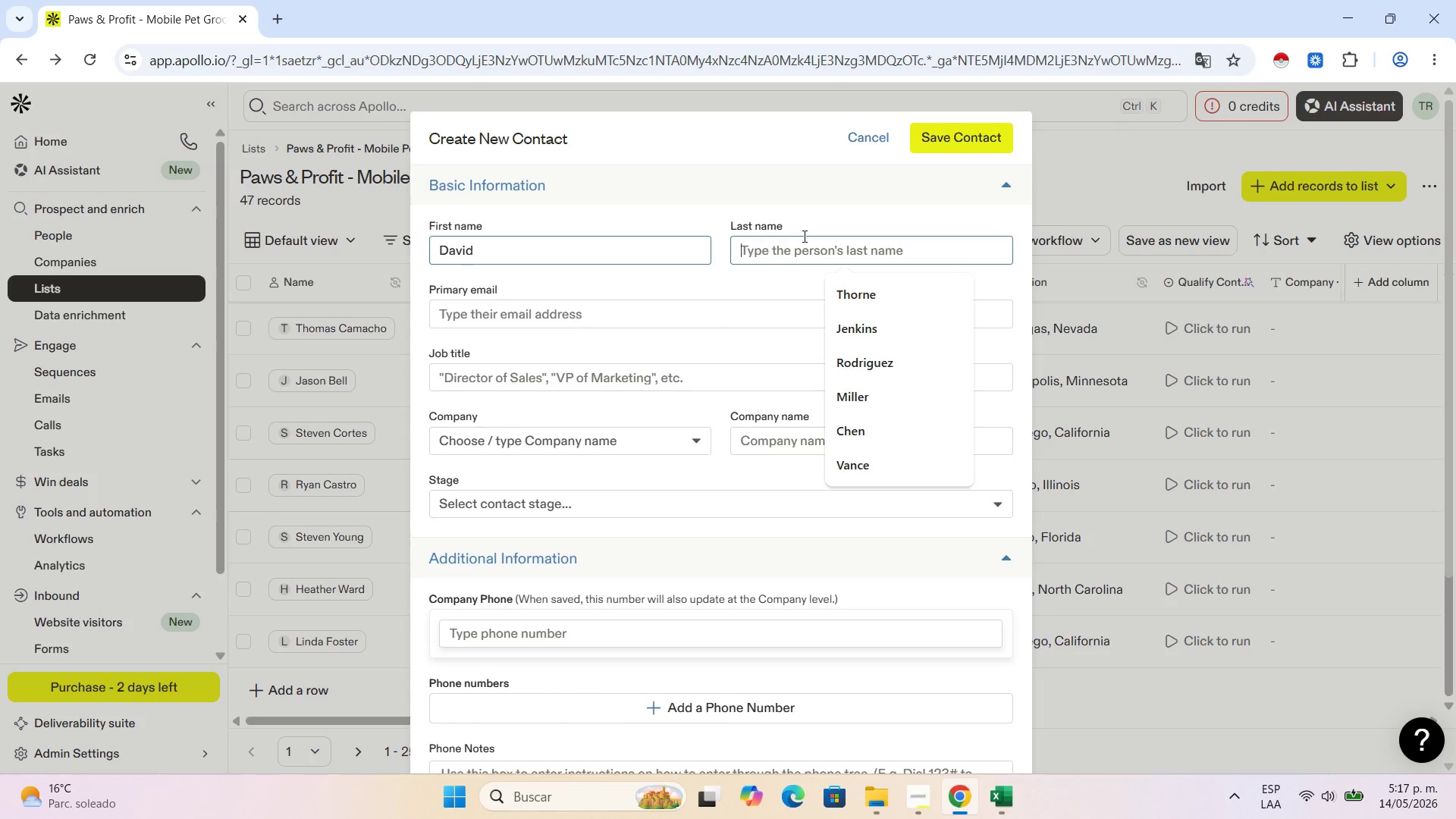 
key(Control+V)
 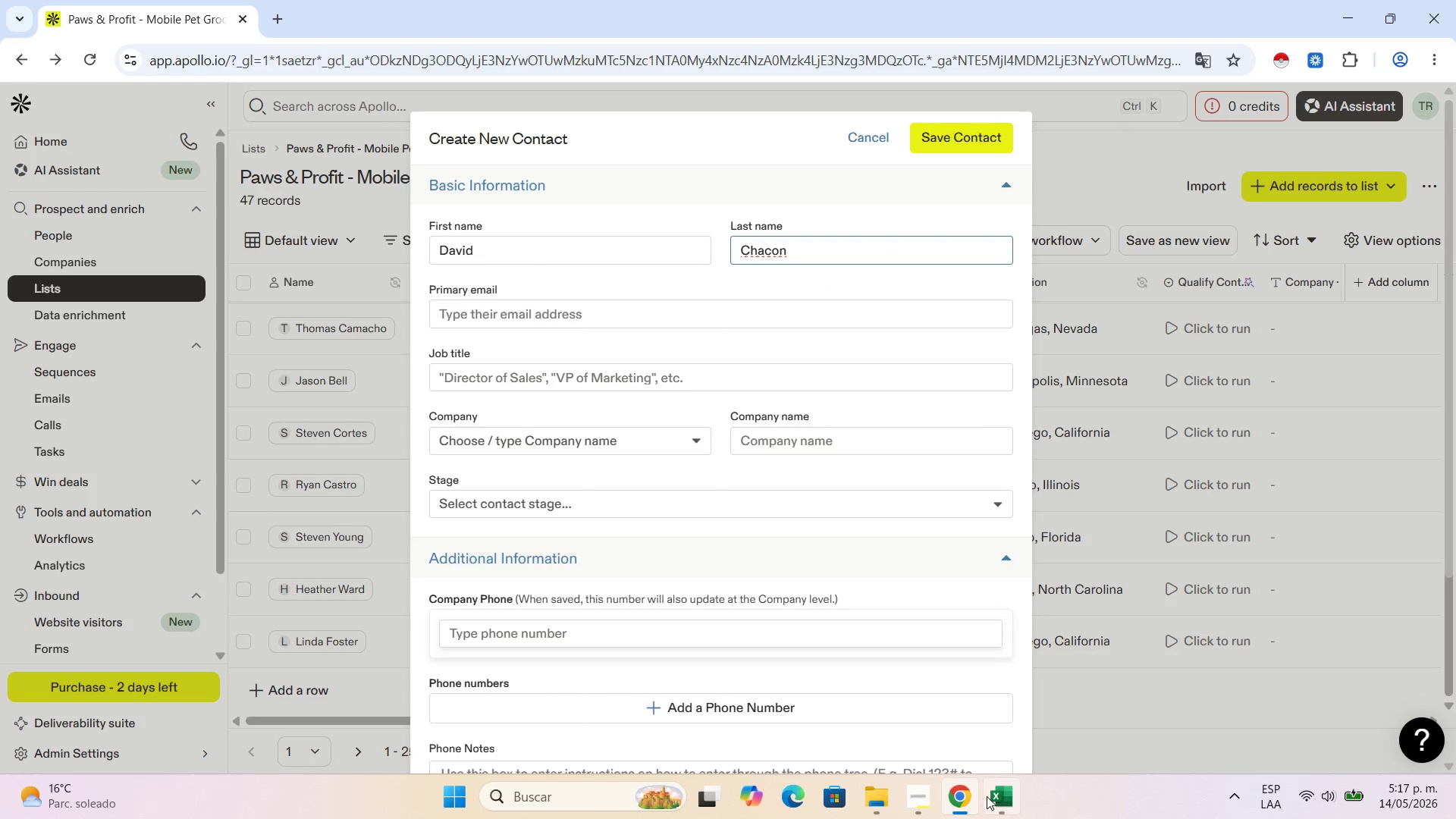 
left_click([993, 810])
 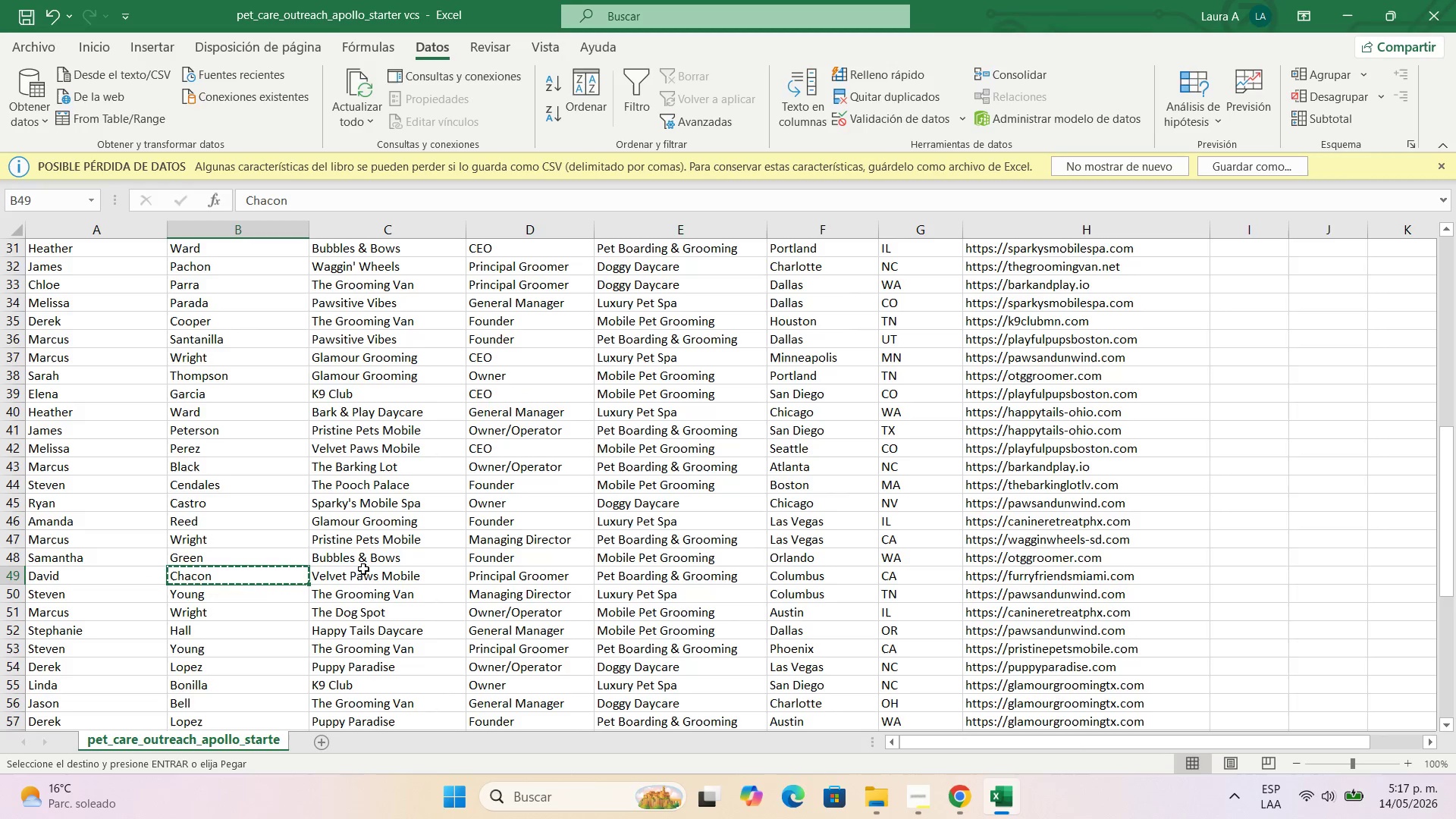 
left_click([364, 566])
 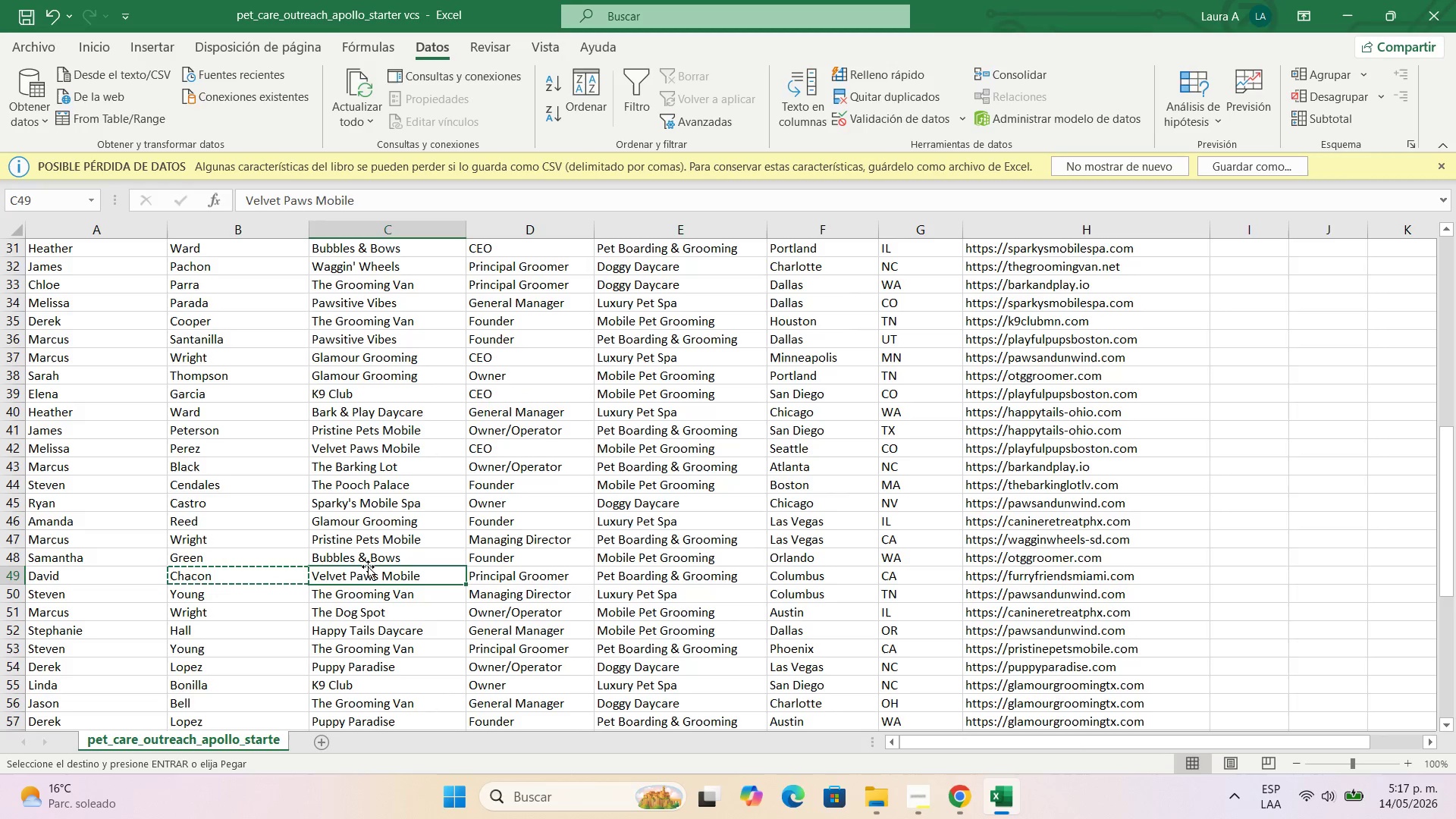 
key(Control+C)
 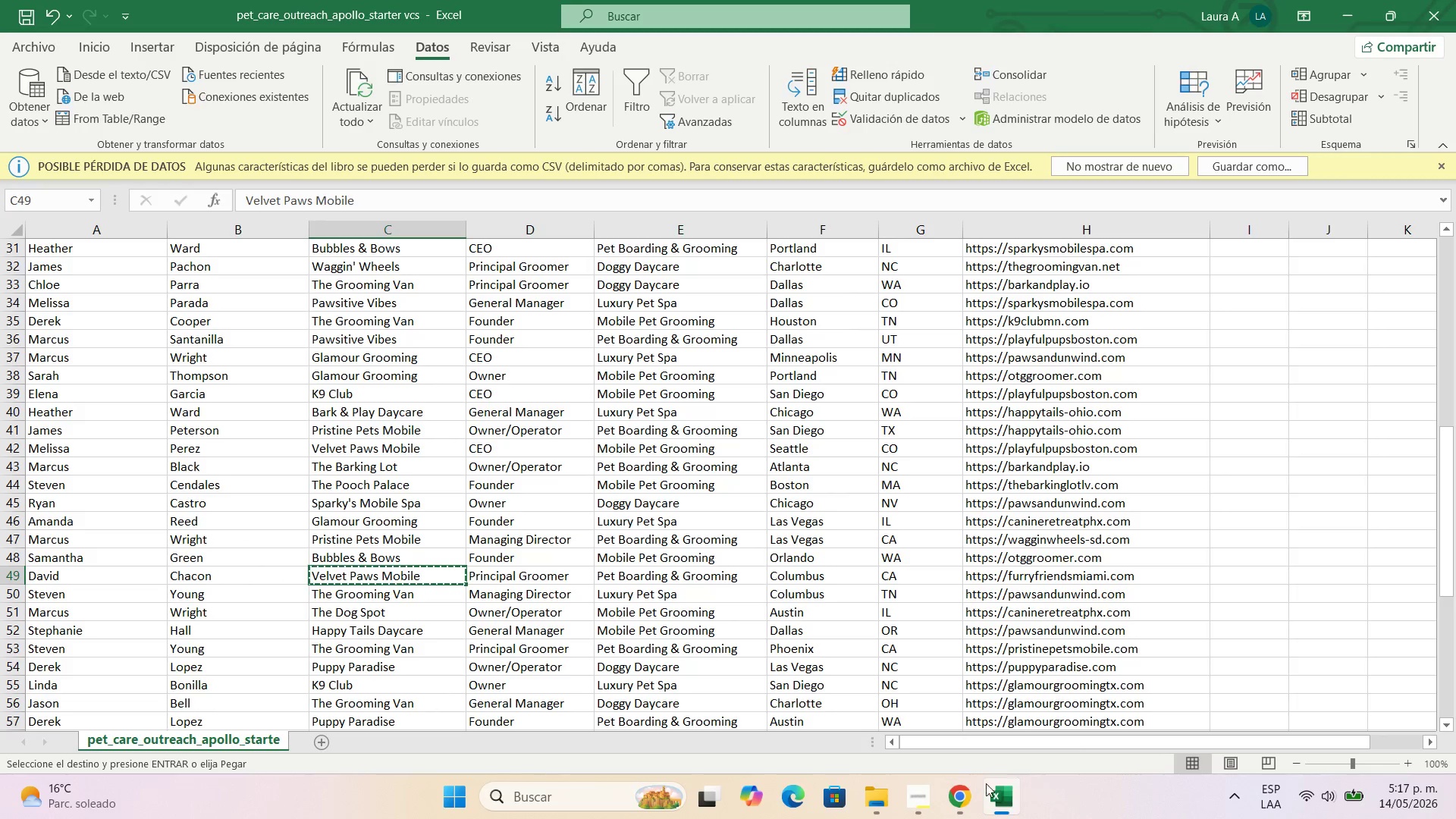 
left_click([972, 793])
 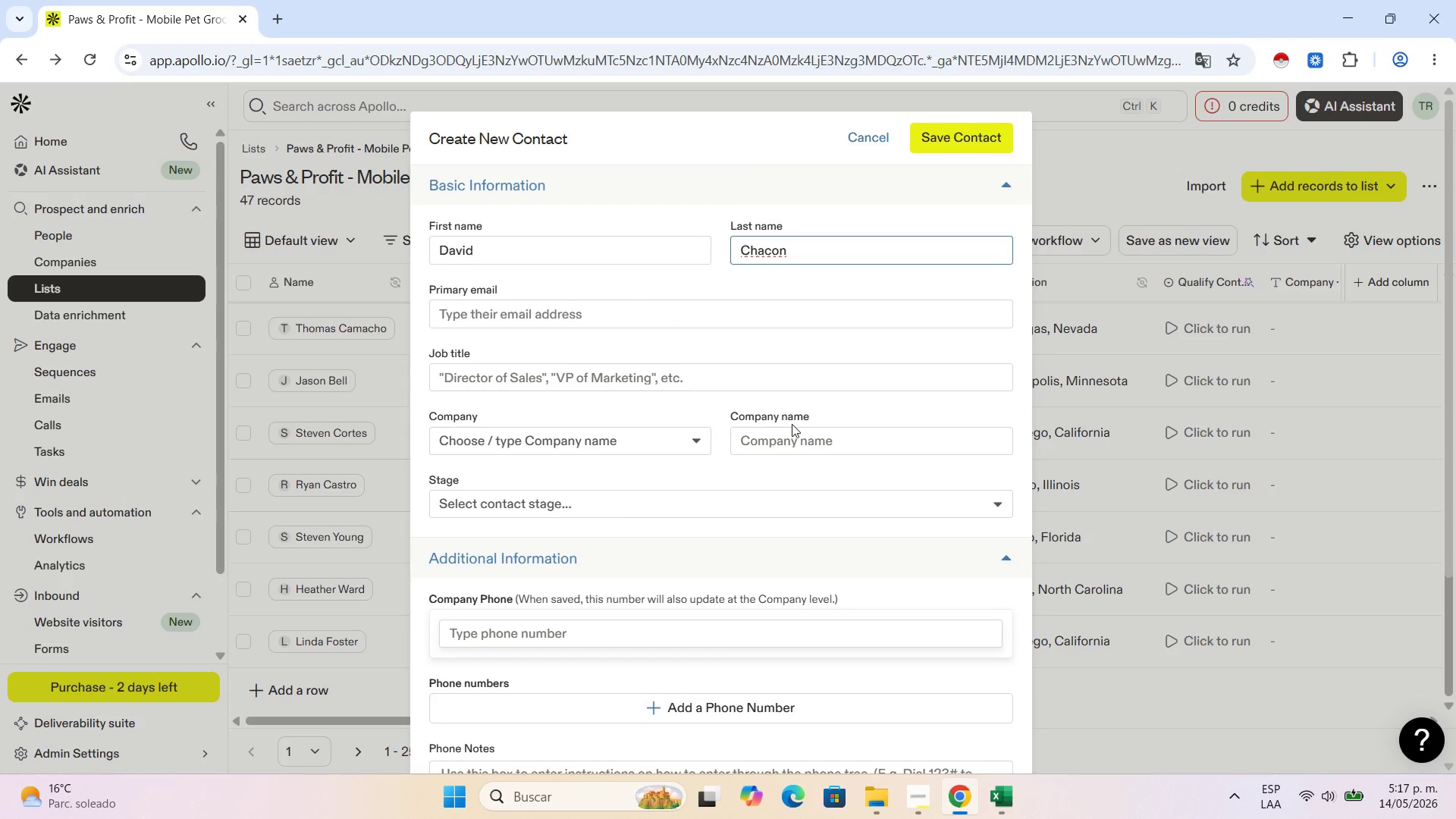 
double_click([794, 435])
 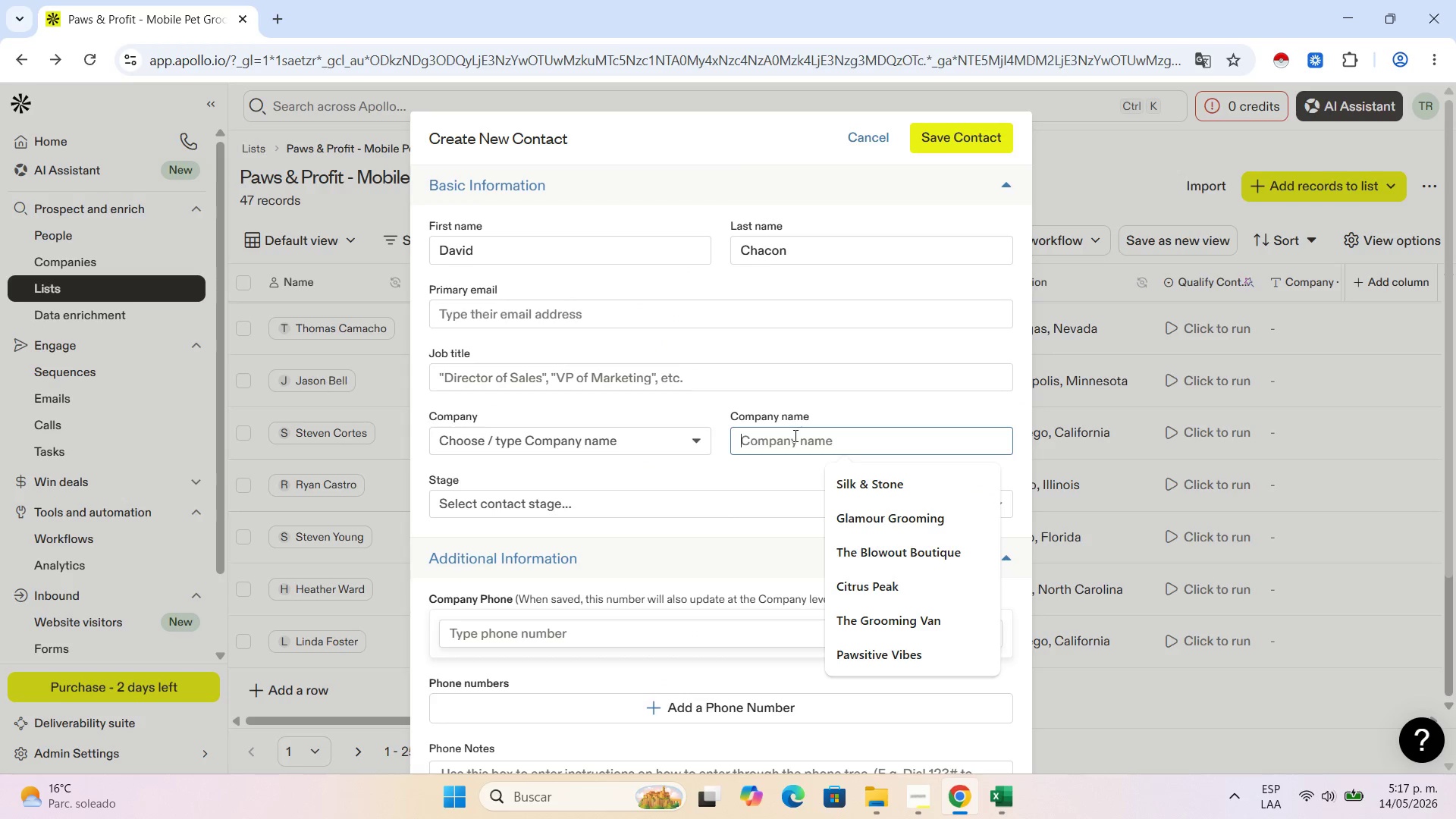 
key(Control+V)
 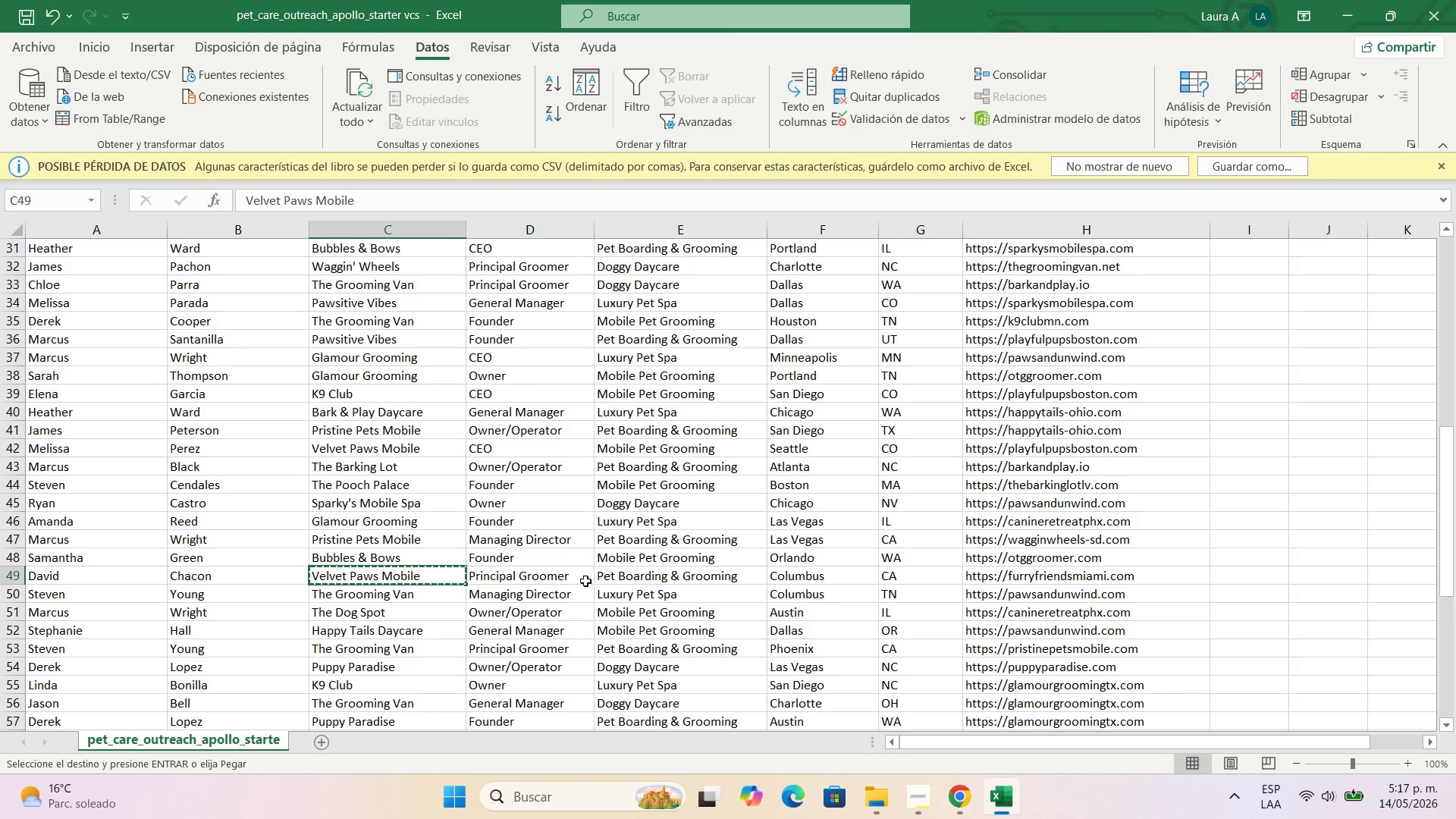 
left_click([548, 574])
 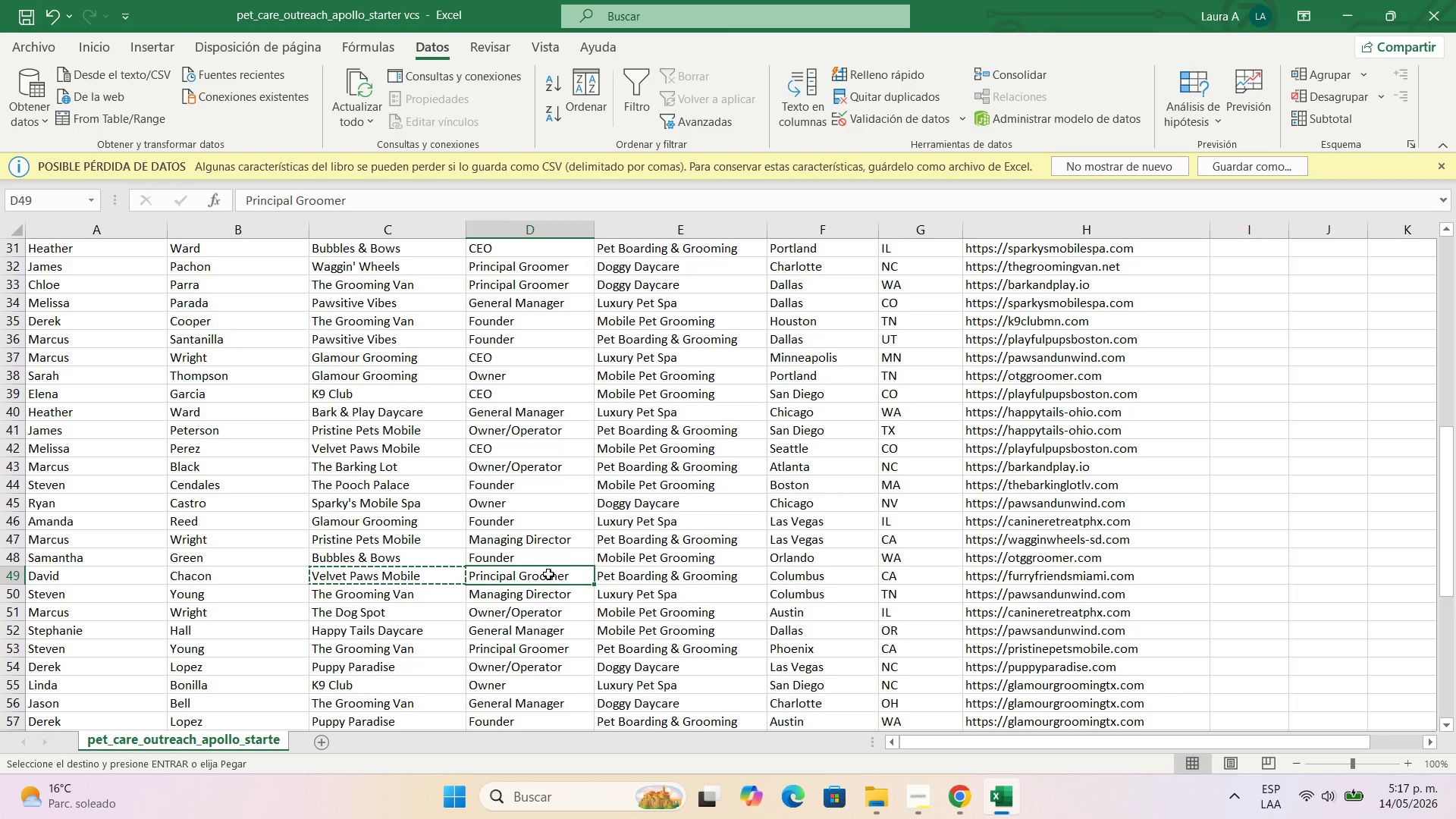 
key(Control+C)
 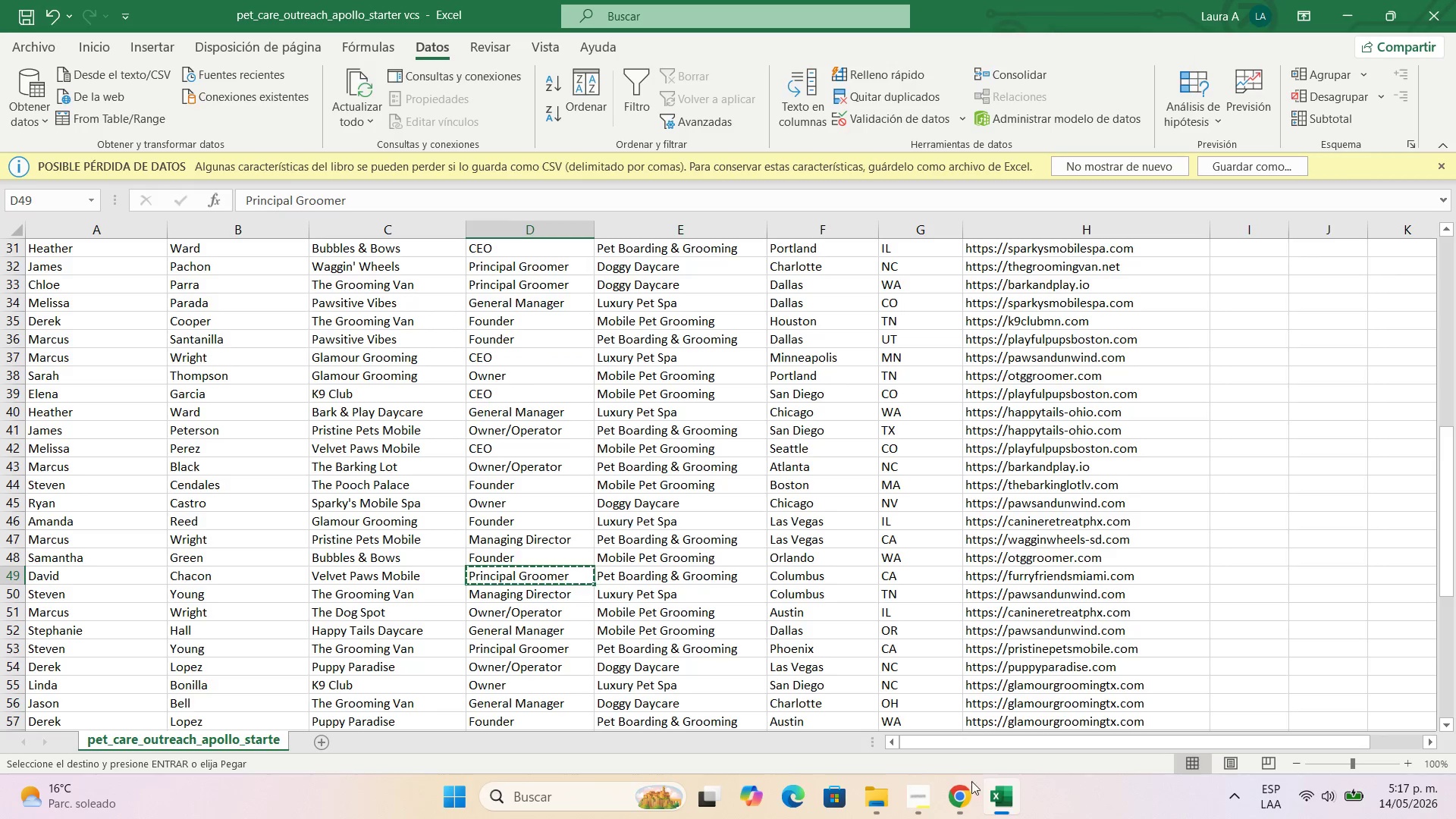 
left_click([969, 789])
 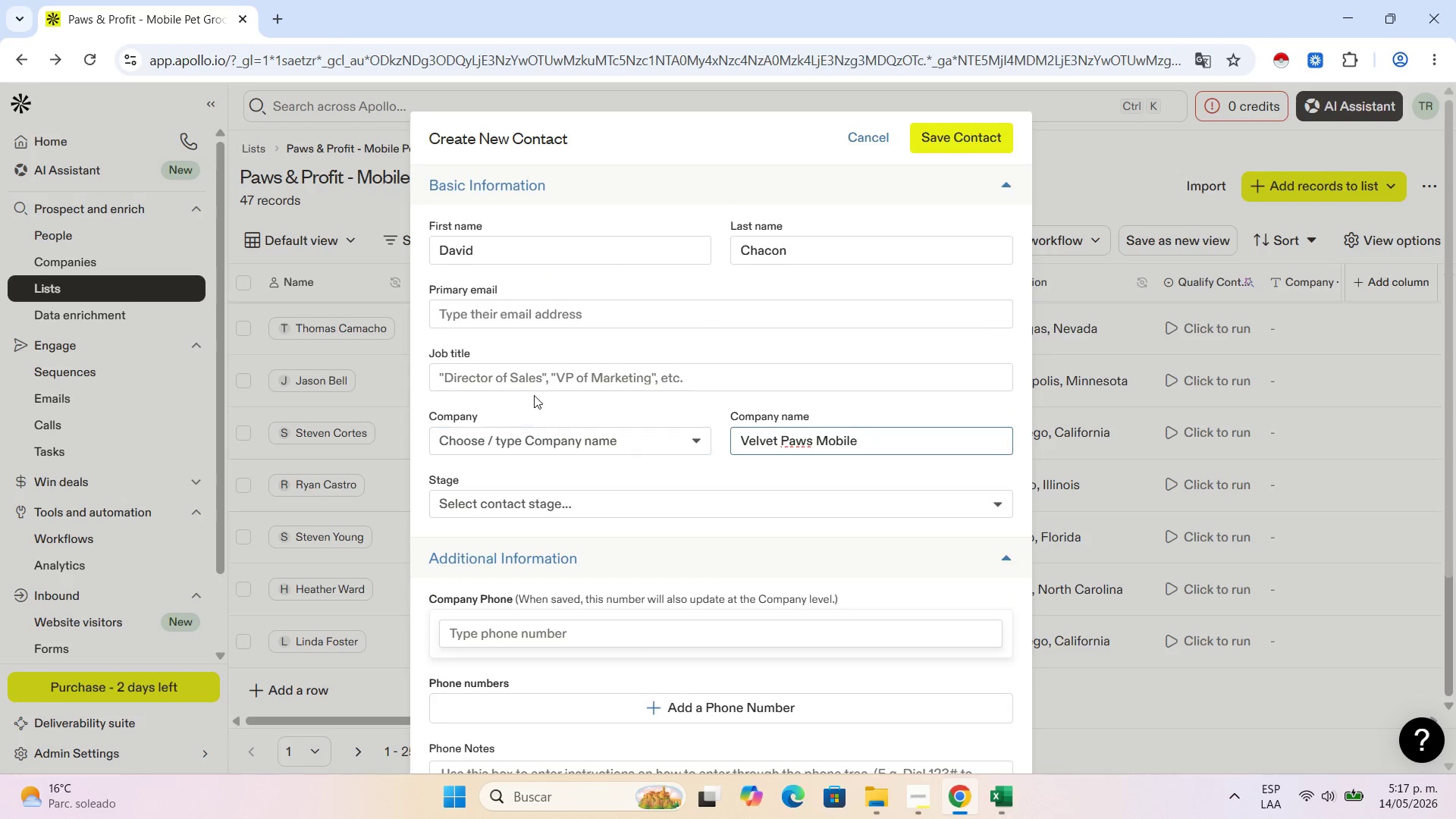 
left_click([550, 372])
 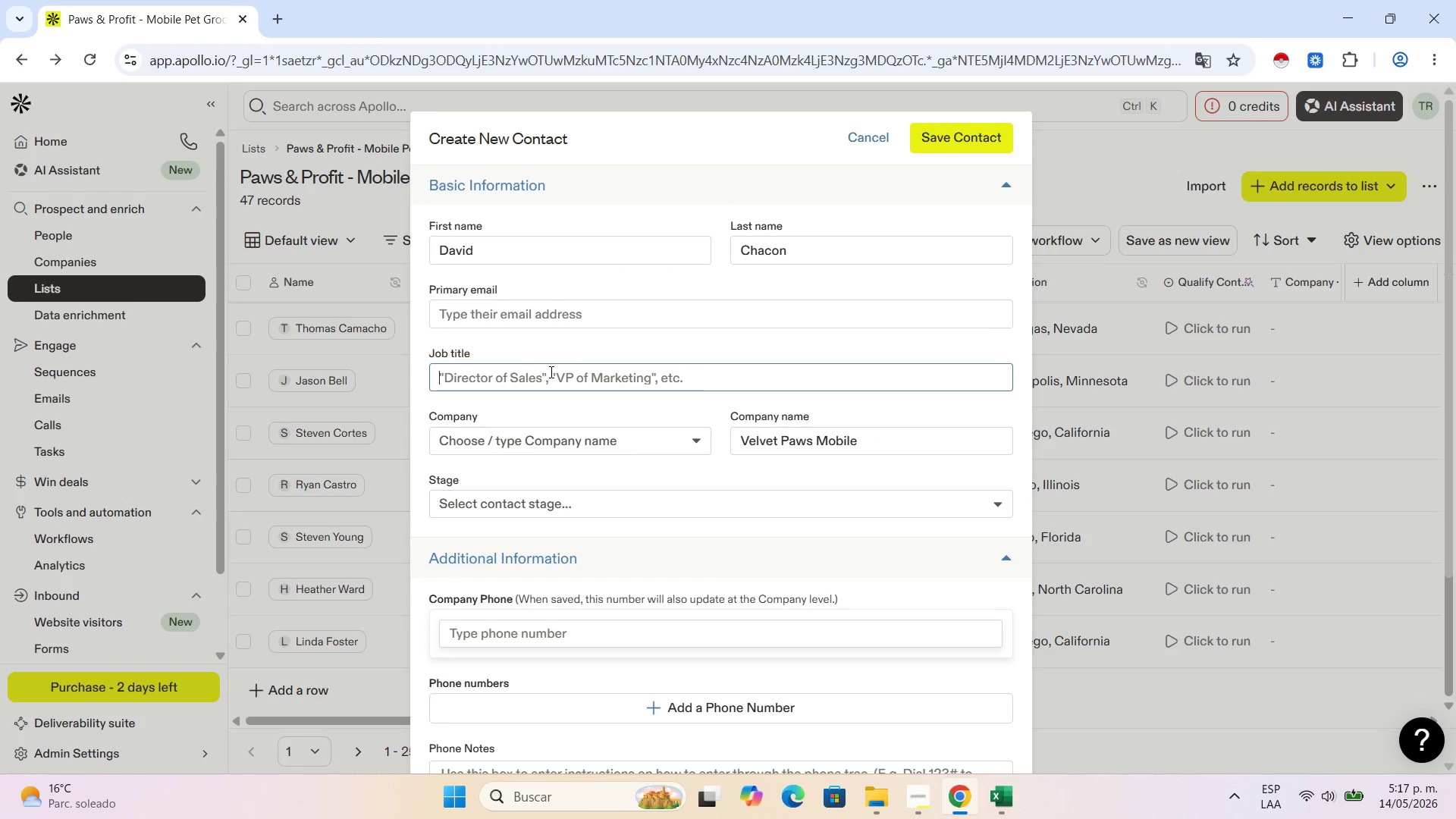 
key(Control+V)
 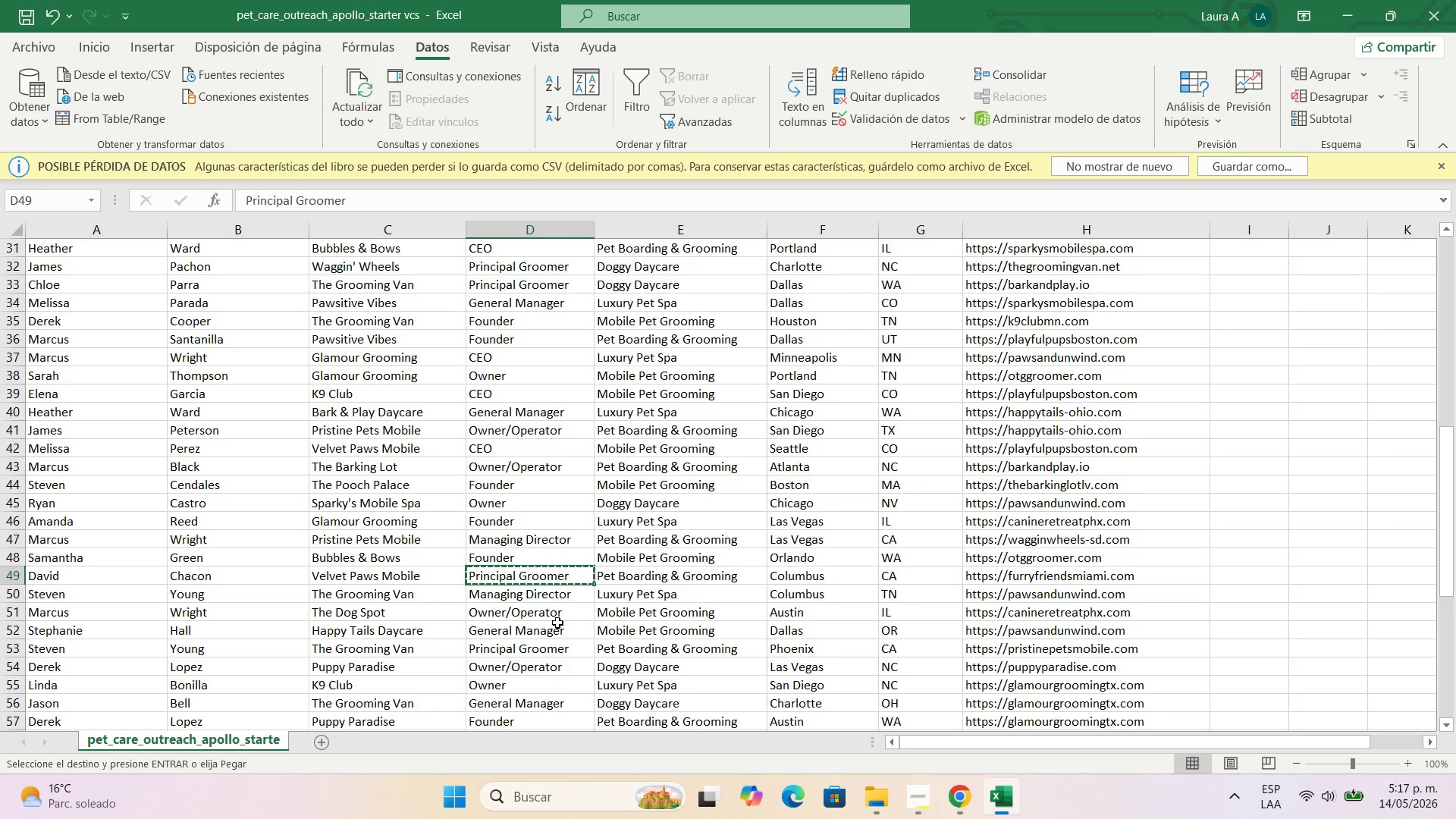 
left_click([639, 574])
 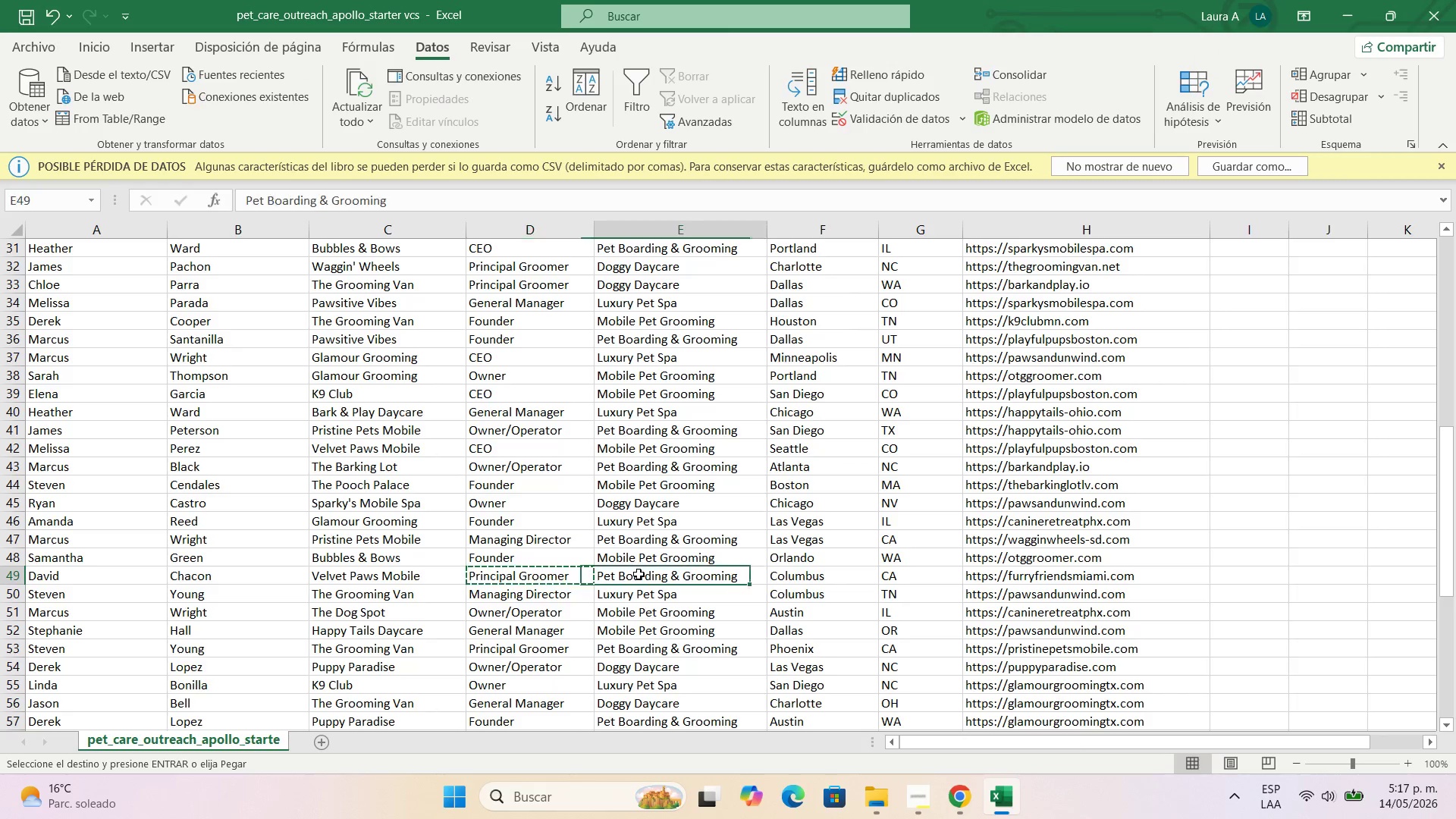 
key(Control+C)
 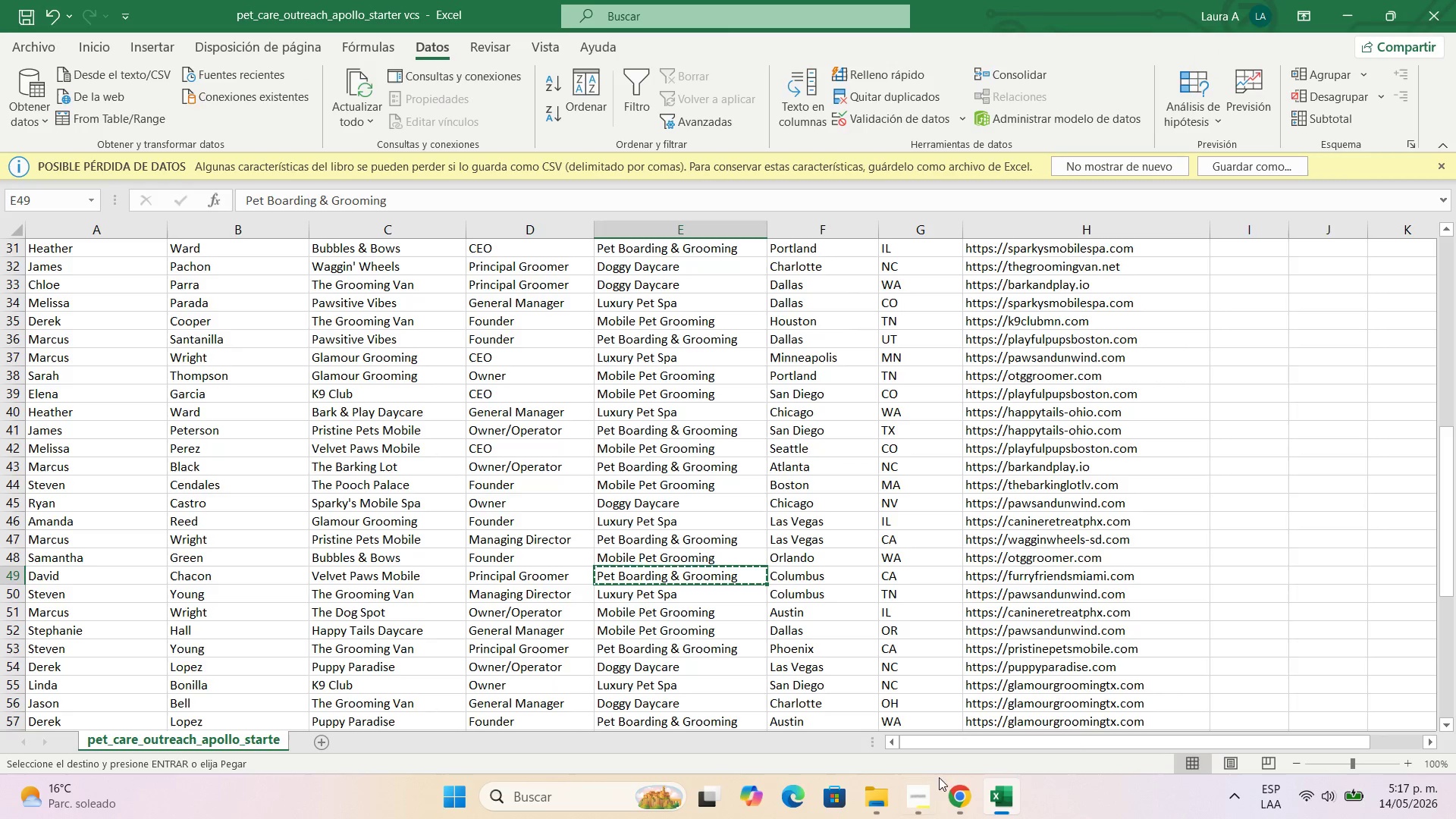 
left_click([969, 810])
 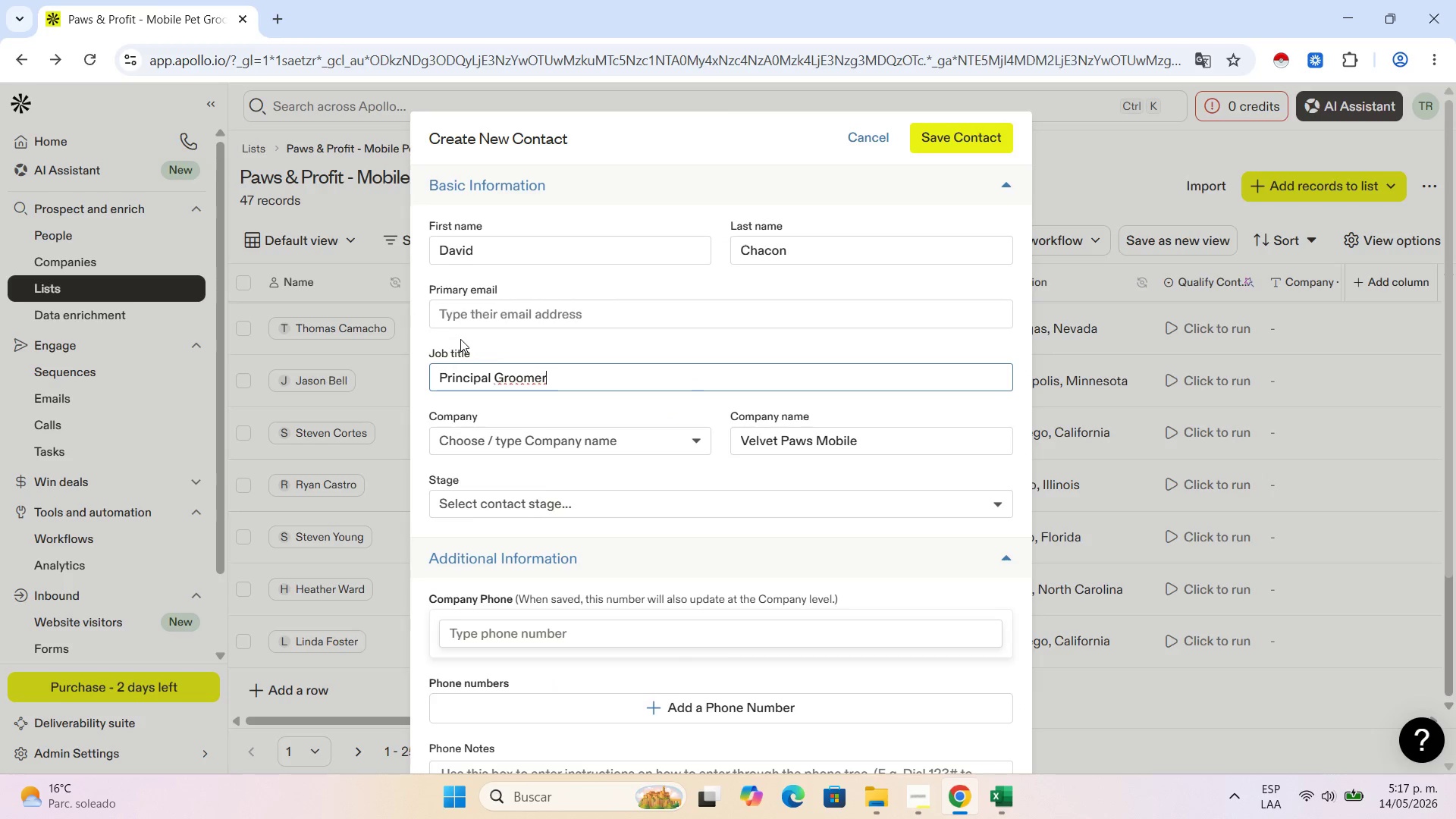 
scroll: coordinate [705, 511], scroll_direction: down, amount: 5.0
 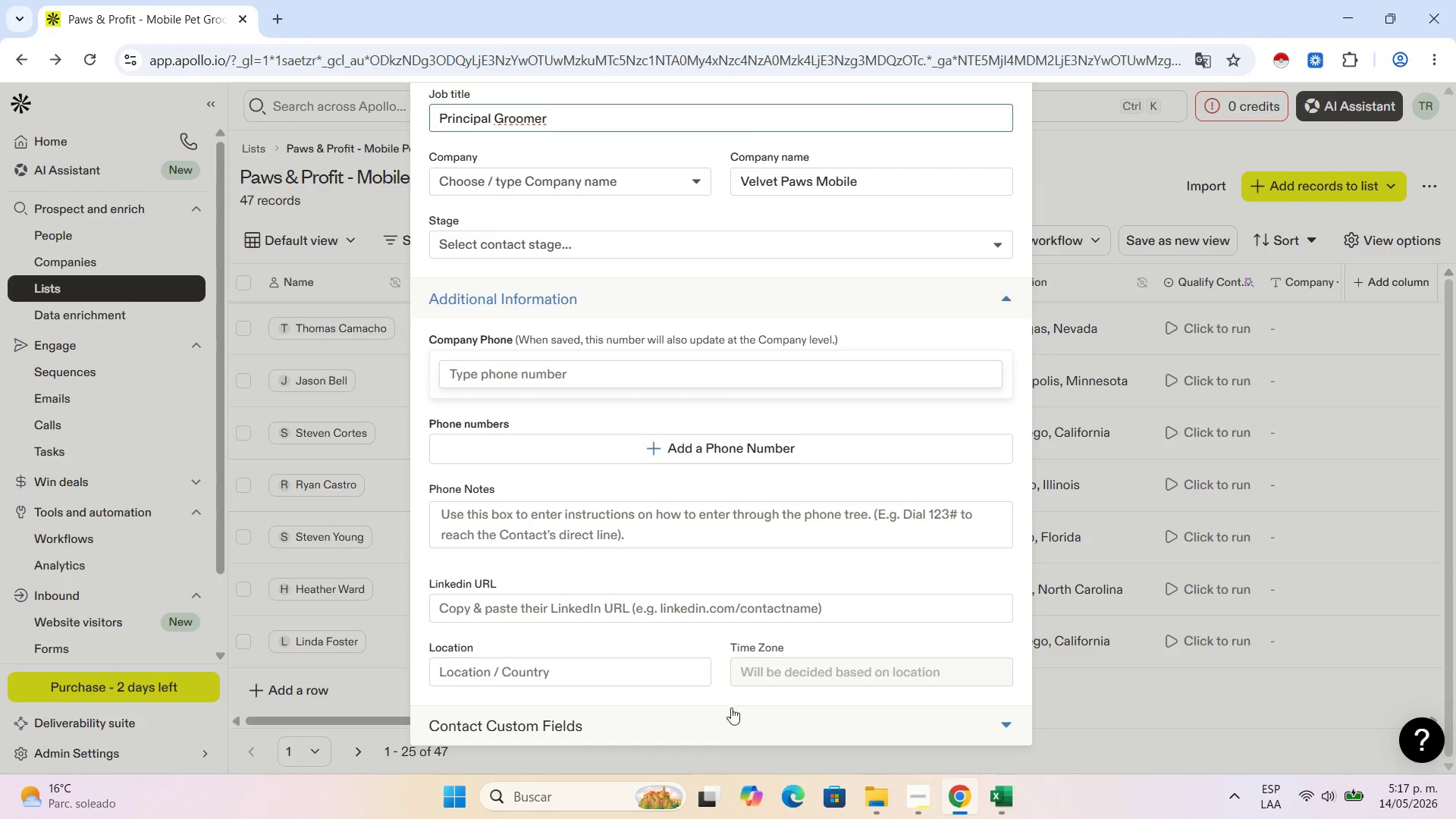 
left_click([731, 717])
 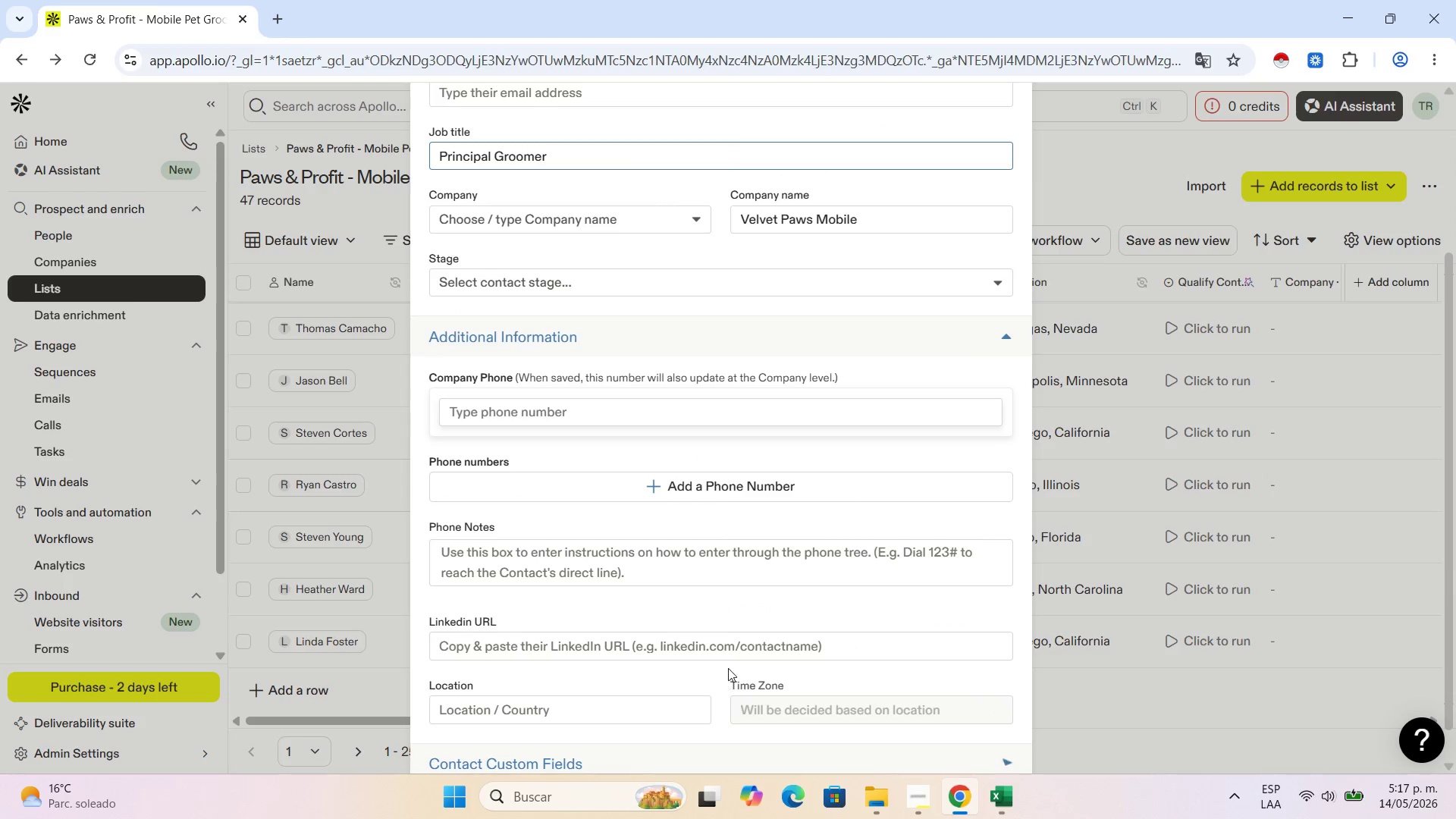 
scroll: coordinate [725, 656], scroll_direction: down, amount: 9.0
 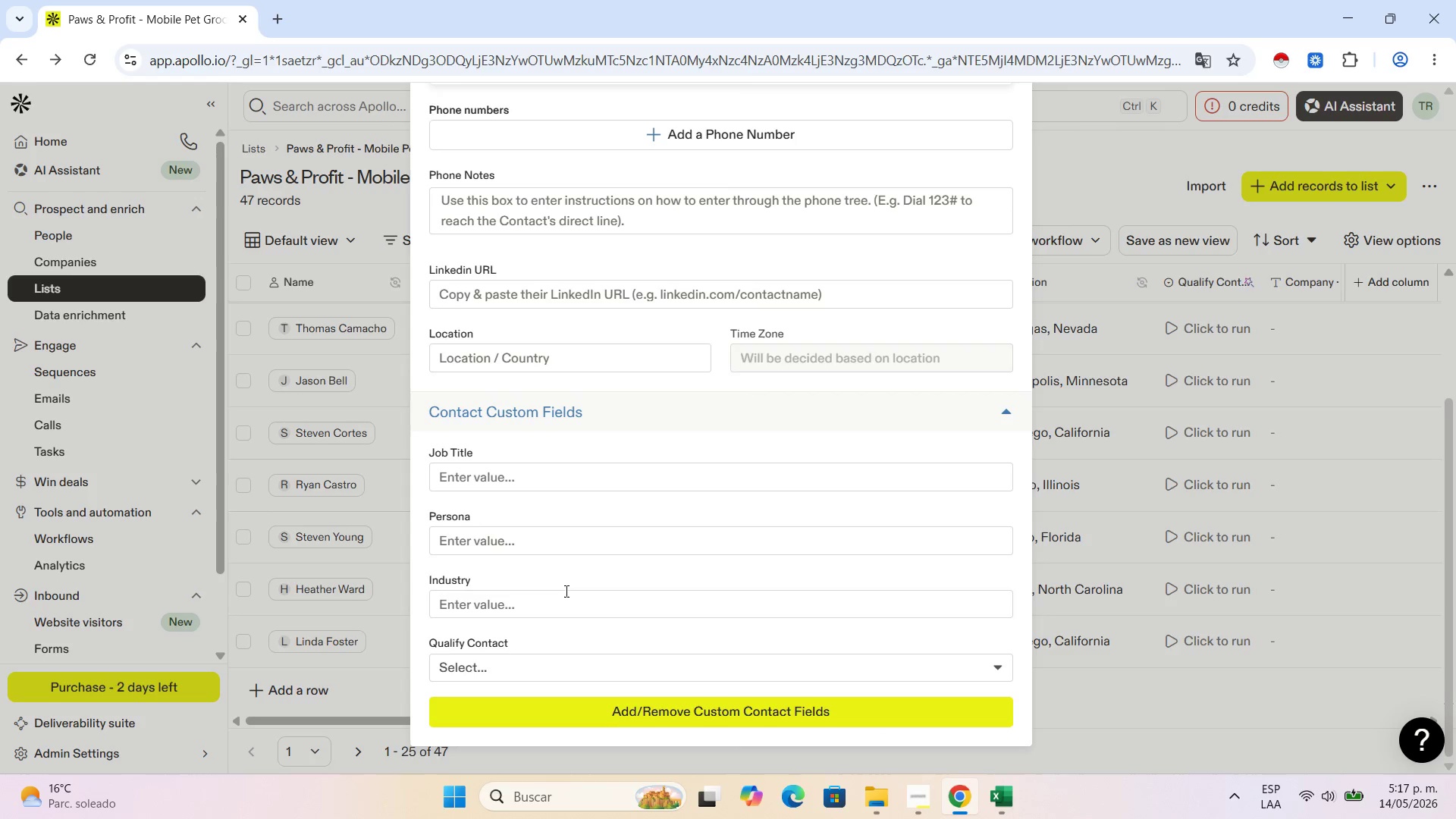 
double_click([565, 598])
 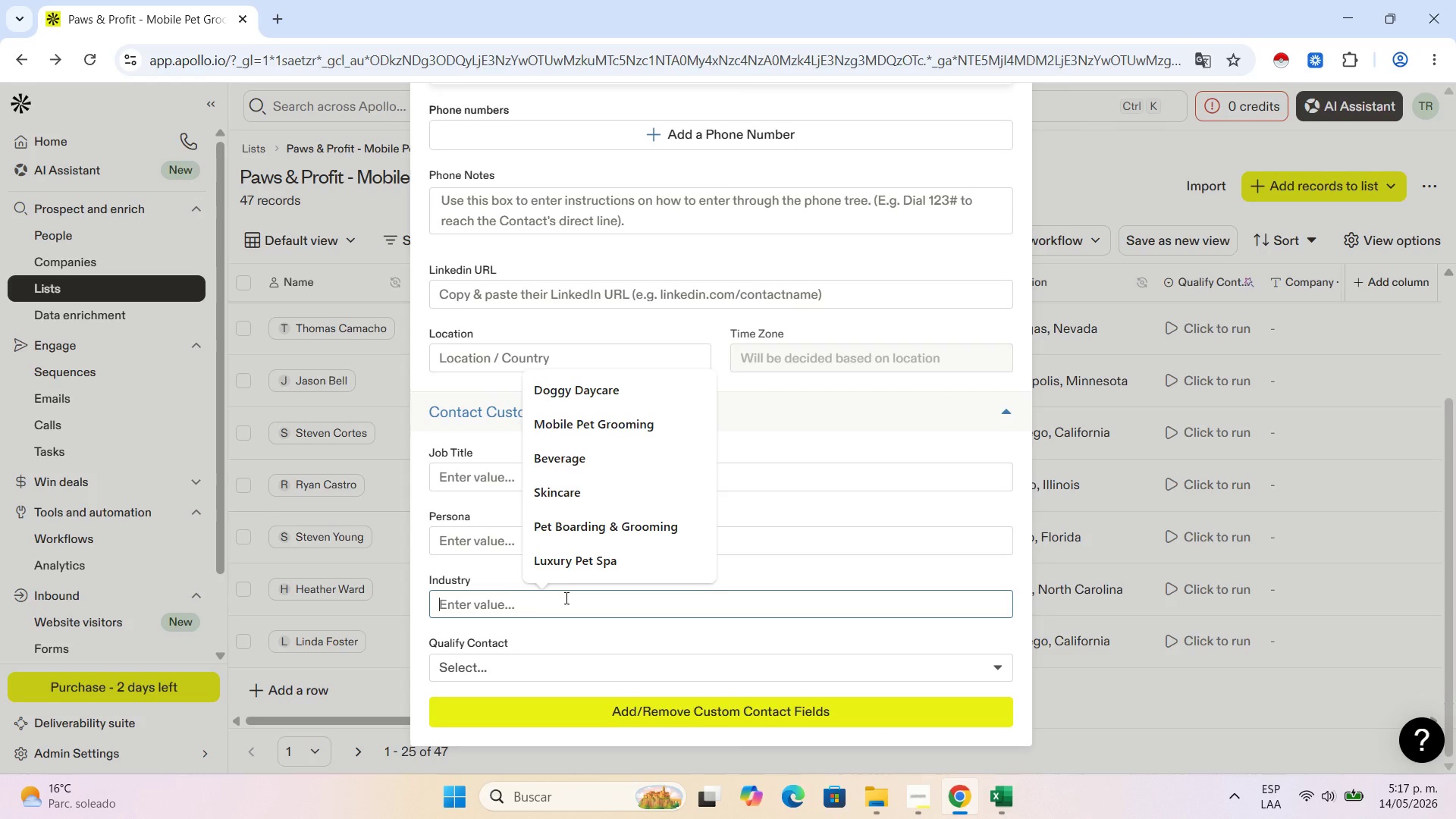 
key(Control+V)
 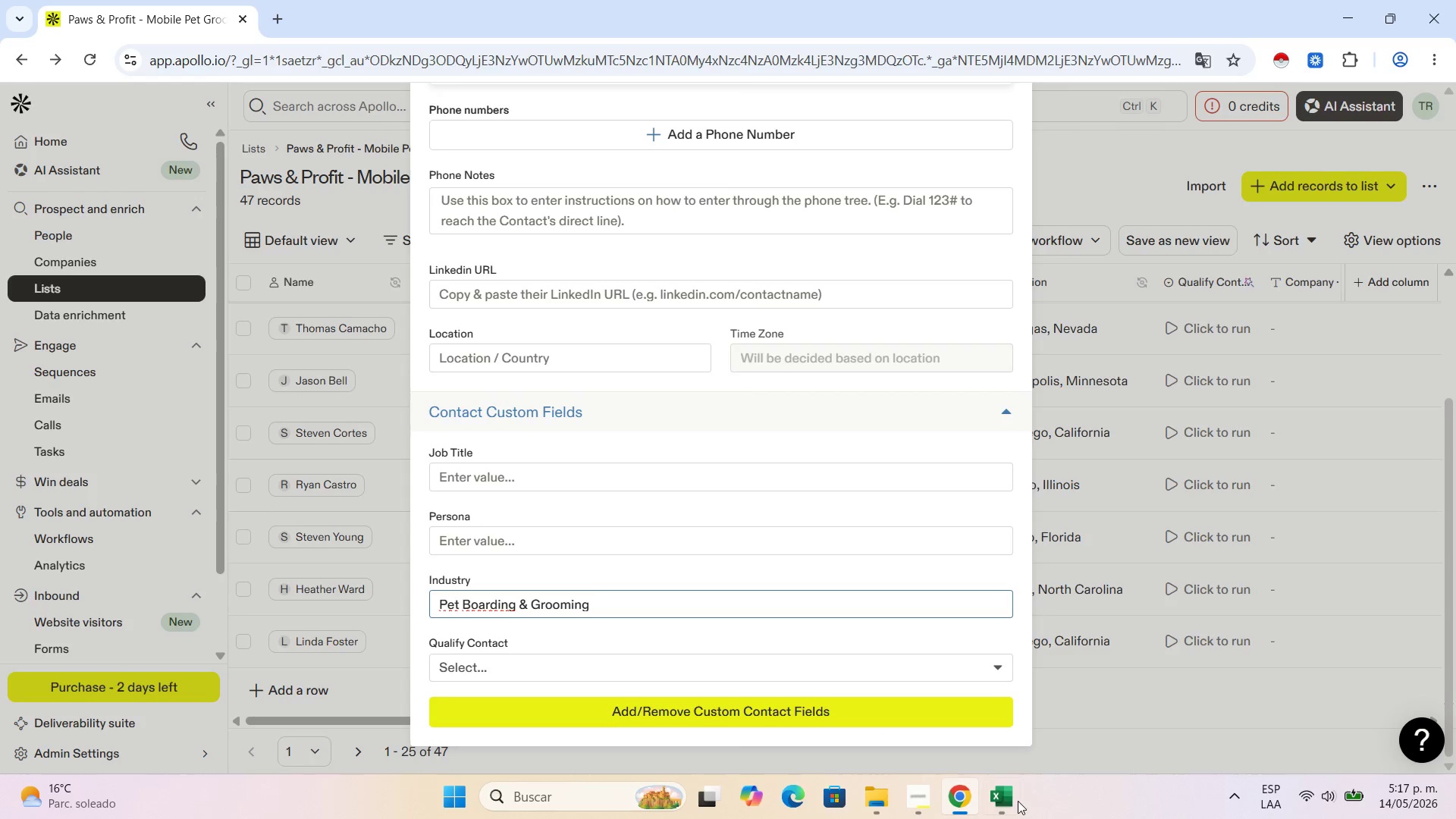 
left_click([999, 792])
 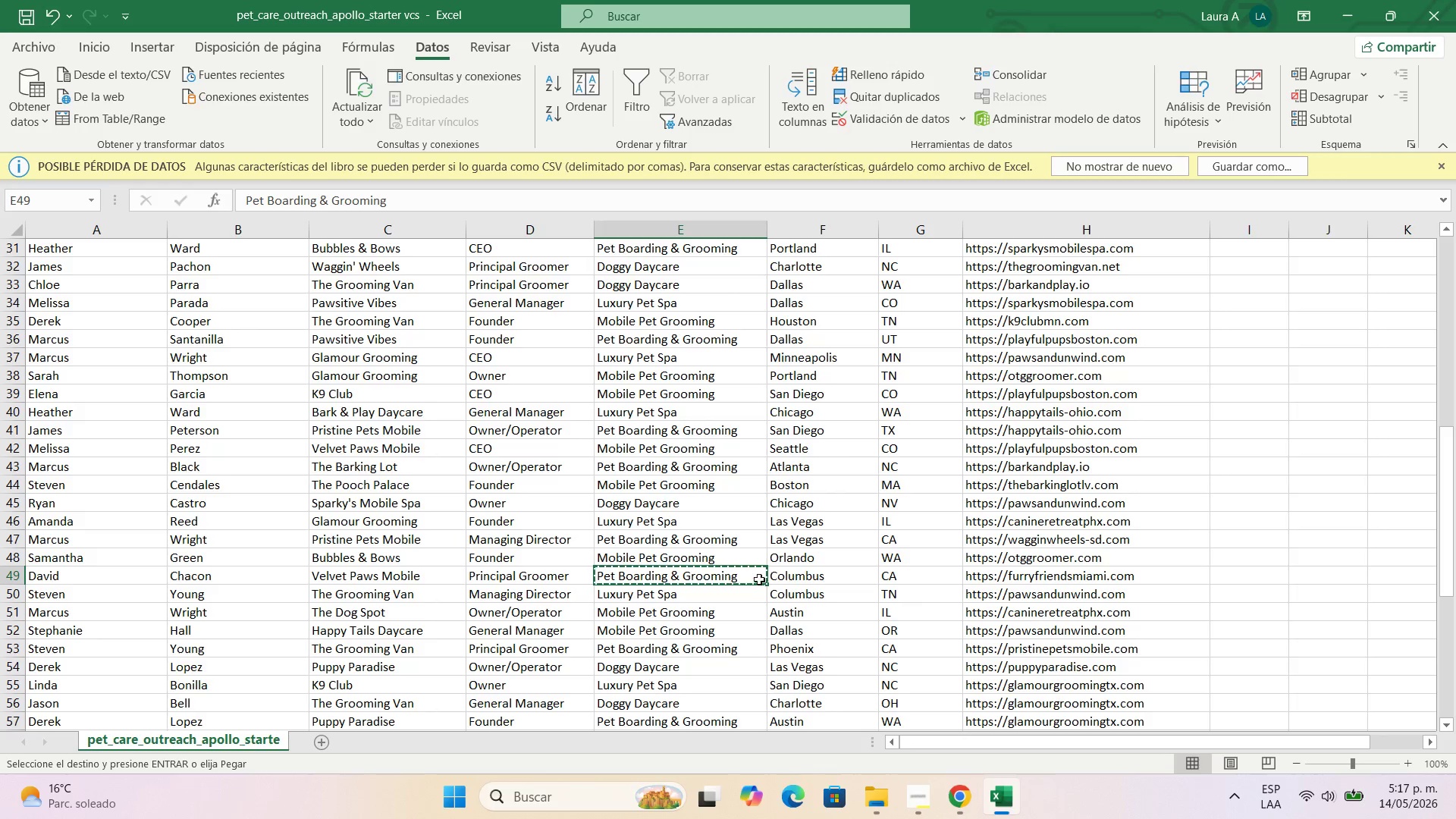 
left_click([780, 581])
 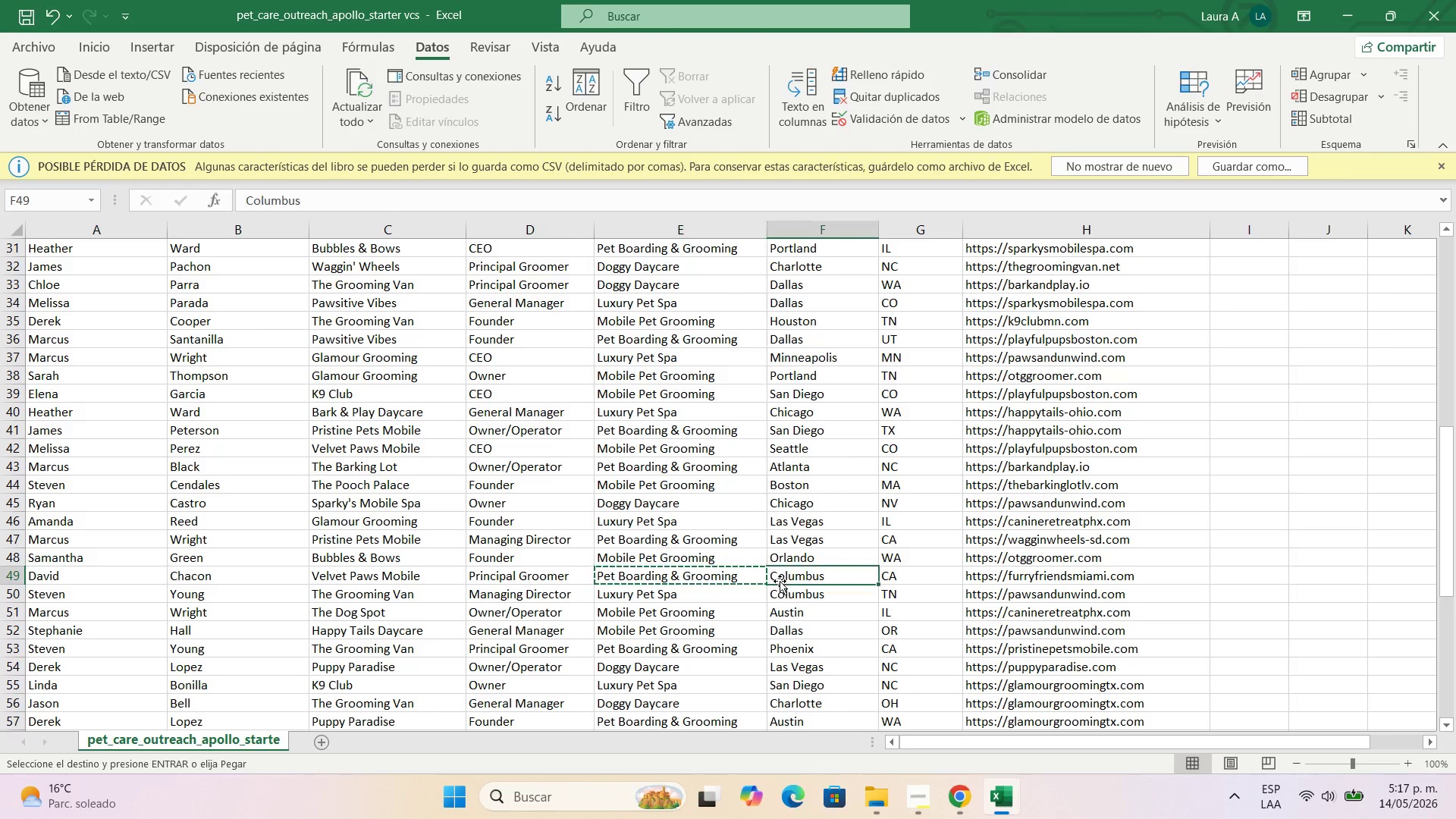 
key(Control+C)
 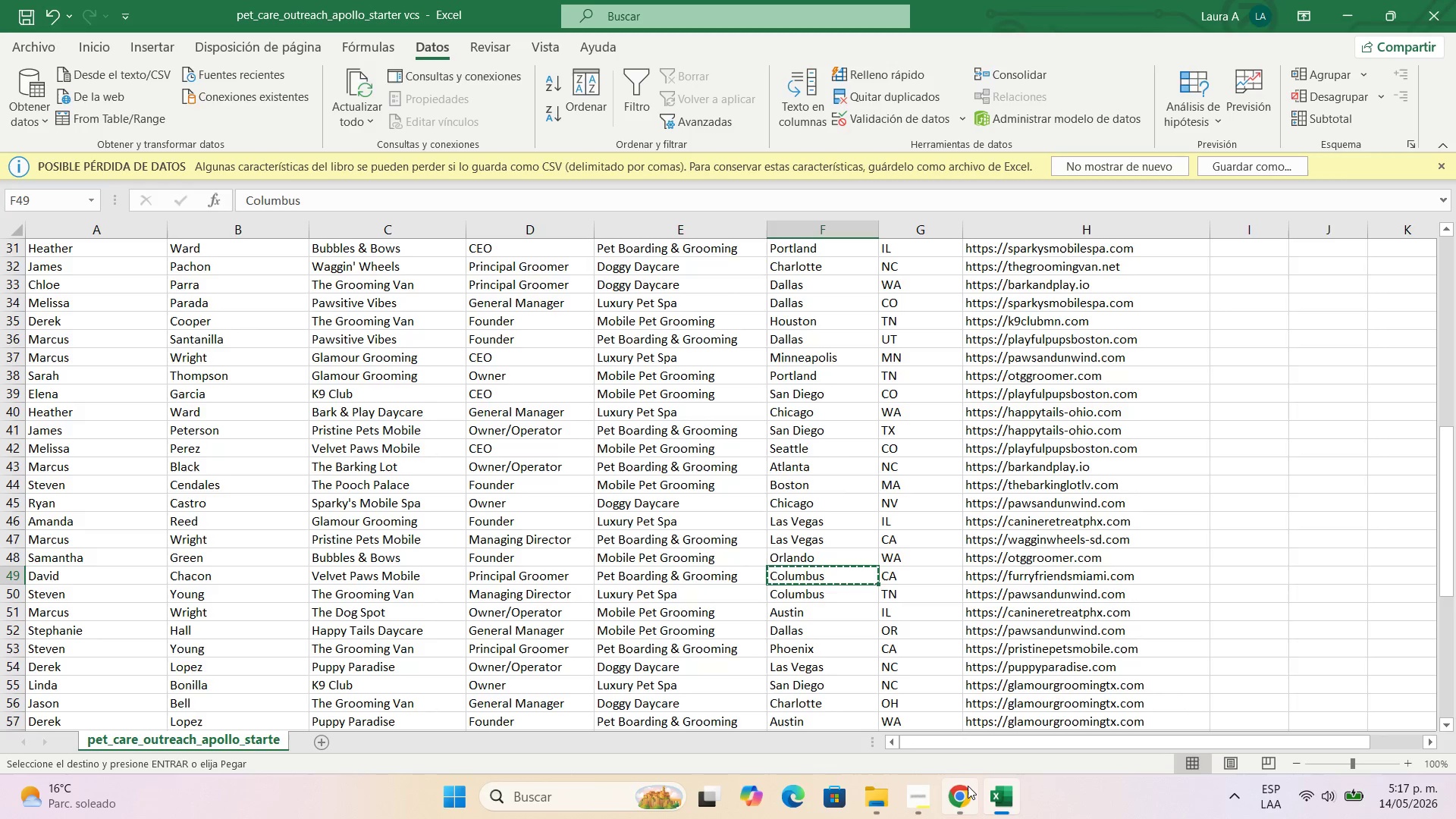 
left_click([968, 786])
 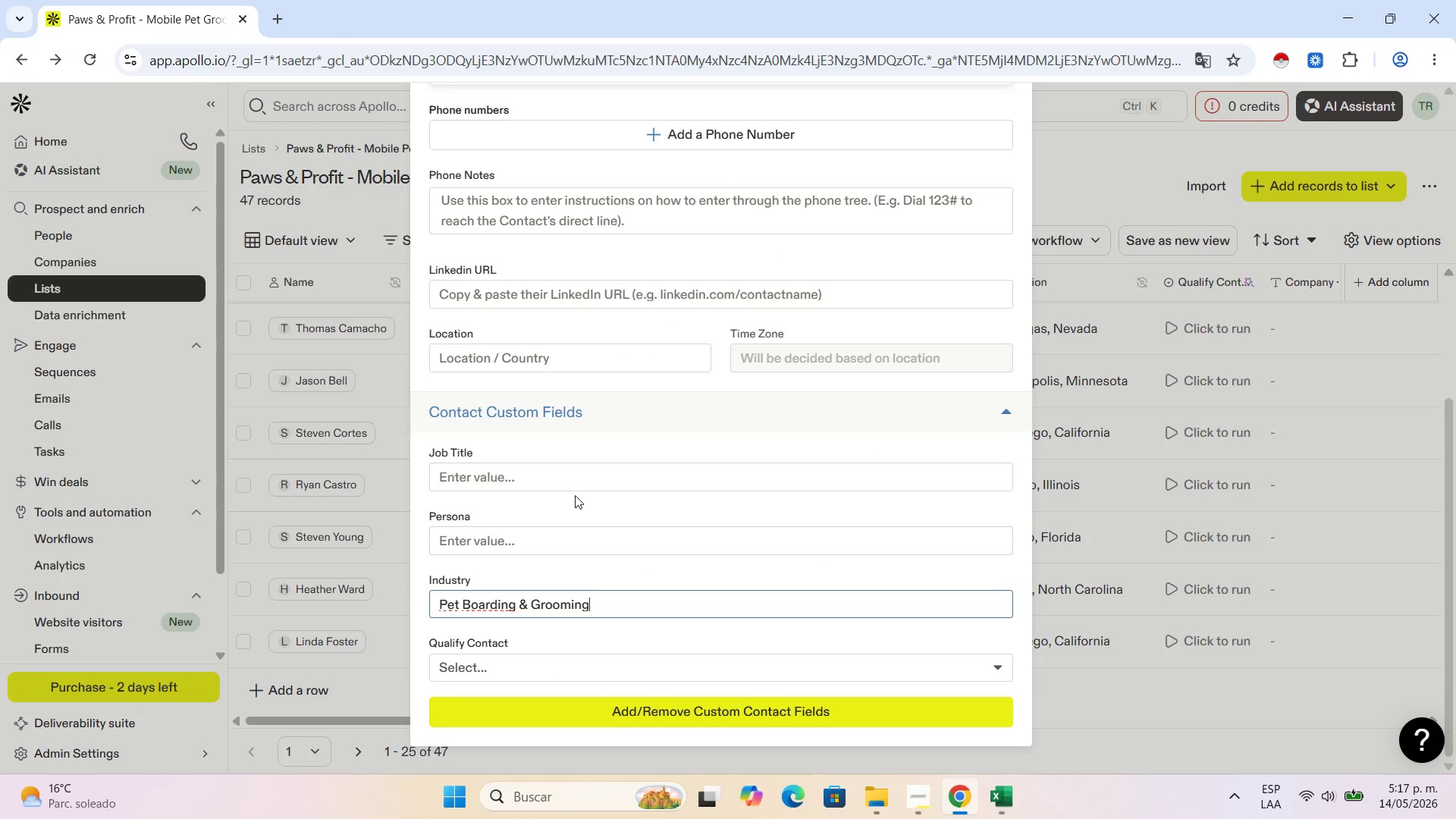 
left_click([502, 347])
 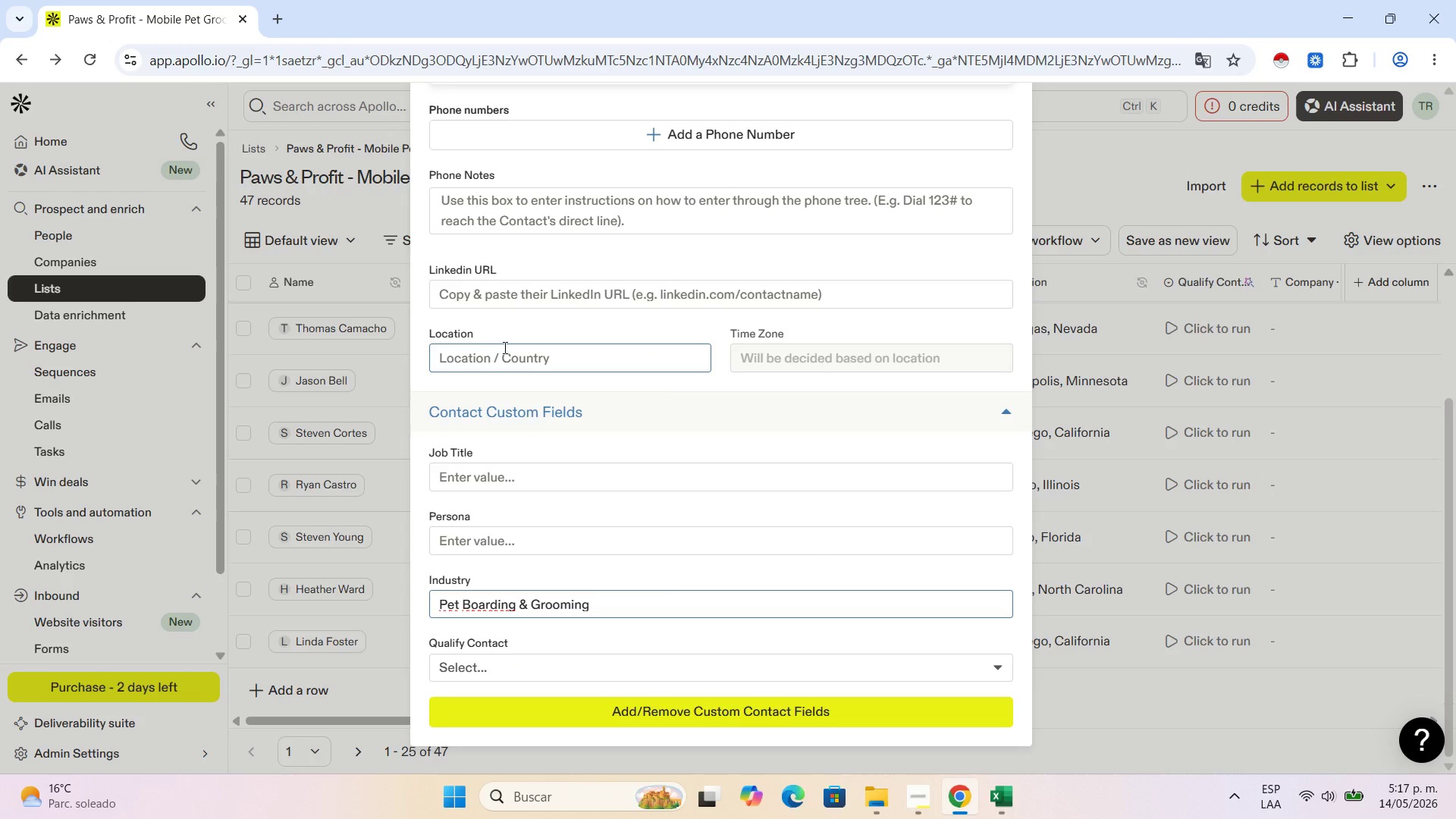 
key(Control+V)
 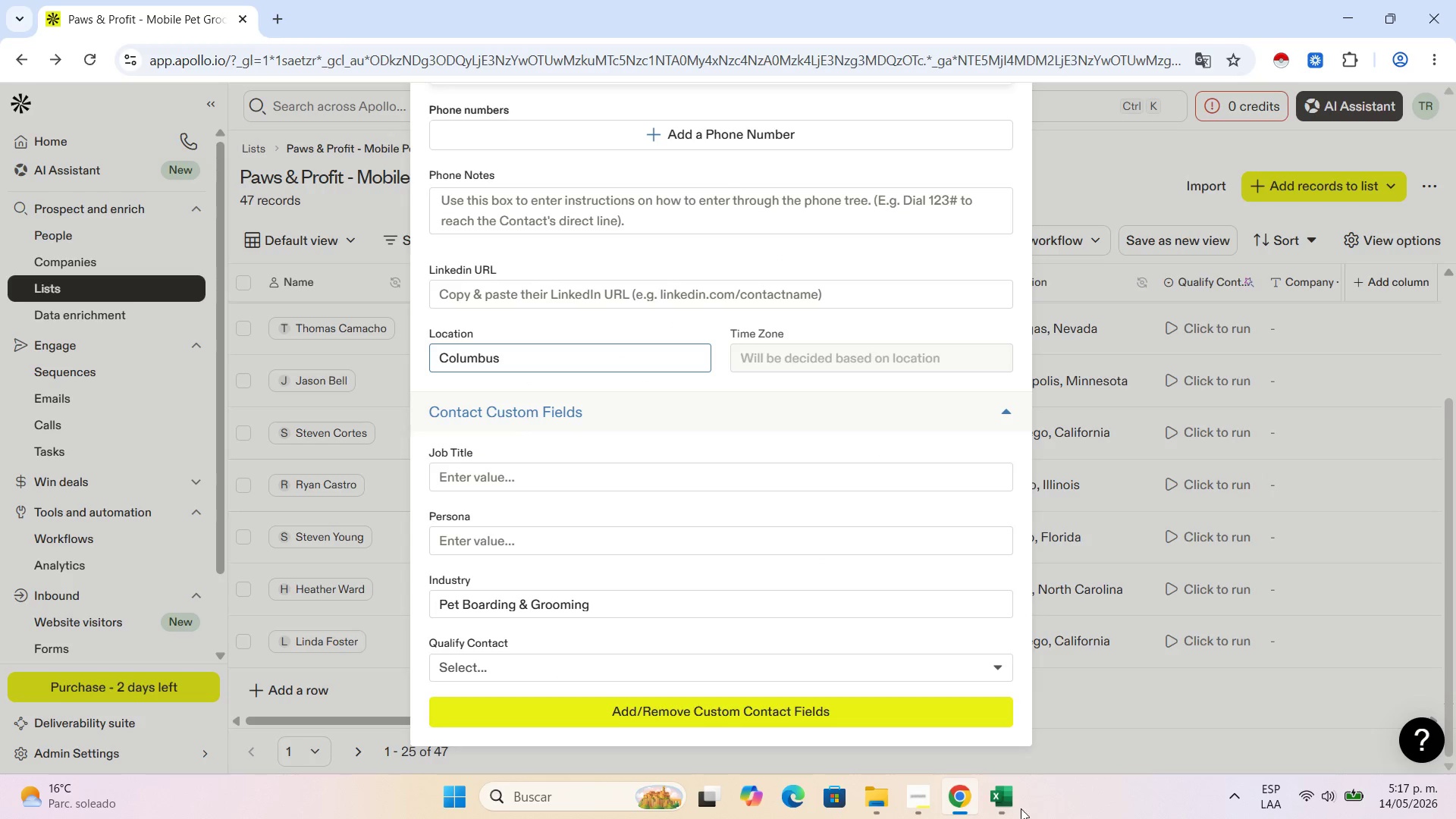 
left_click([1009, 802])
 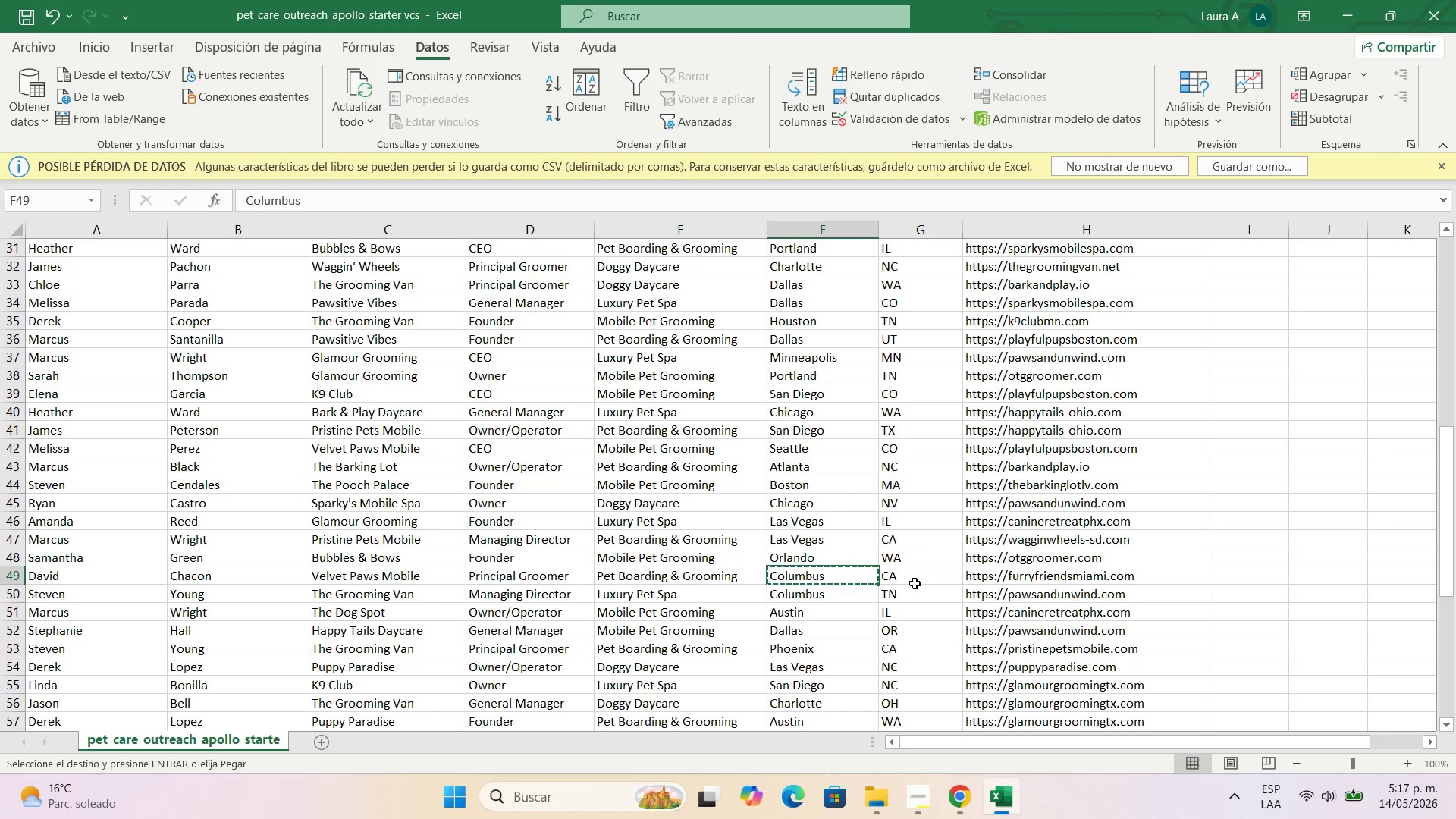 
left_click([915, 583])
 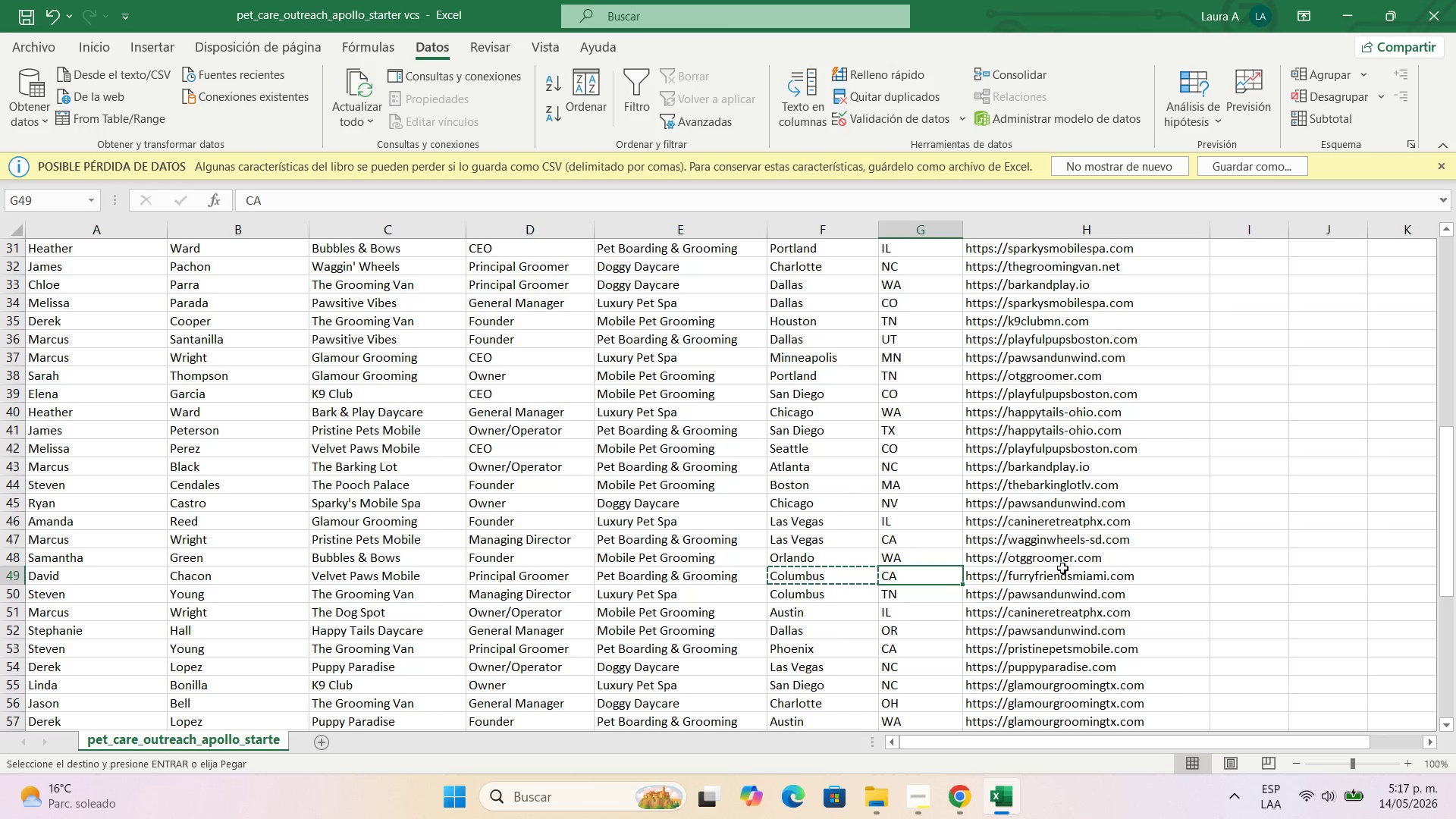 
left_click([1056, 579])
 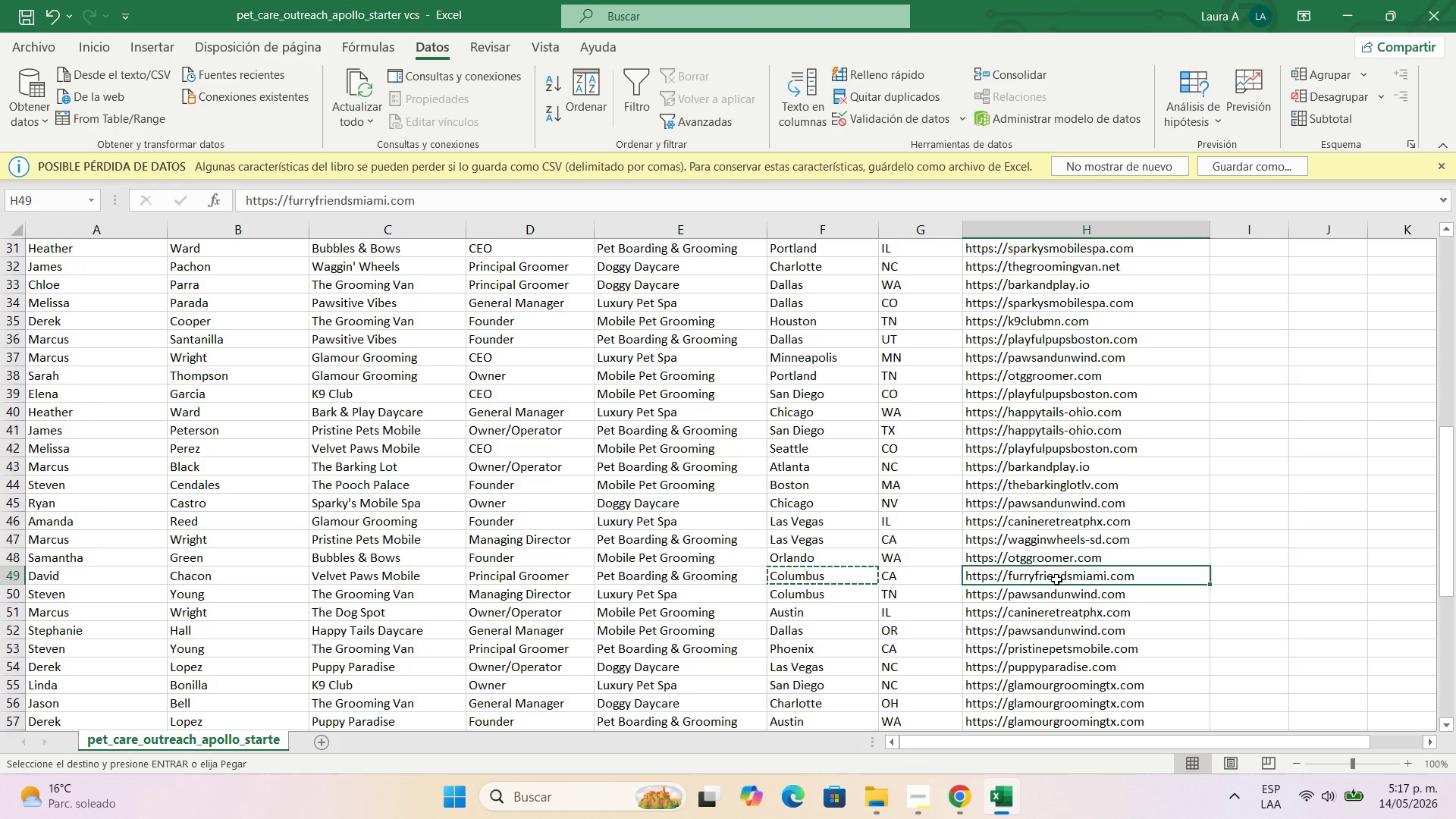 
key(Control+C)
 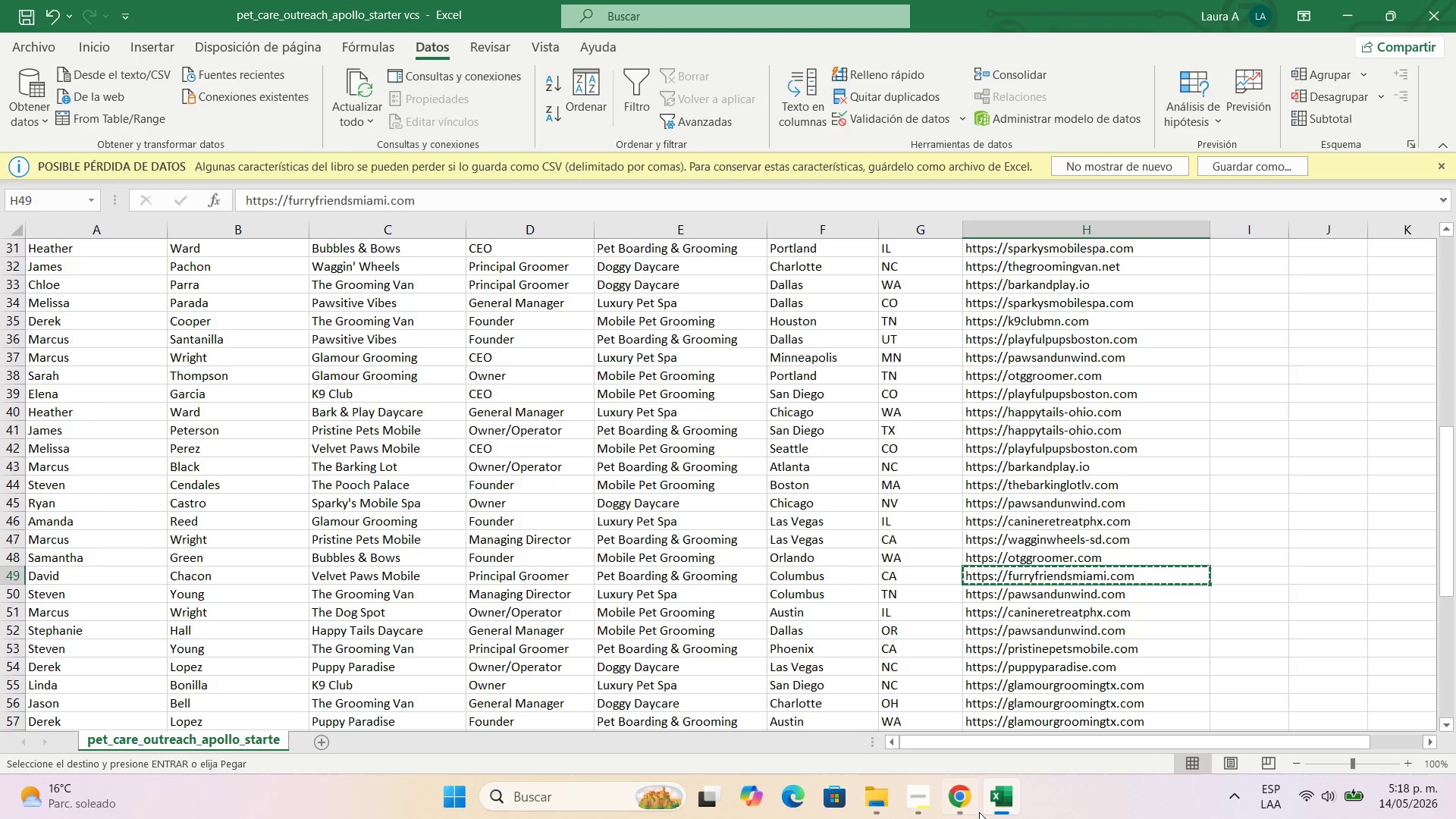 
left_click([969, 808])
 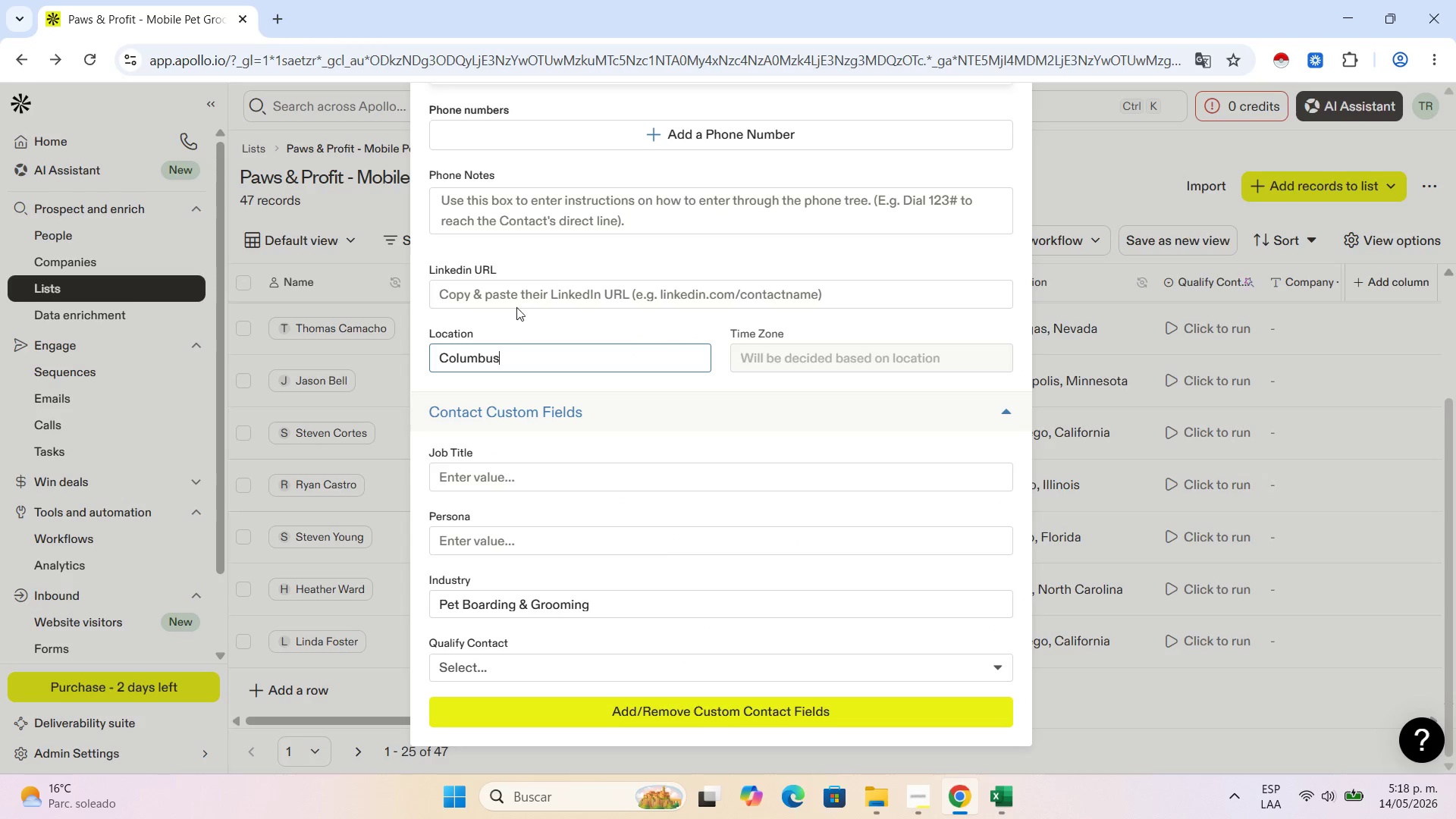 
left_click([522, 297])
 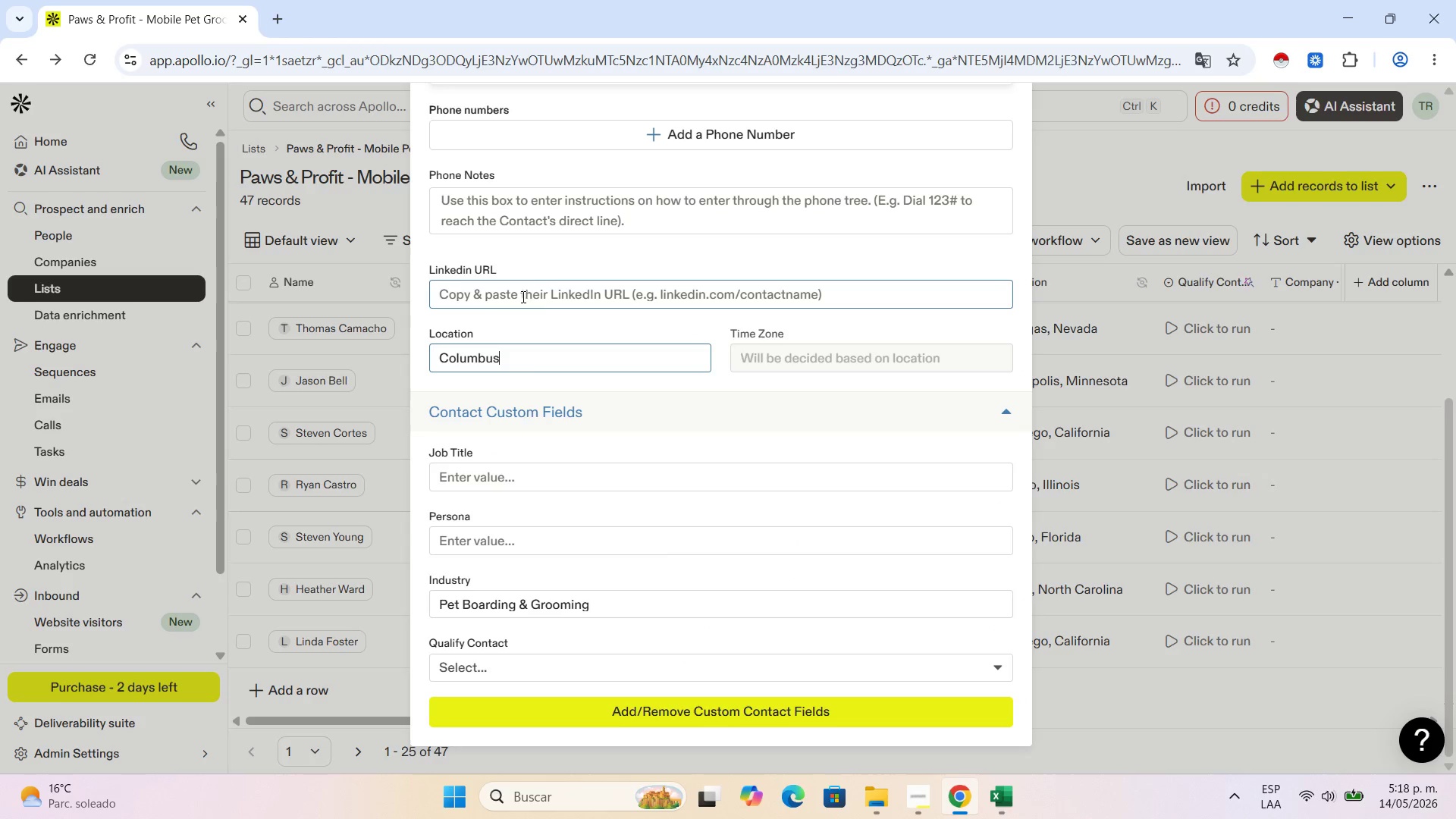 
key(Control+V)
 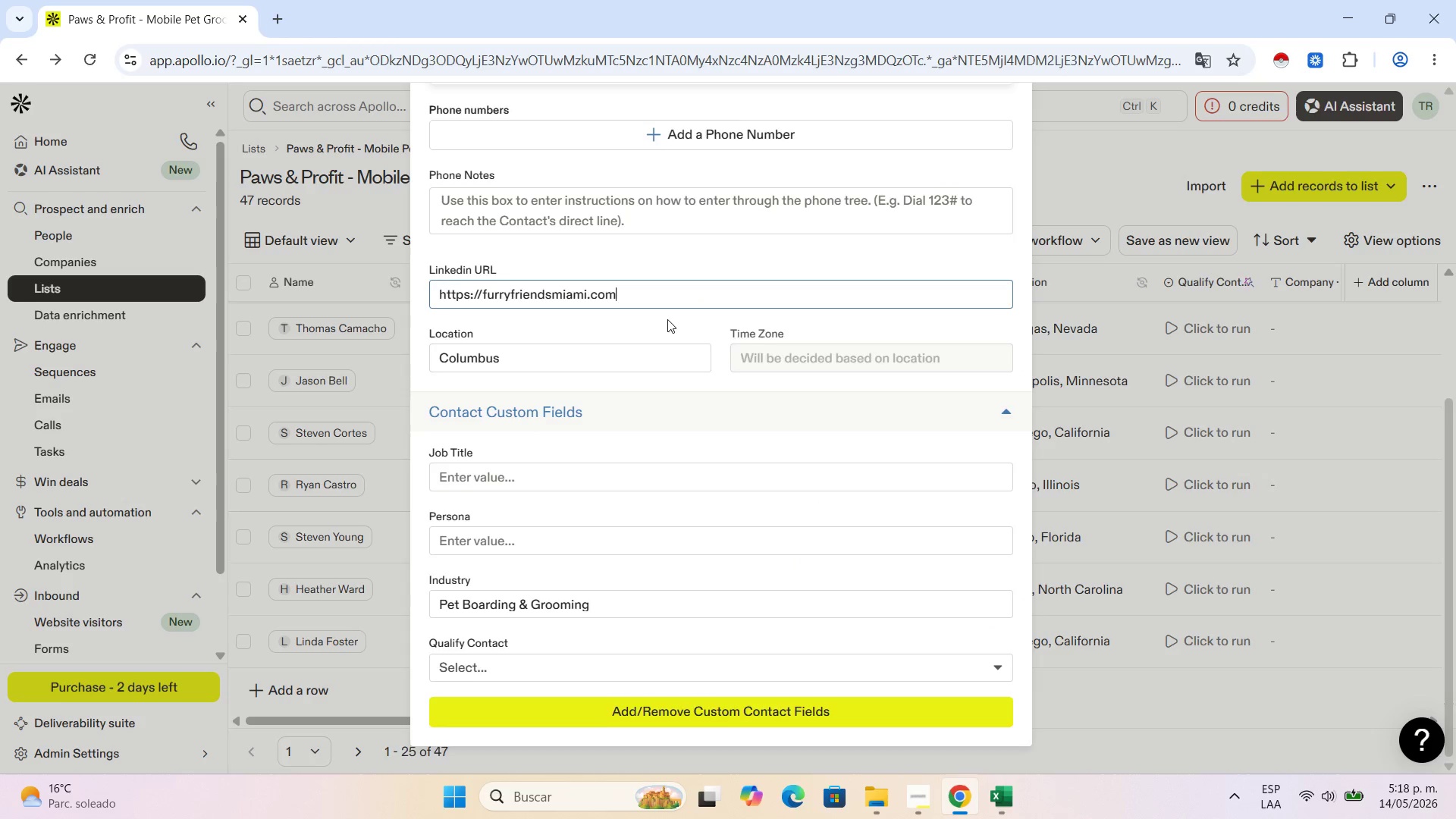 
scroll: coordinate [828, 207], scroll_direction: up, amount: 11.0
 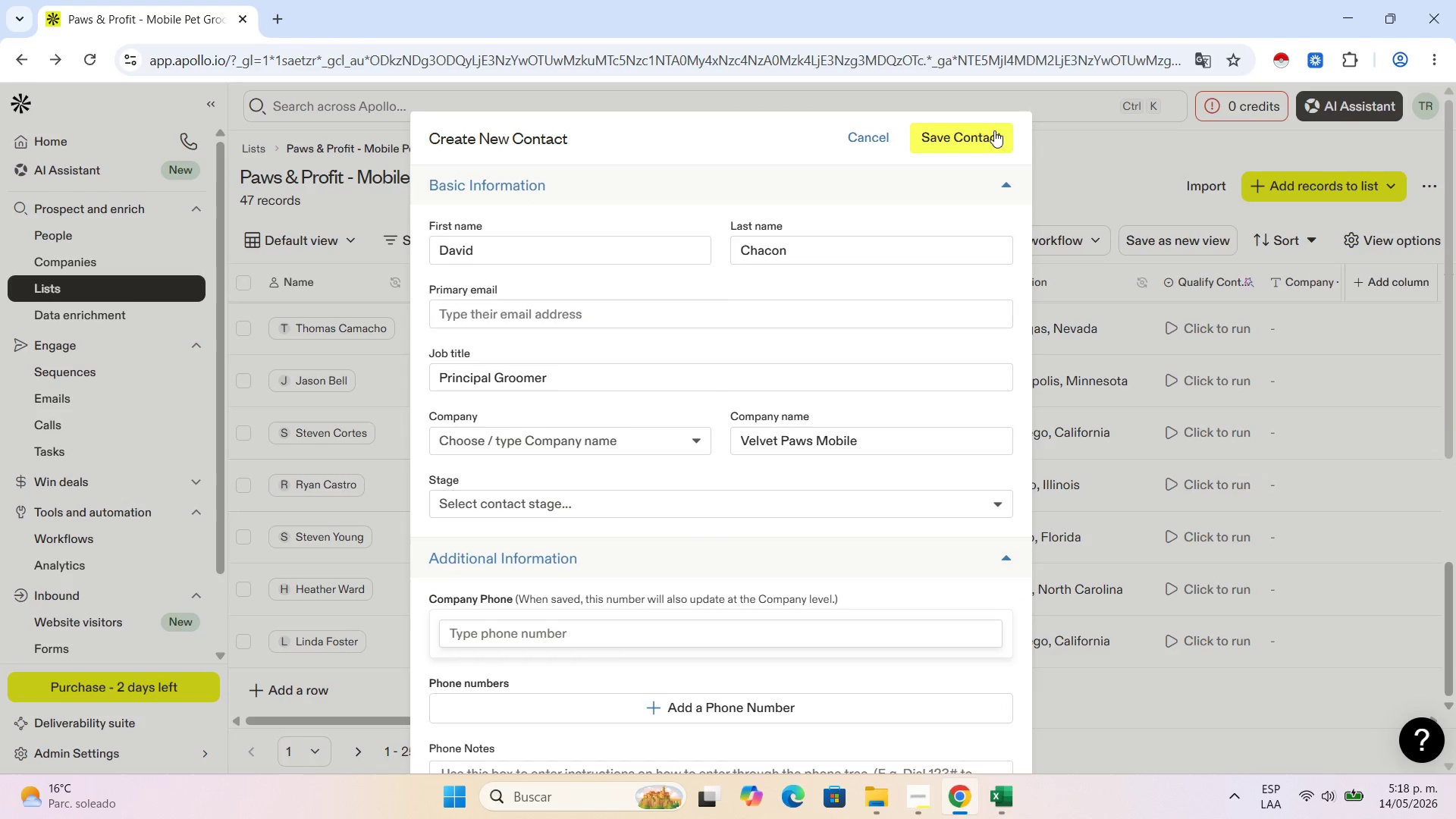 
left_click([992, 130])
 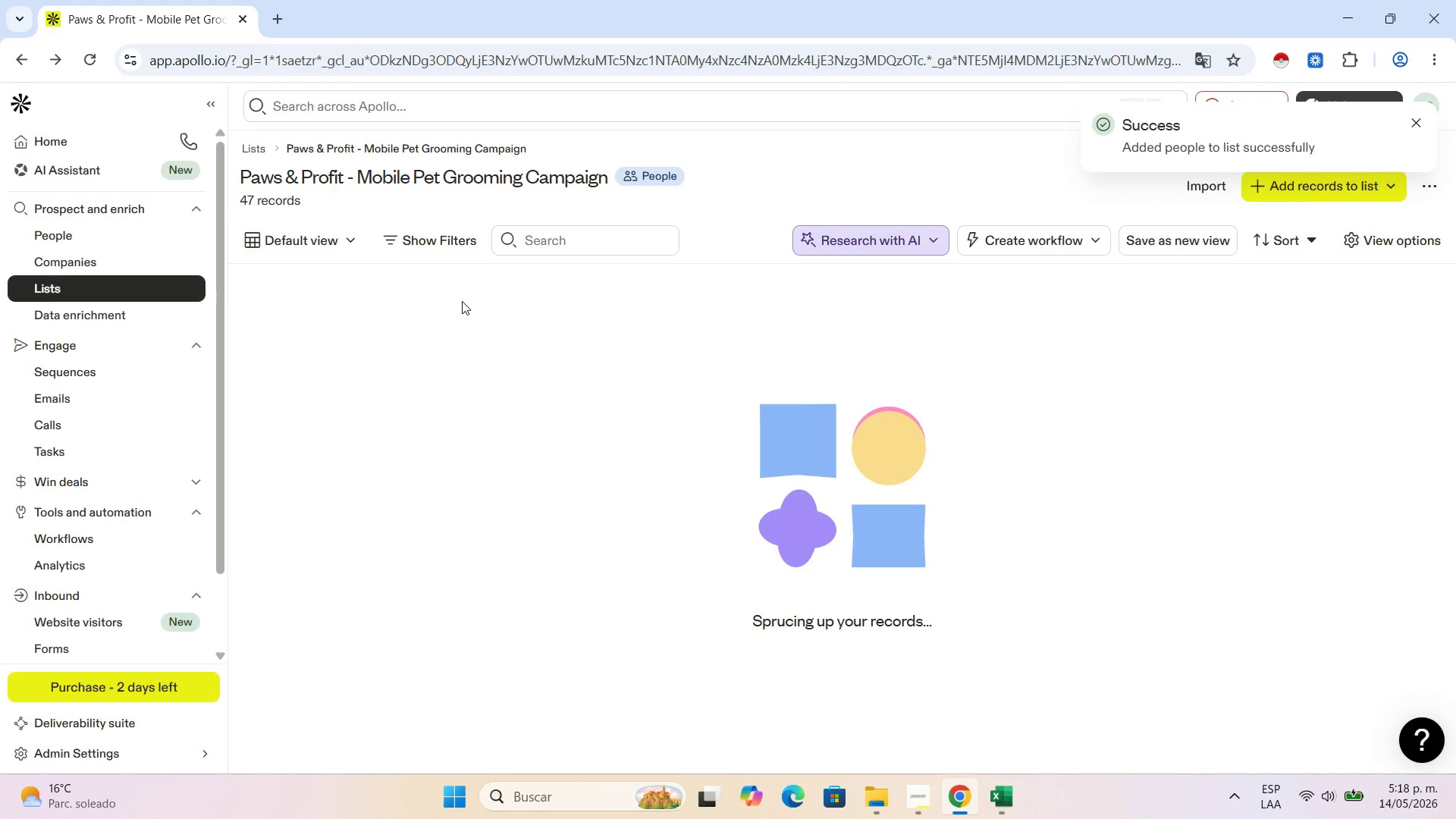 
scroll: coordinate [513, 463], scroll_direction: down, amount: 19.0
 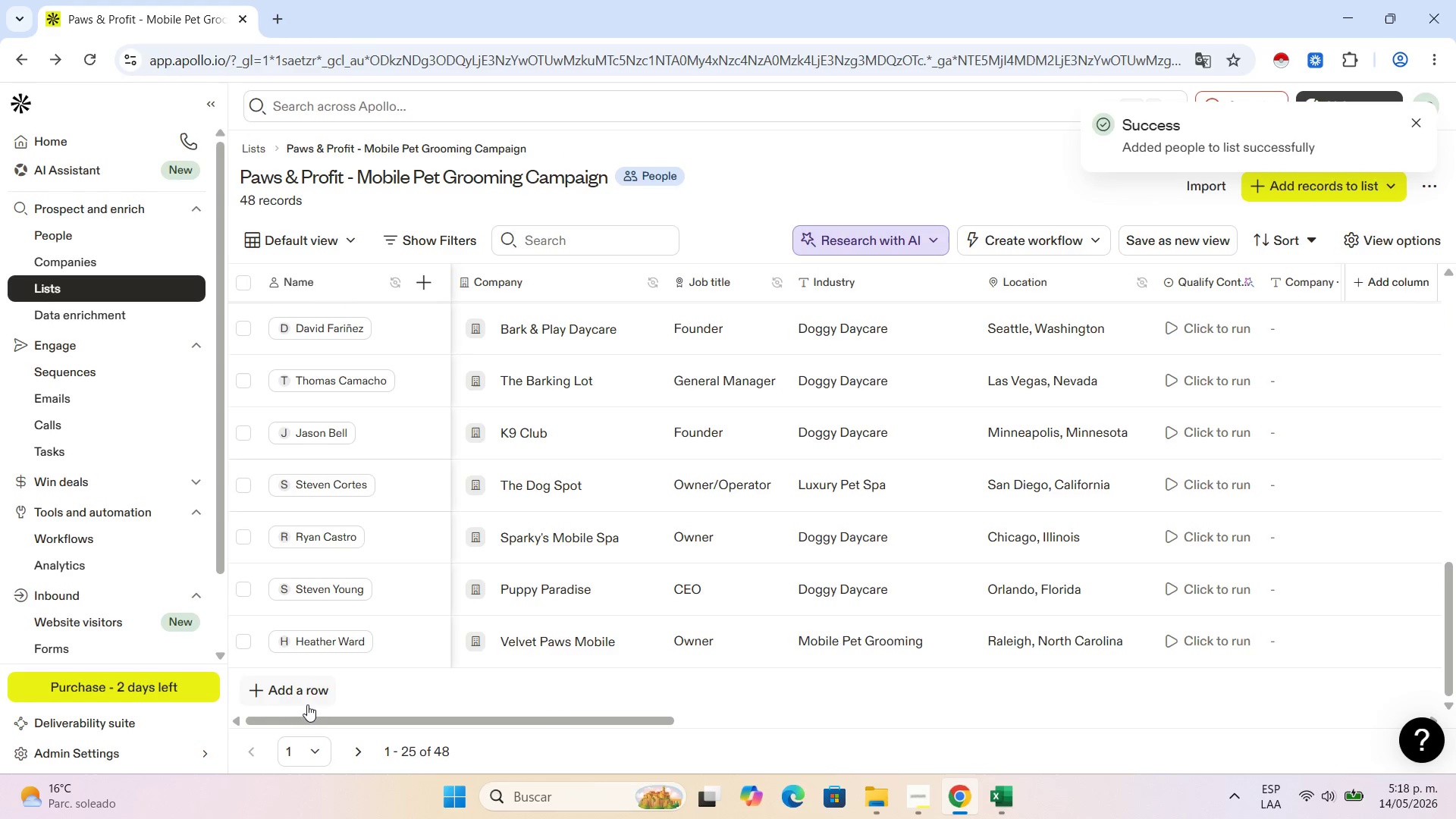 
left_click([308, 698])
 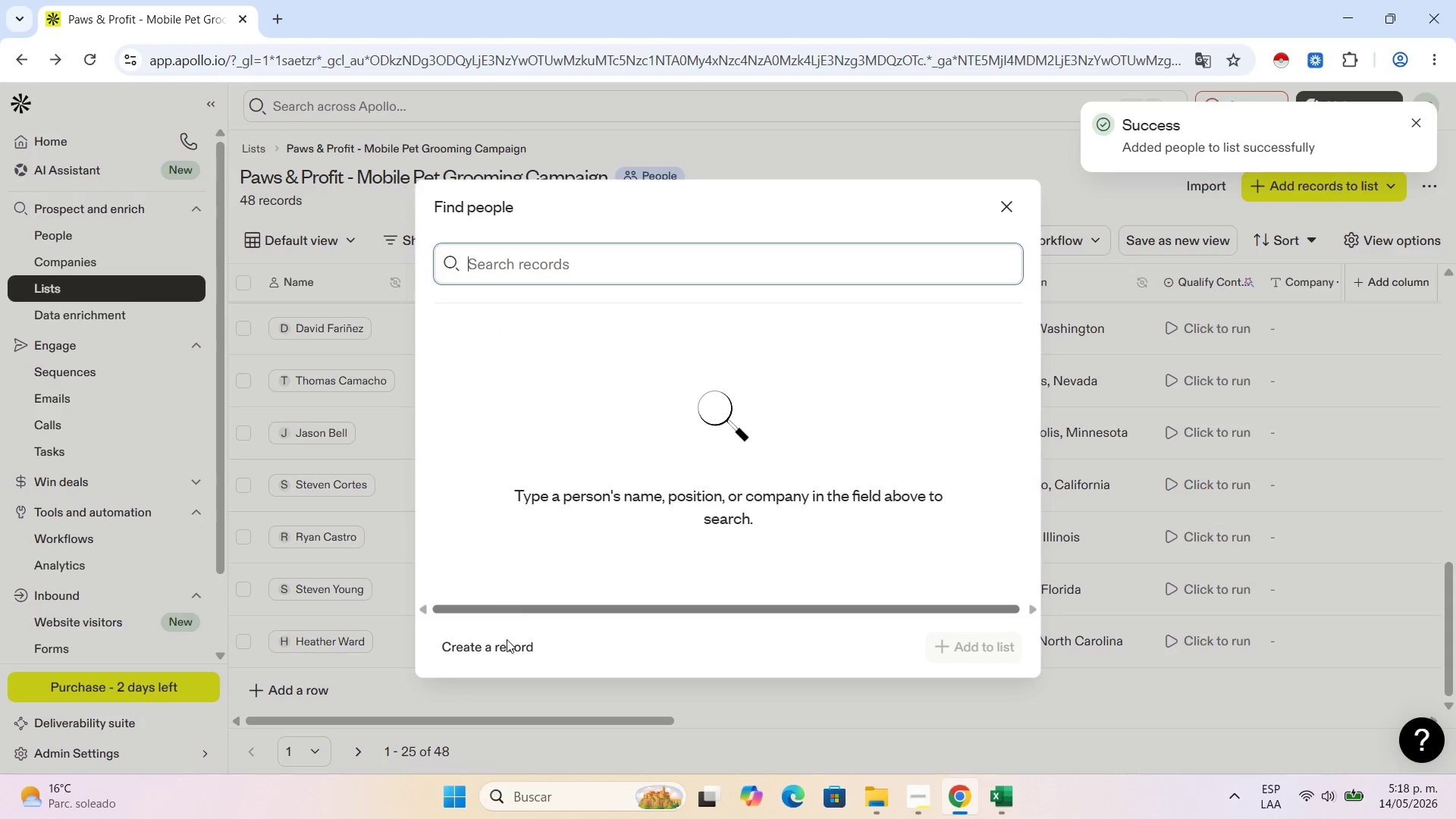 
left_click([504, 667])
 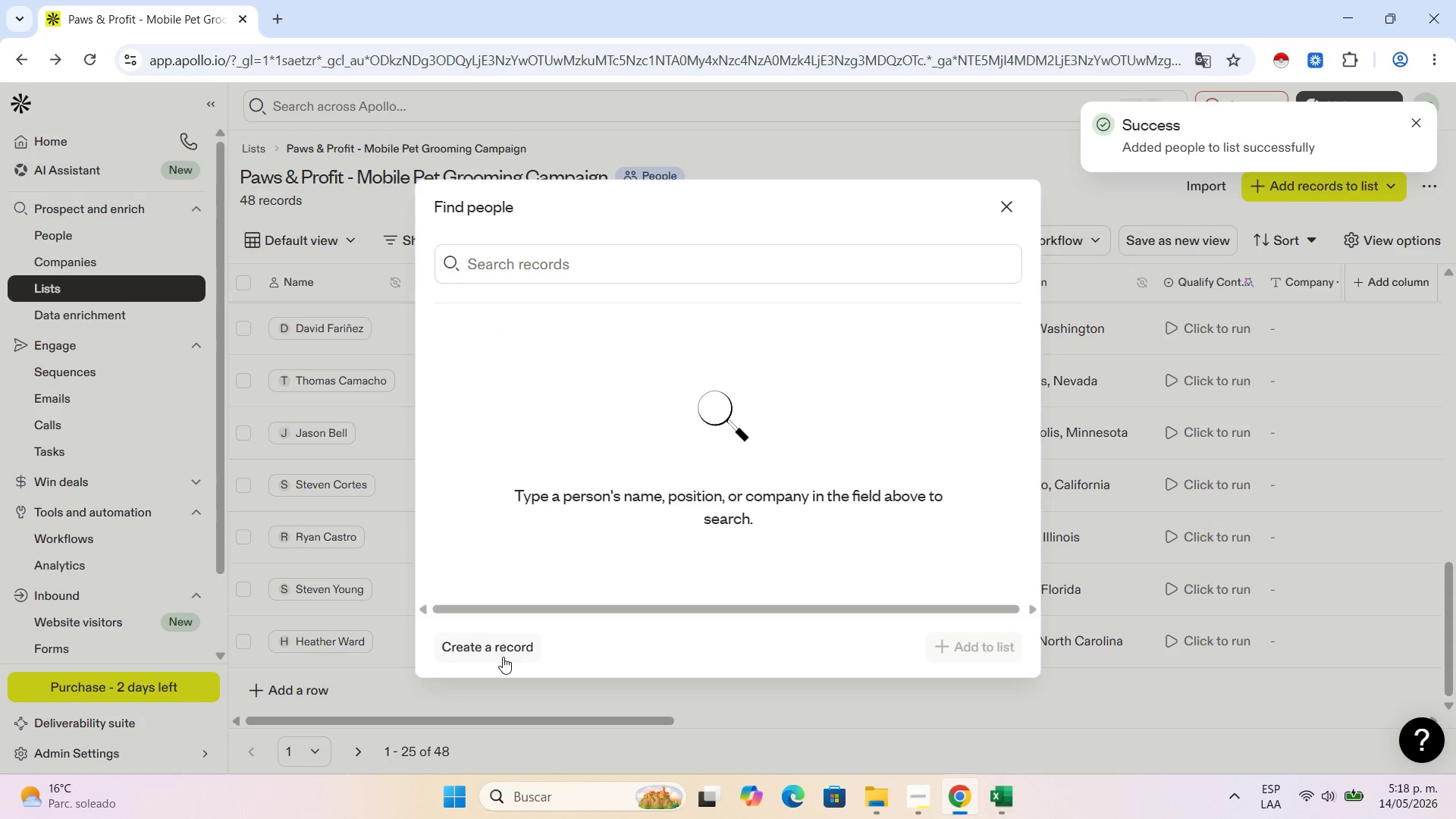 
left_click([503, 657])
 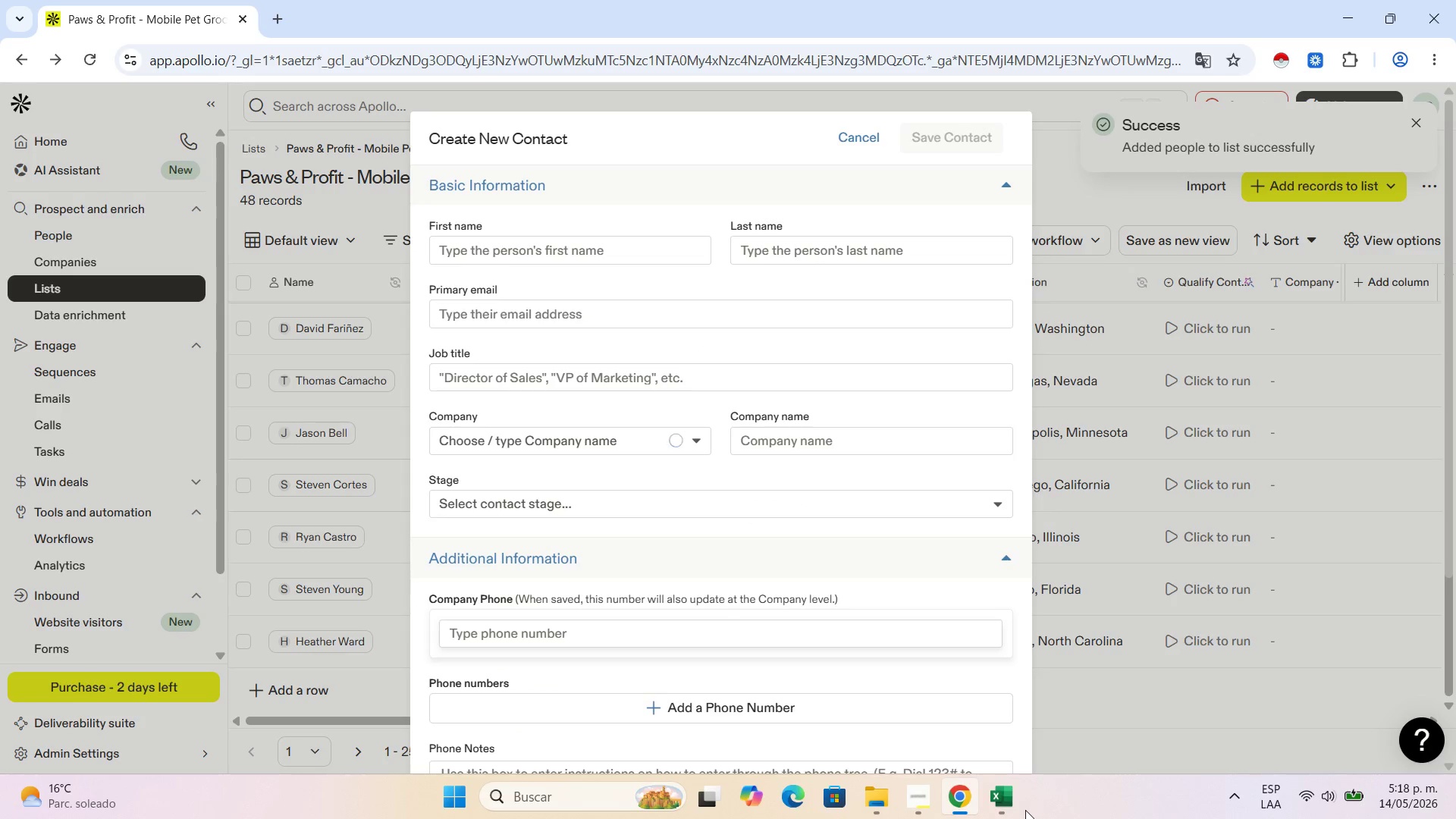 
left_click([1019, 811])
 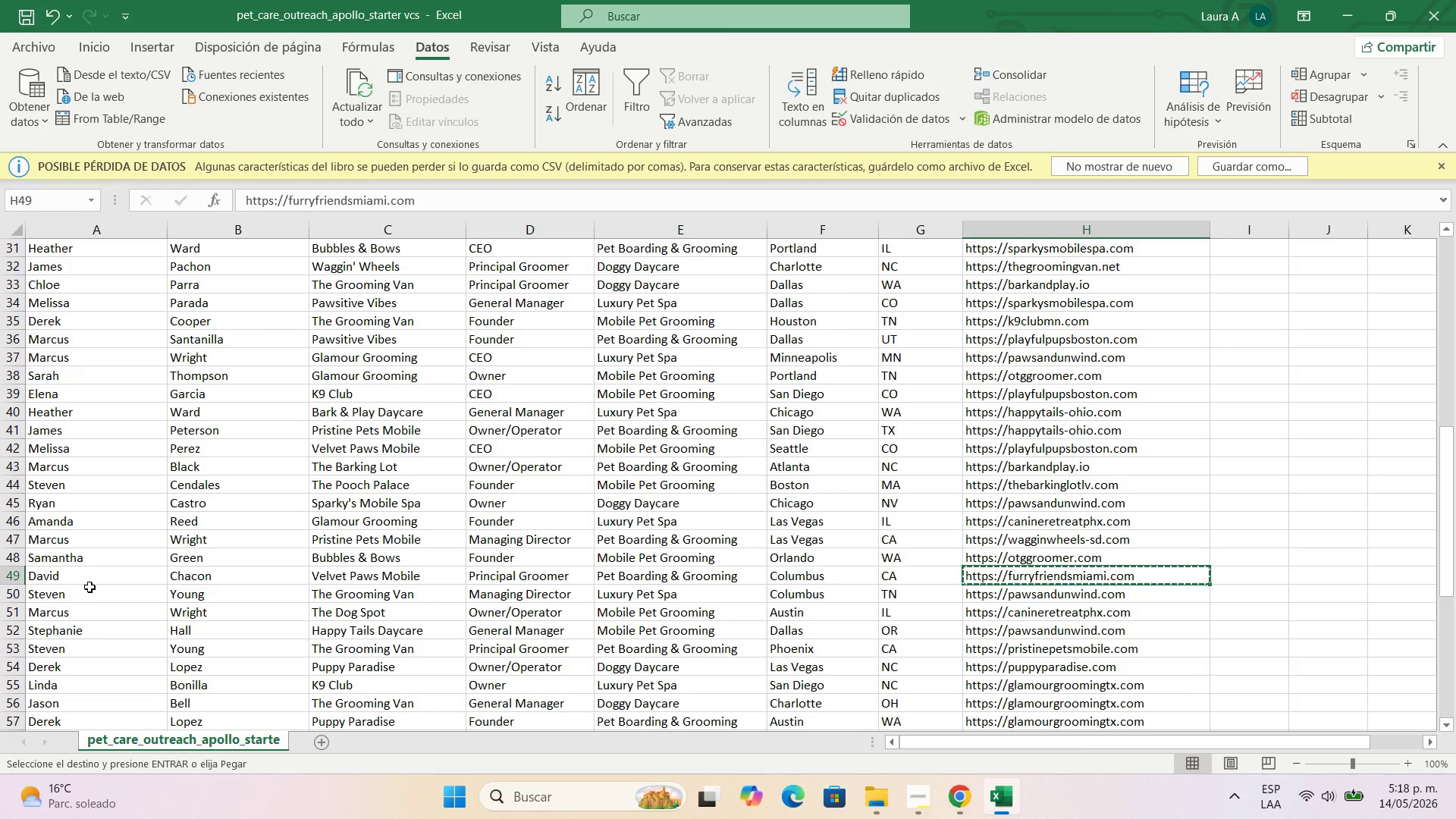 
left_click([86, 593])
 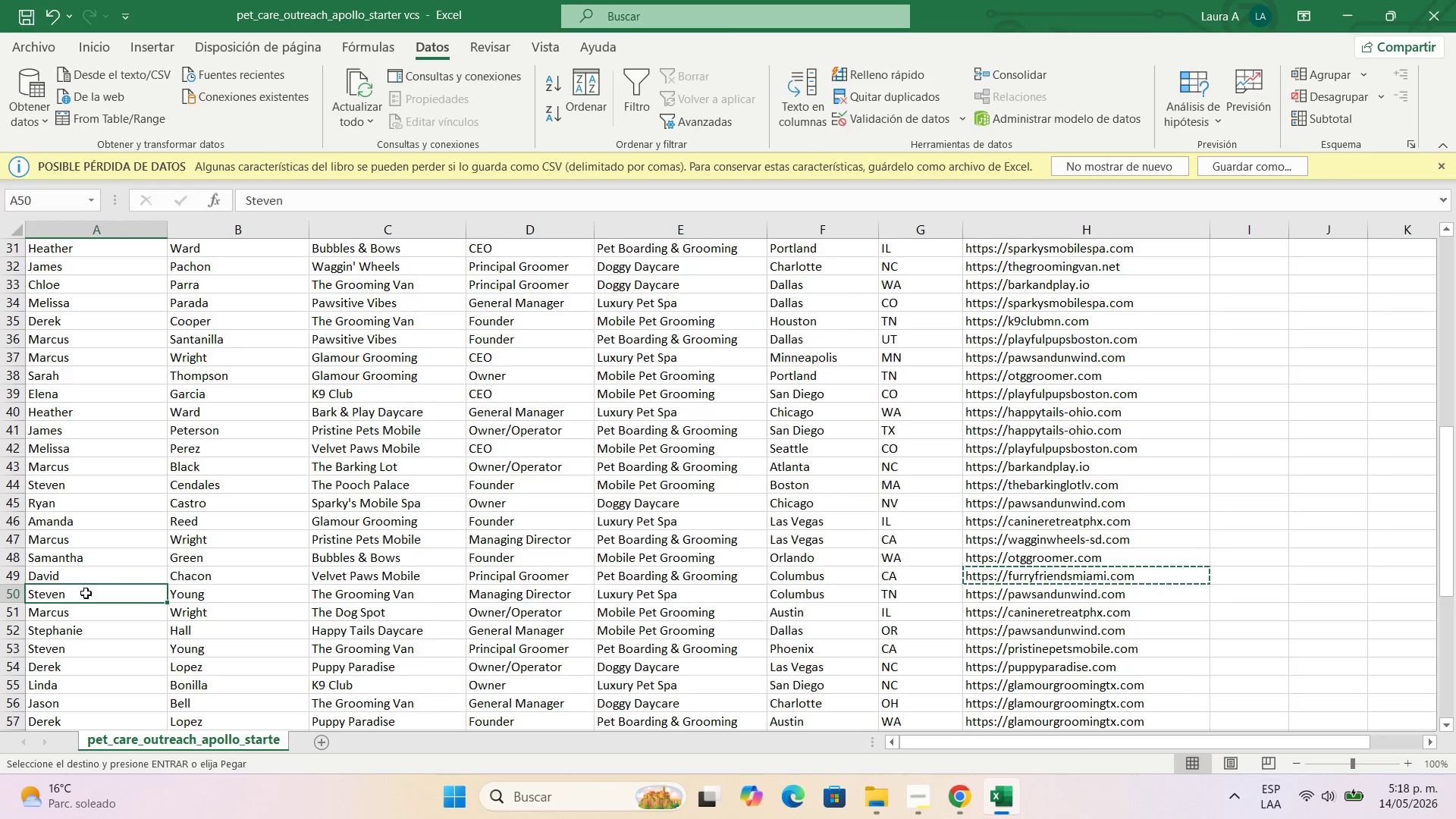 
key(Control+C)
 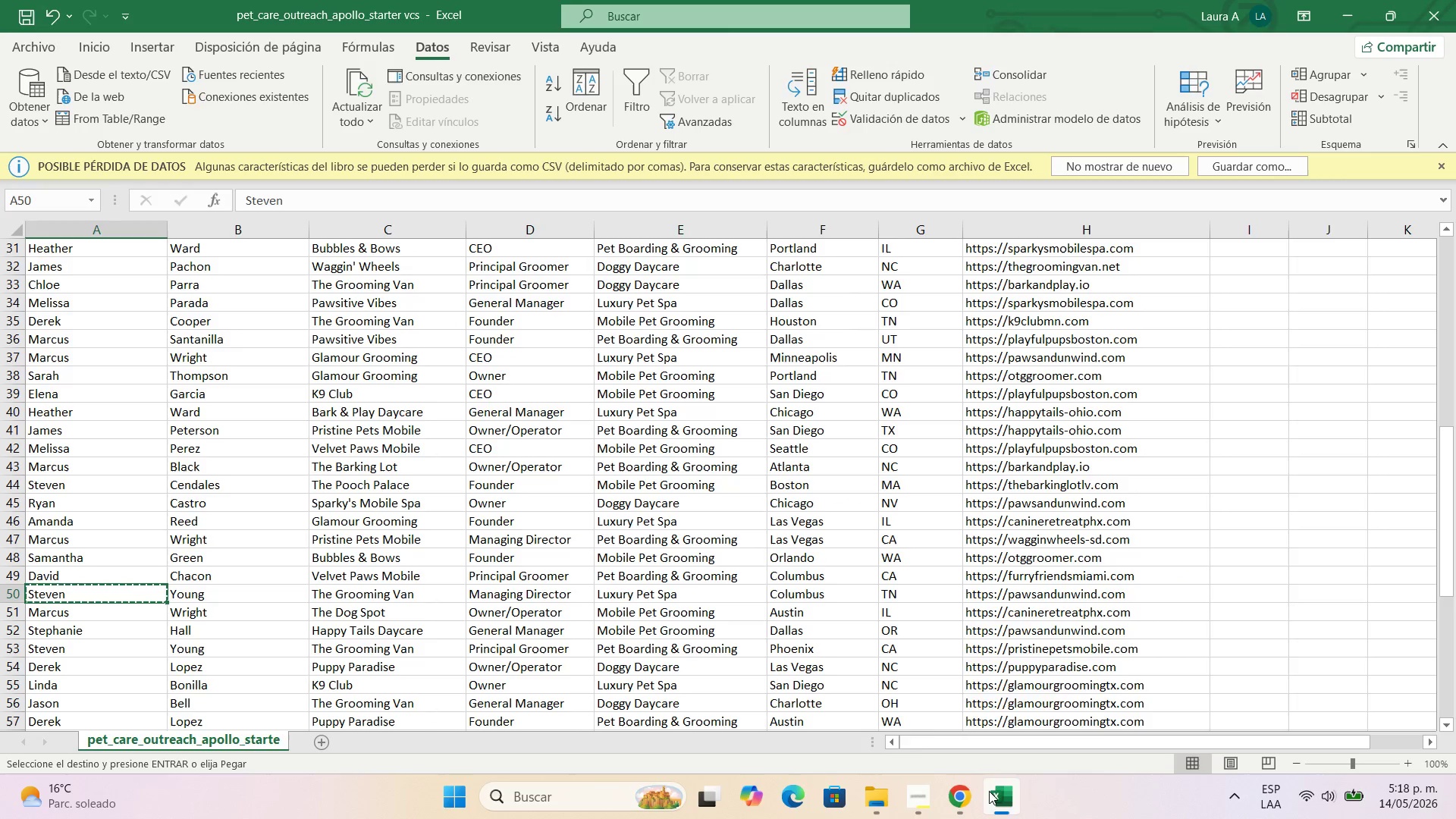 
left_click([965, 799])
 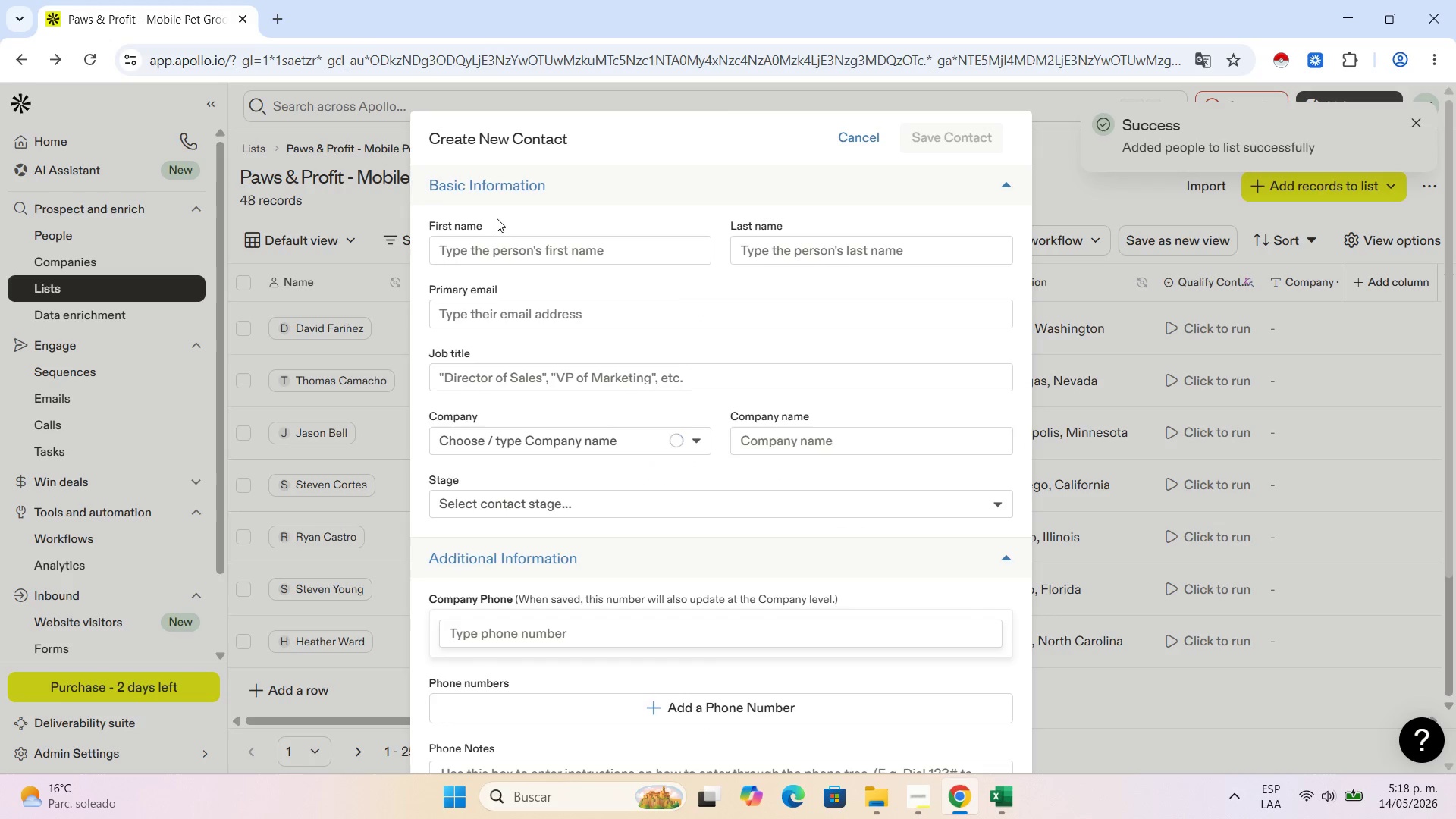 
left_click([497, 253])
 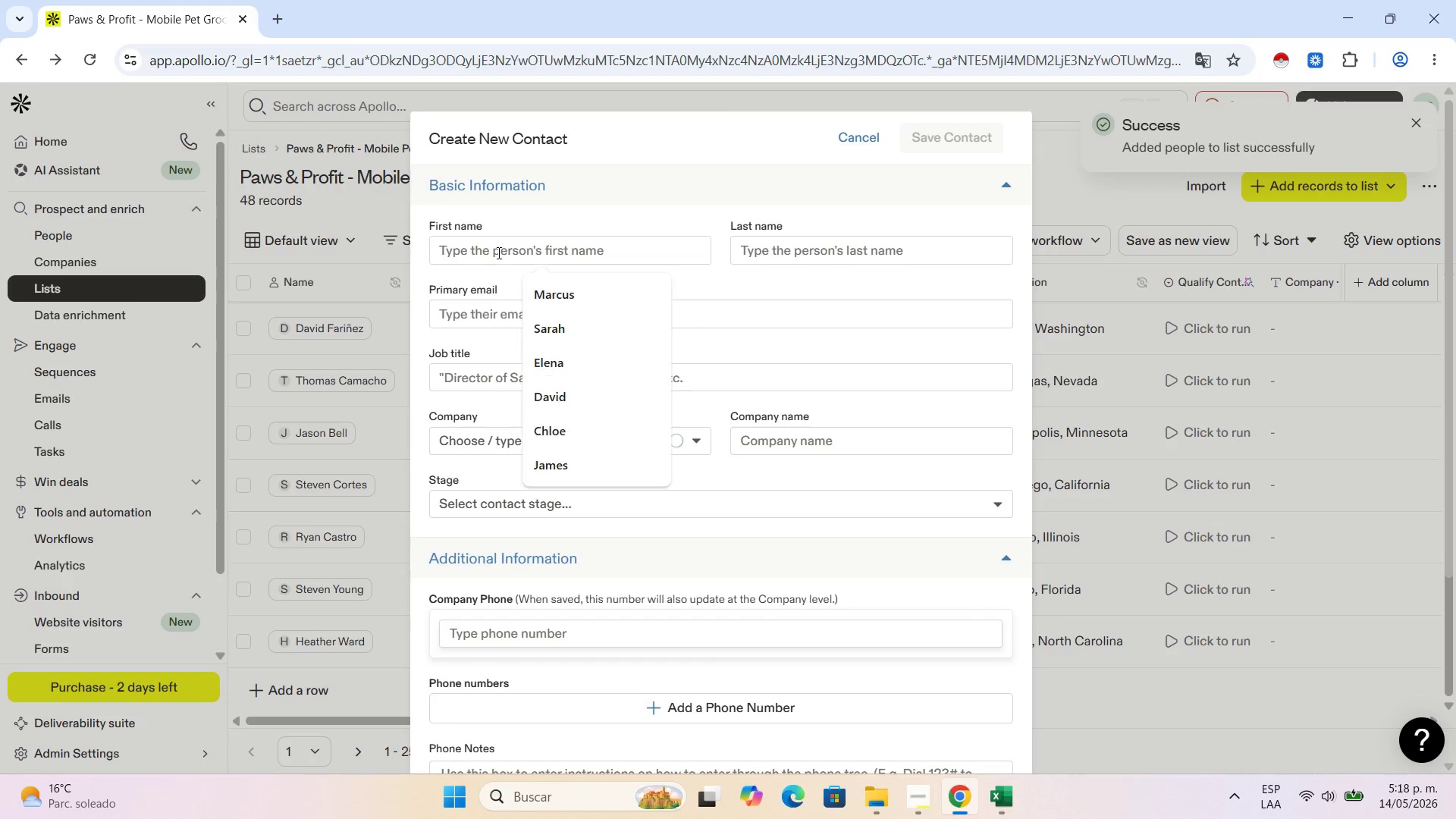 
key(Control+V)
 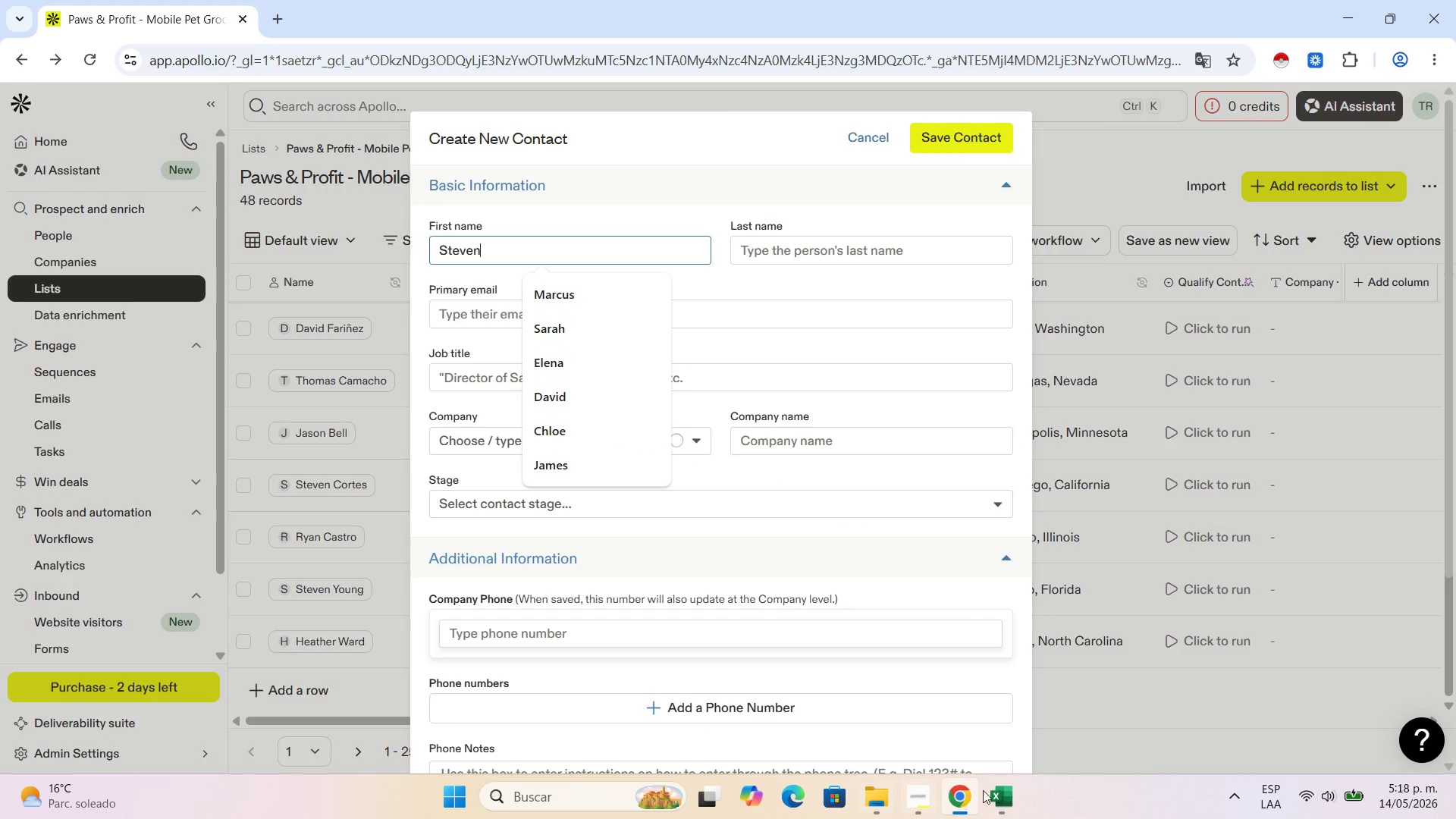 
left_click([992, 795])
 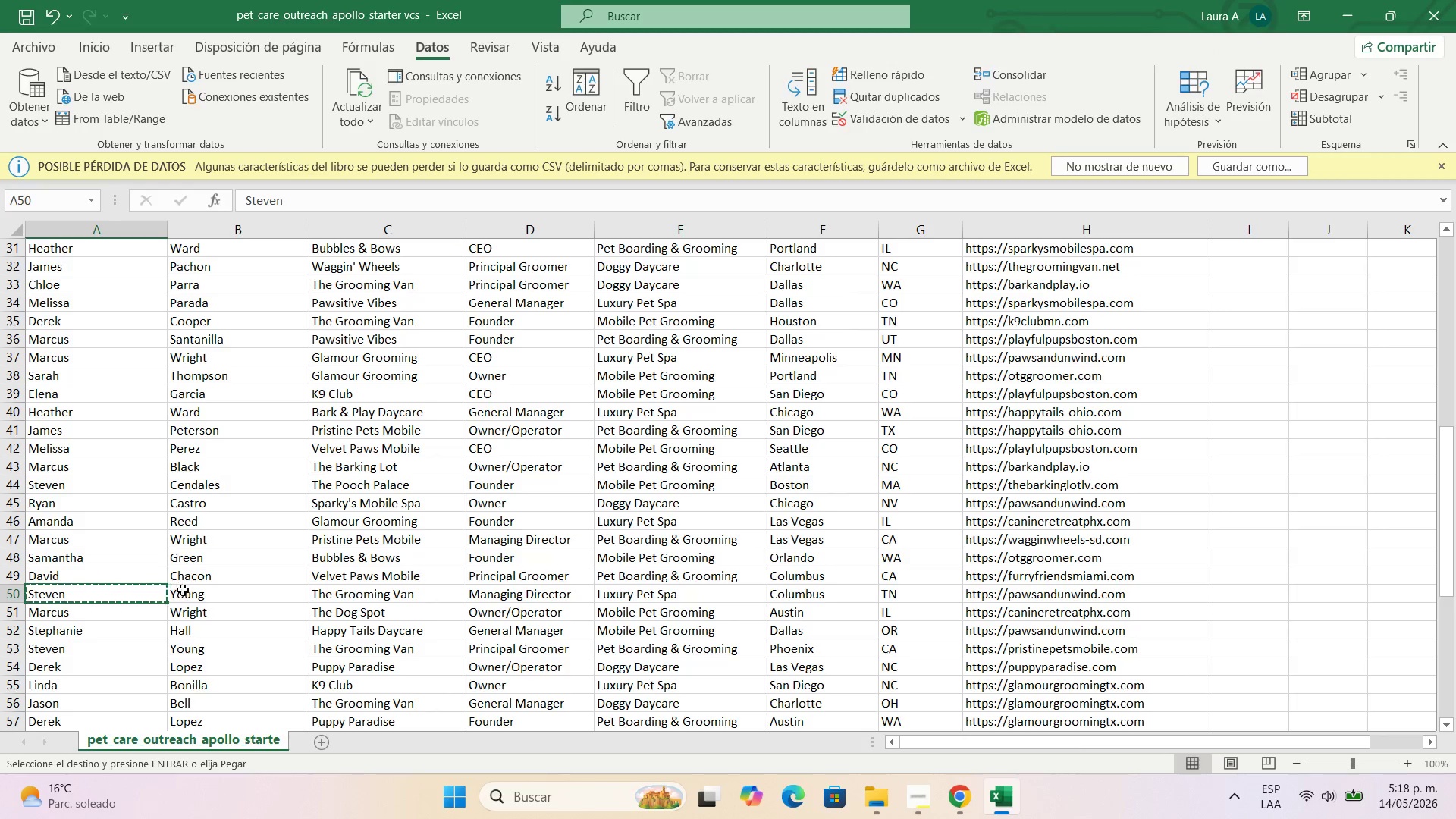 
left_click([202, 600])
 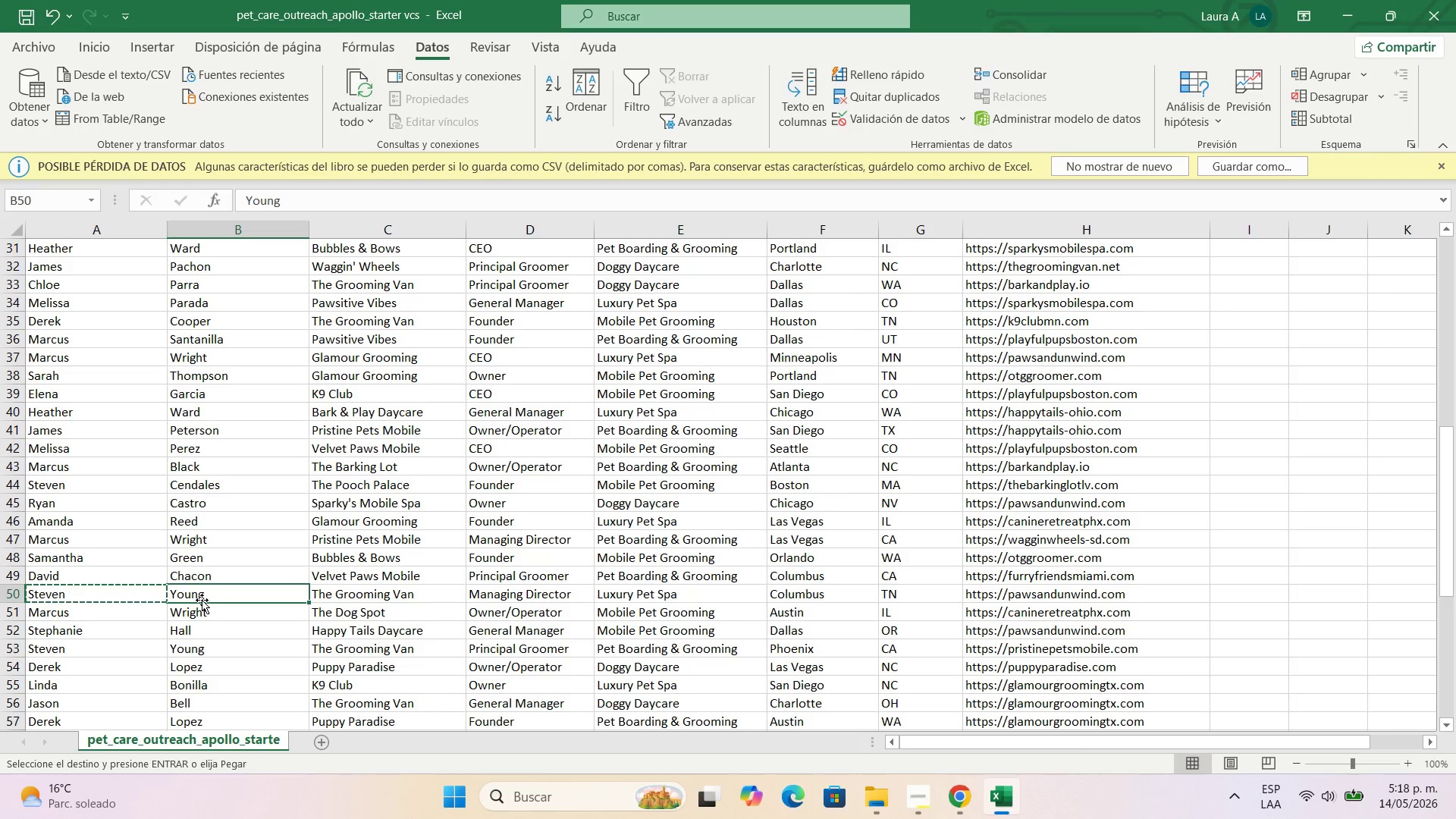 
key(Control+C)
 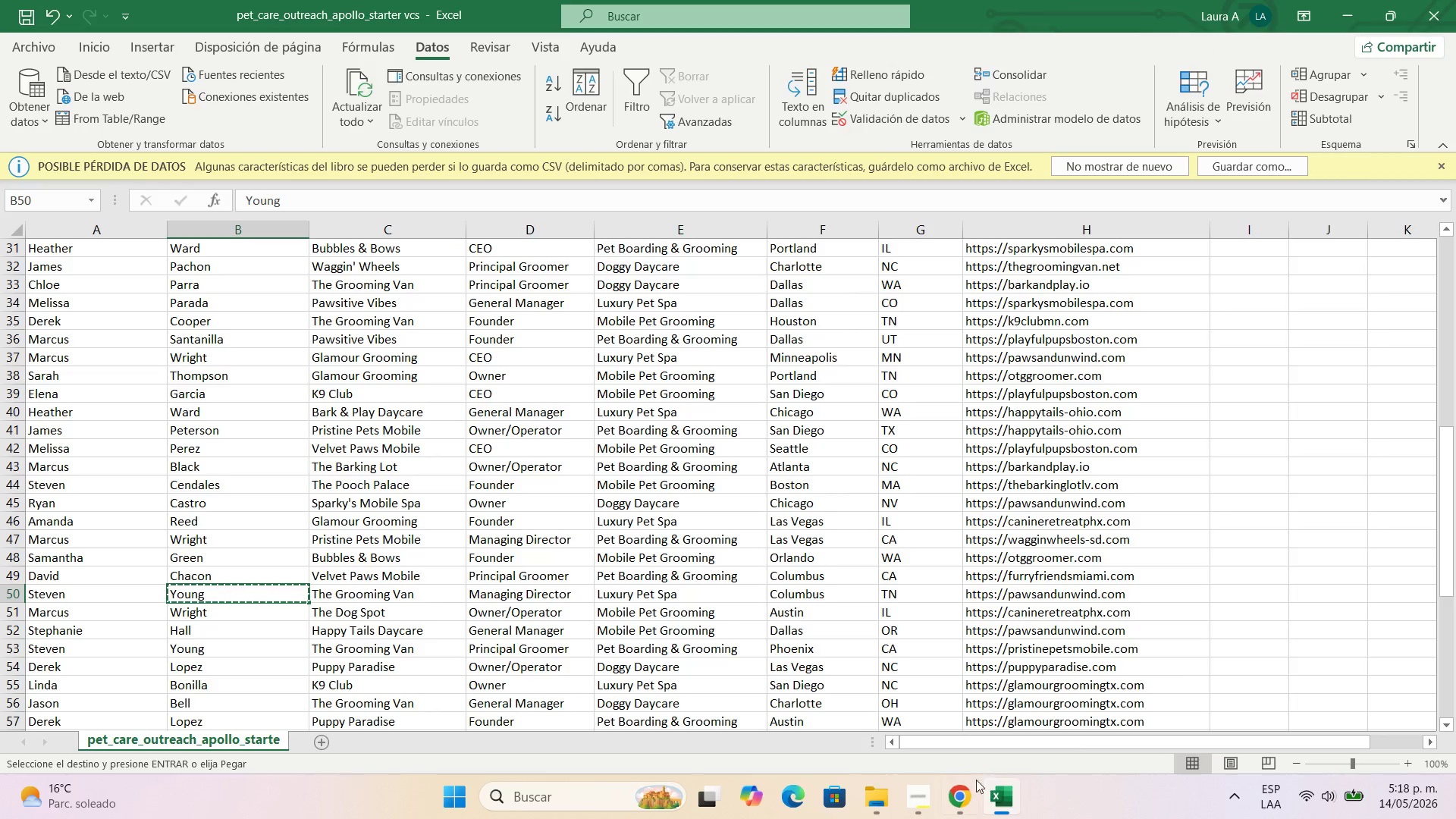 
left_click([958, 789])
 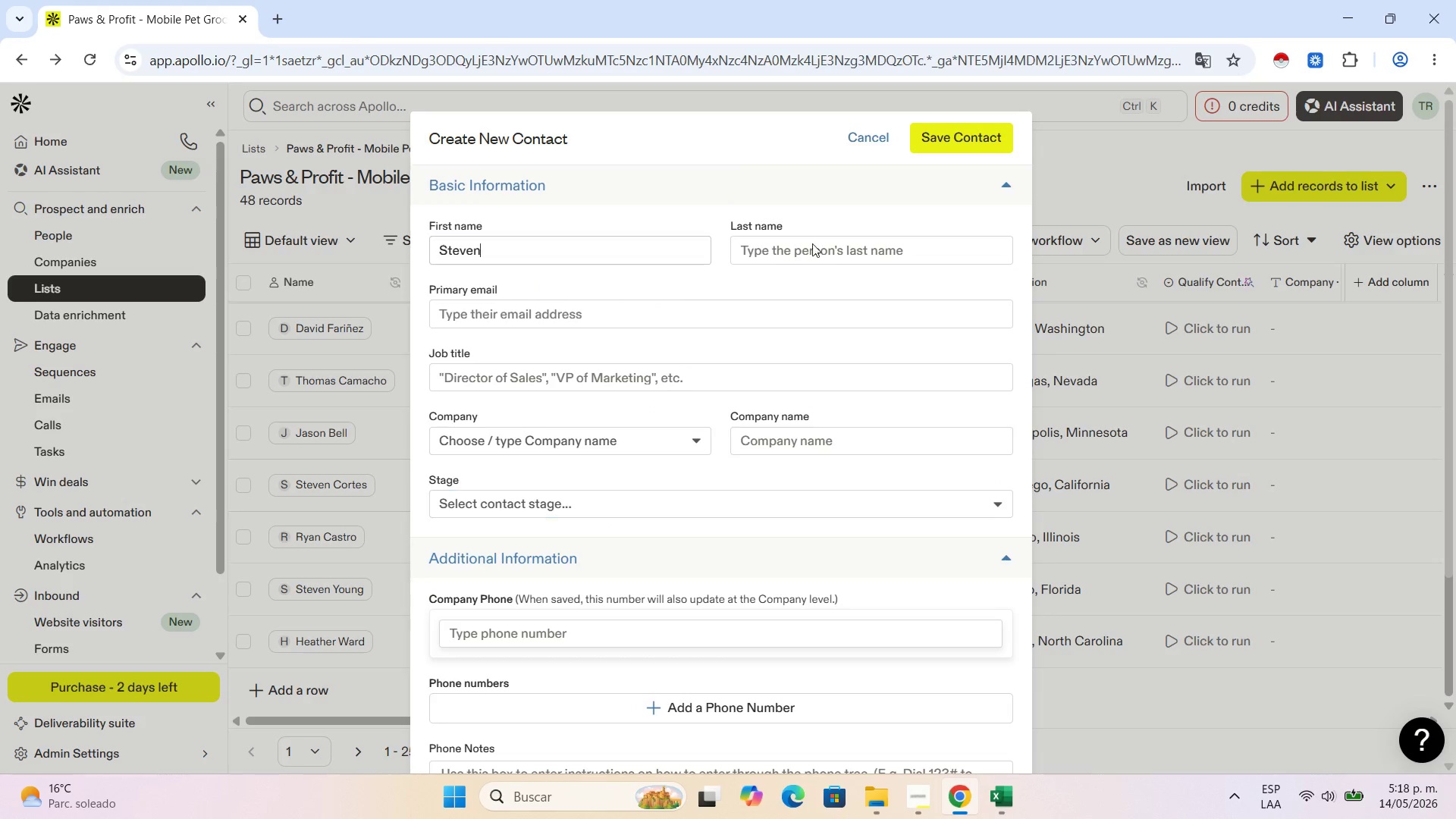 
left_click([825, 240])
 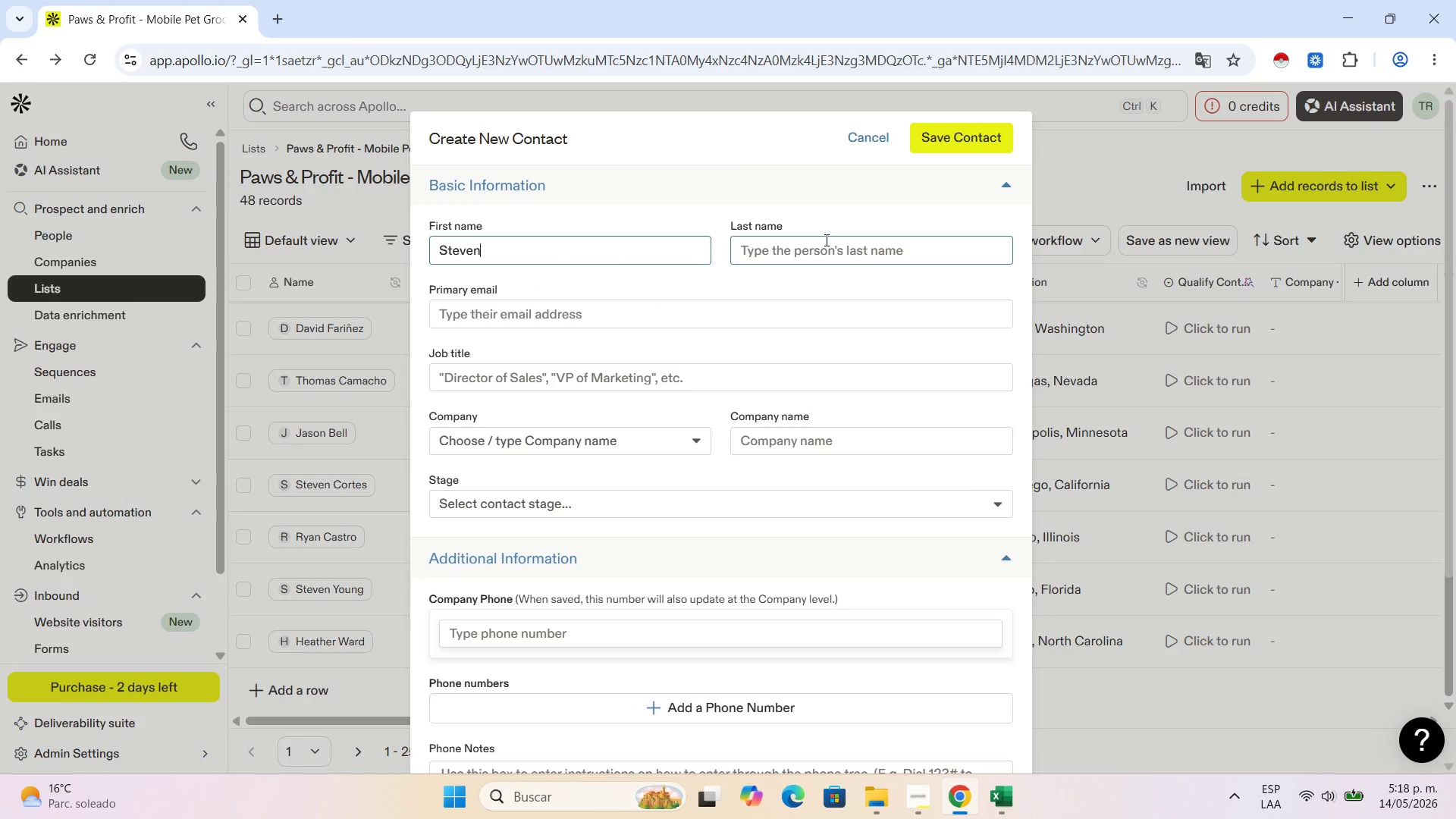 
key(Control+V)
 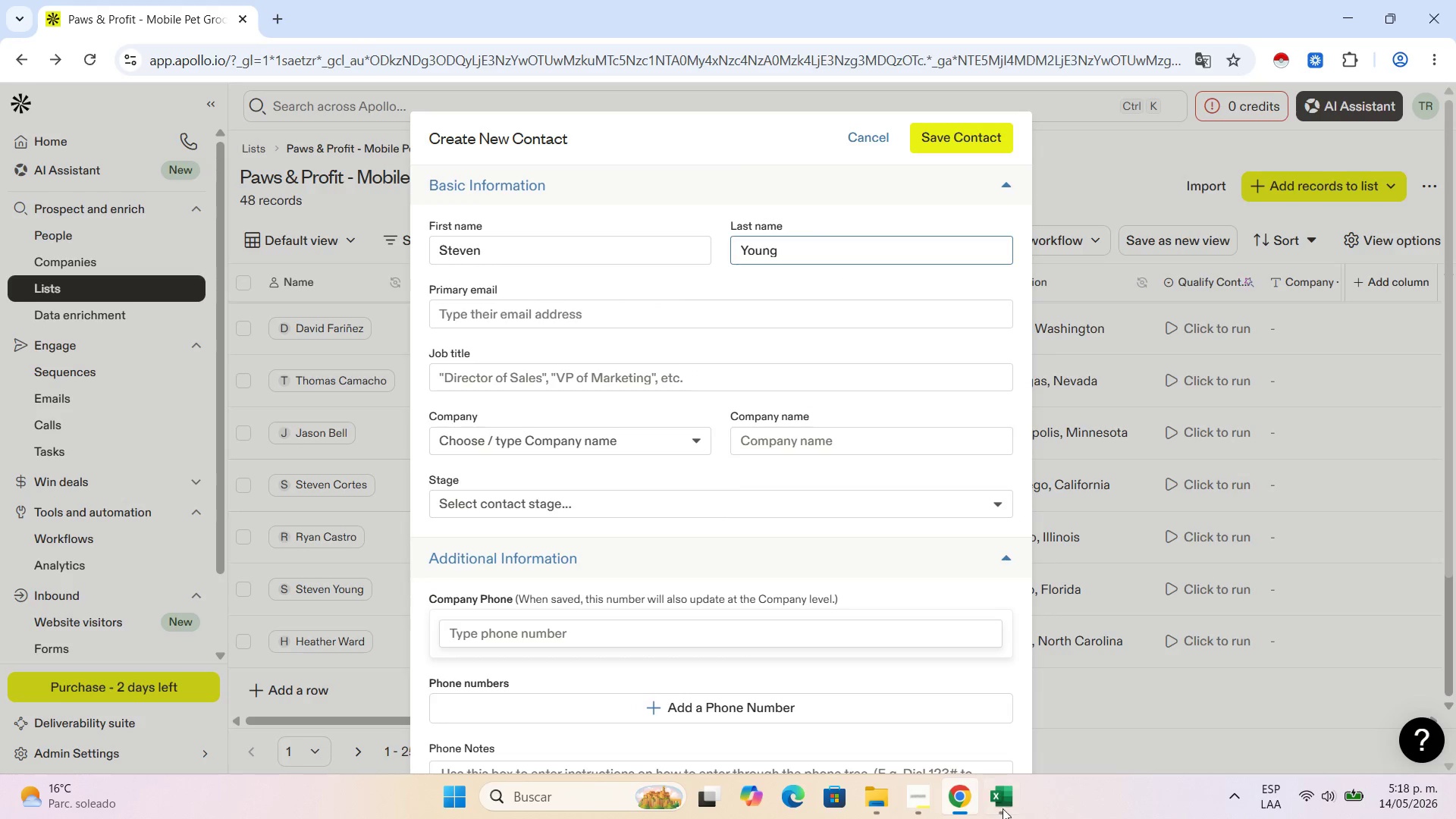 
left_click([1002, 808])
 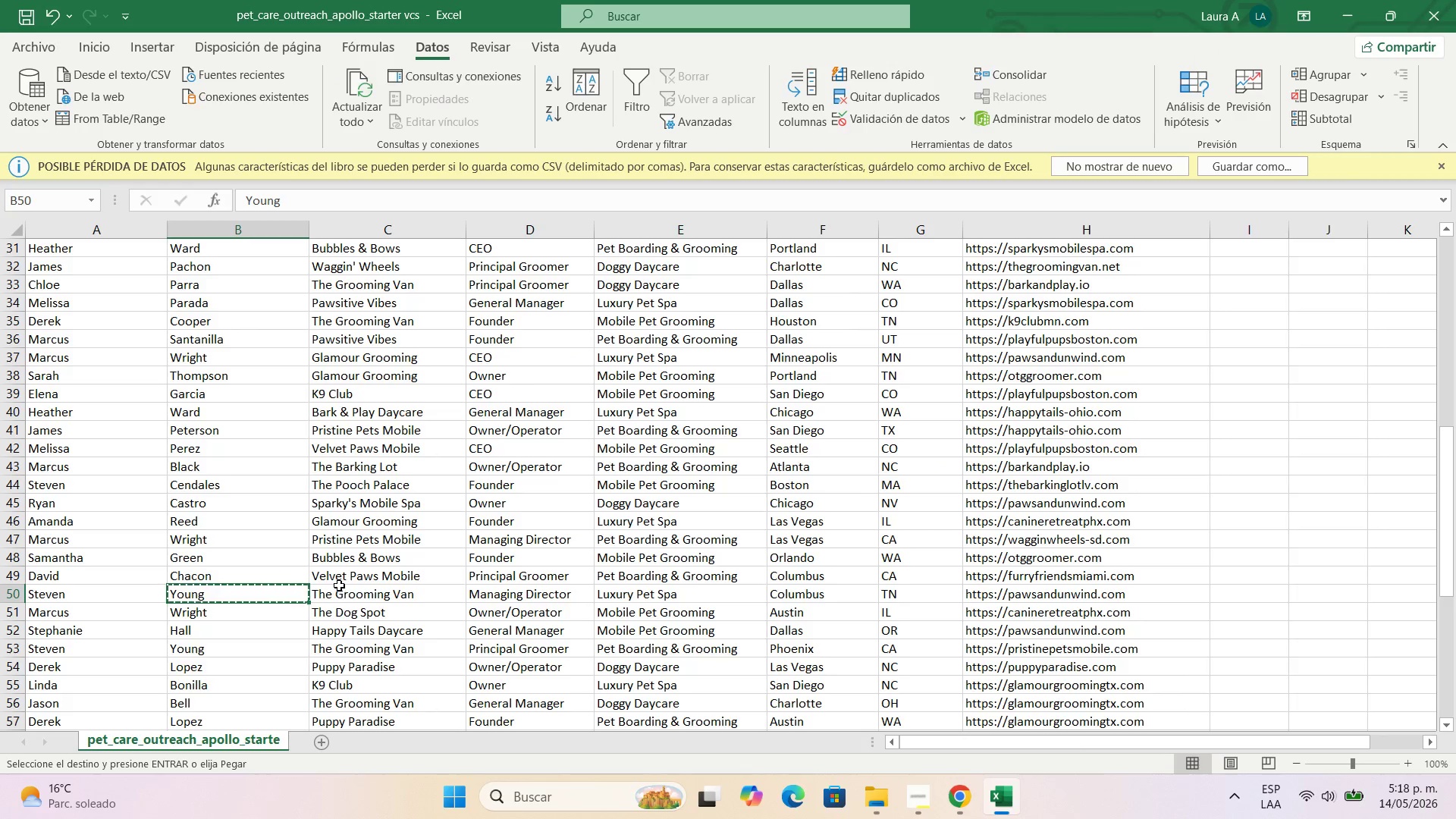 
left_click([339, 585])
 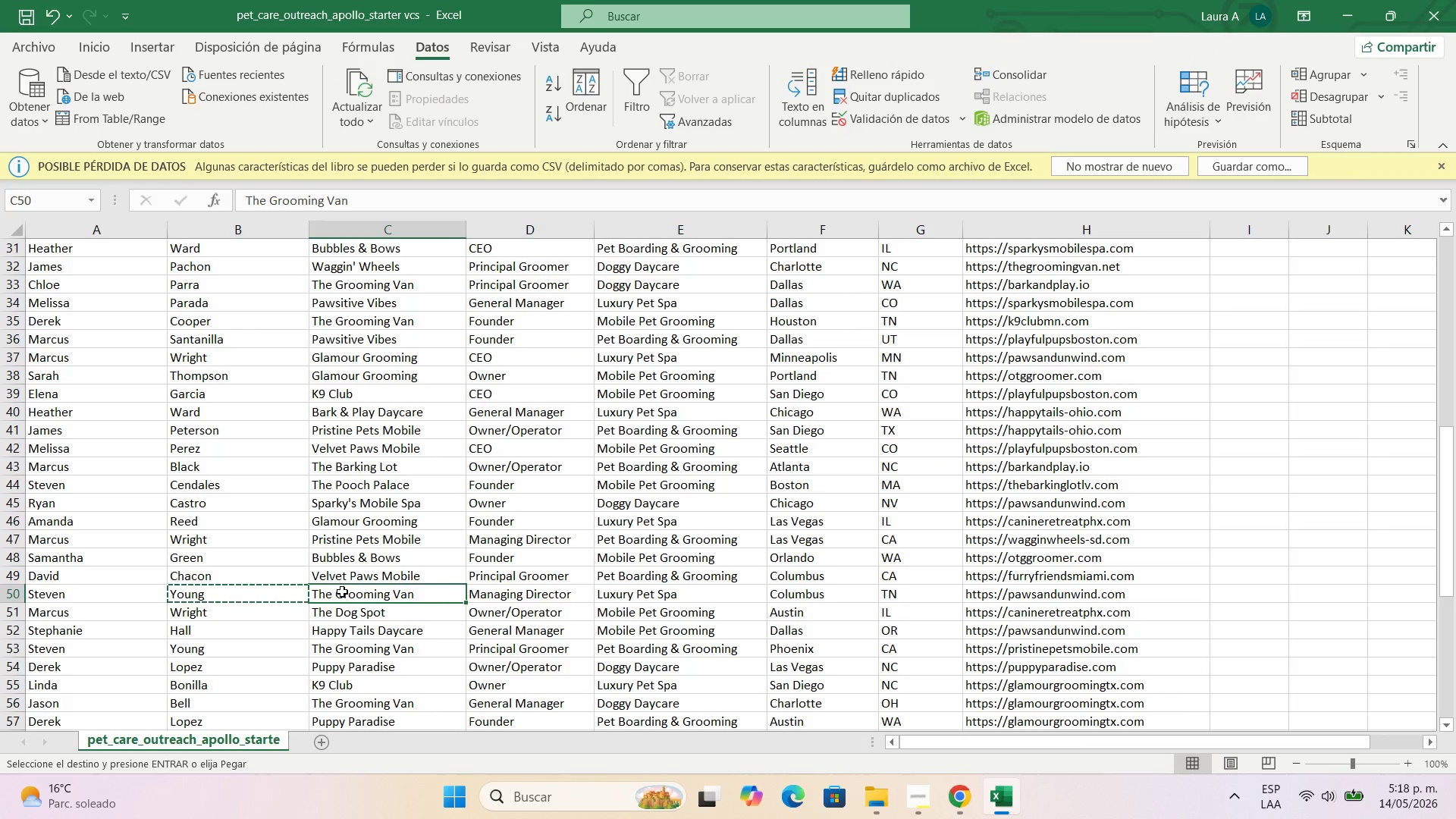 
key(Control+C)
 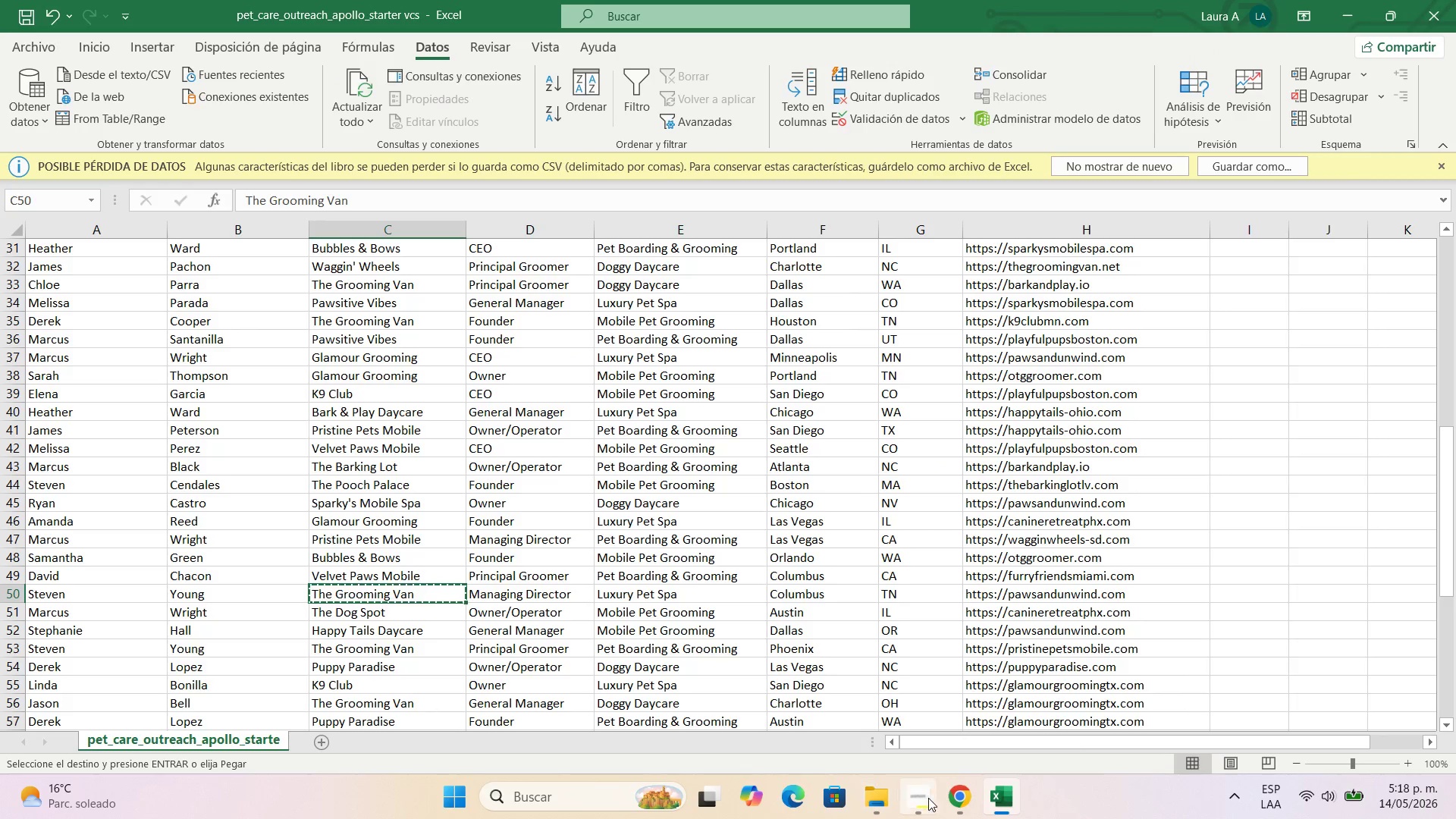 
left_click([953, 797])
 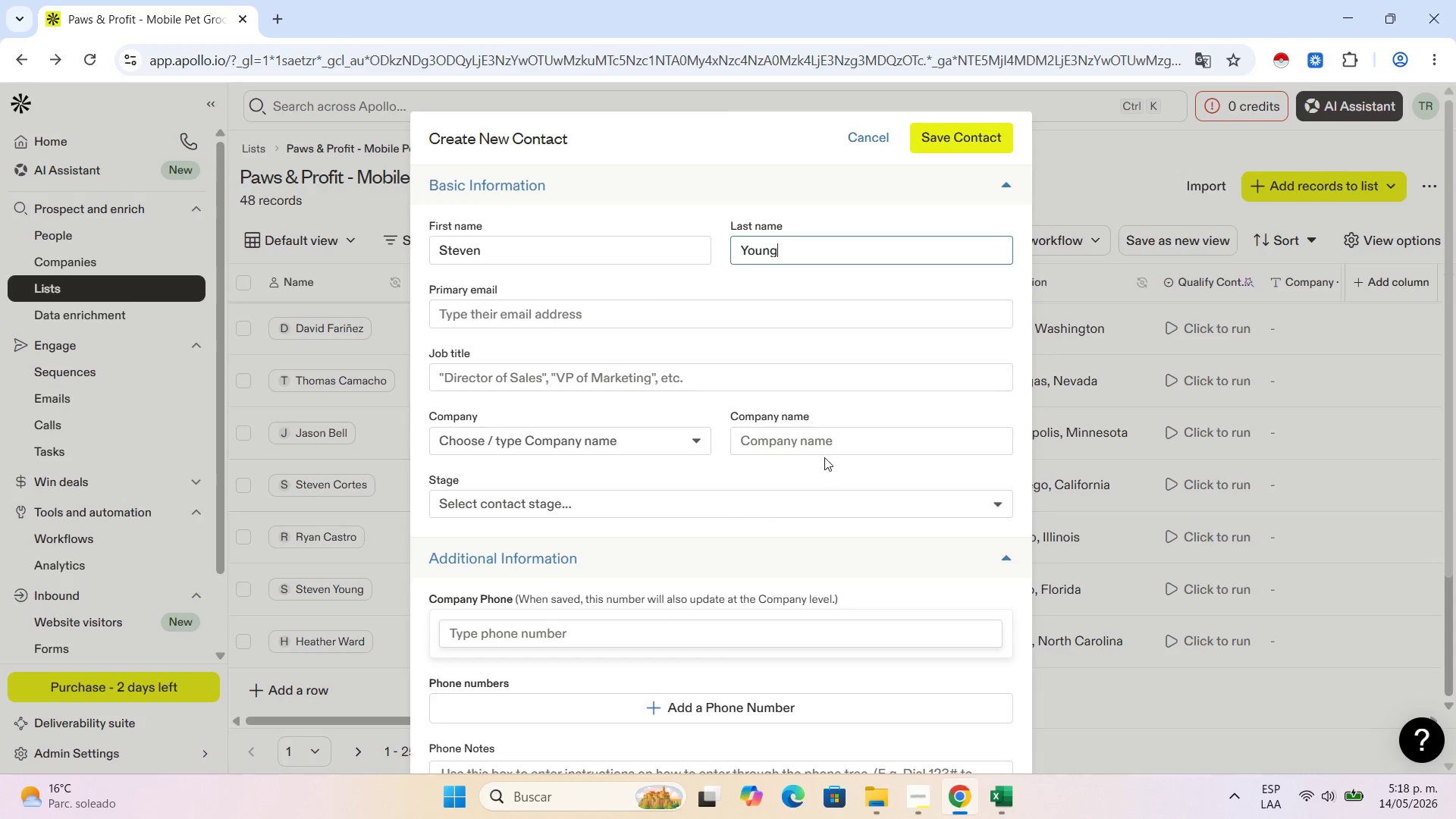 
left_click([824, 438])
 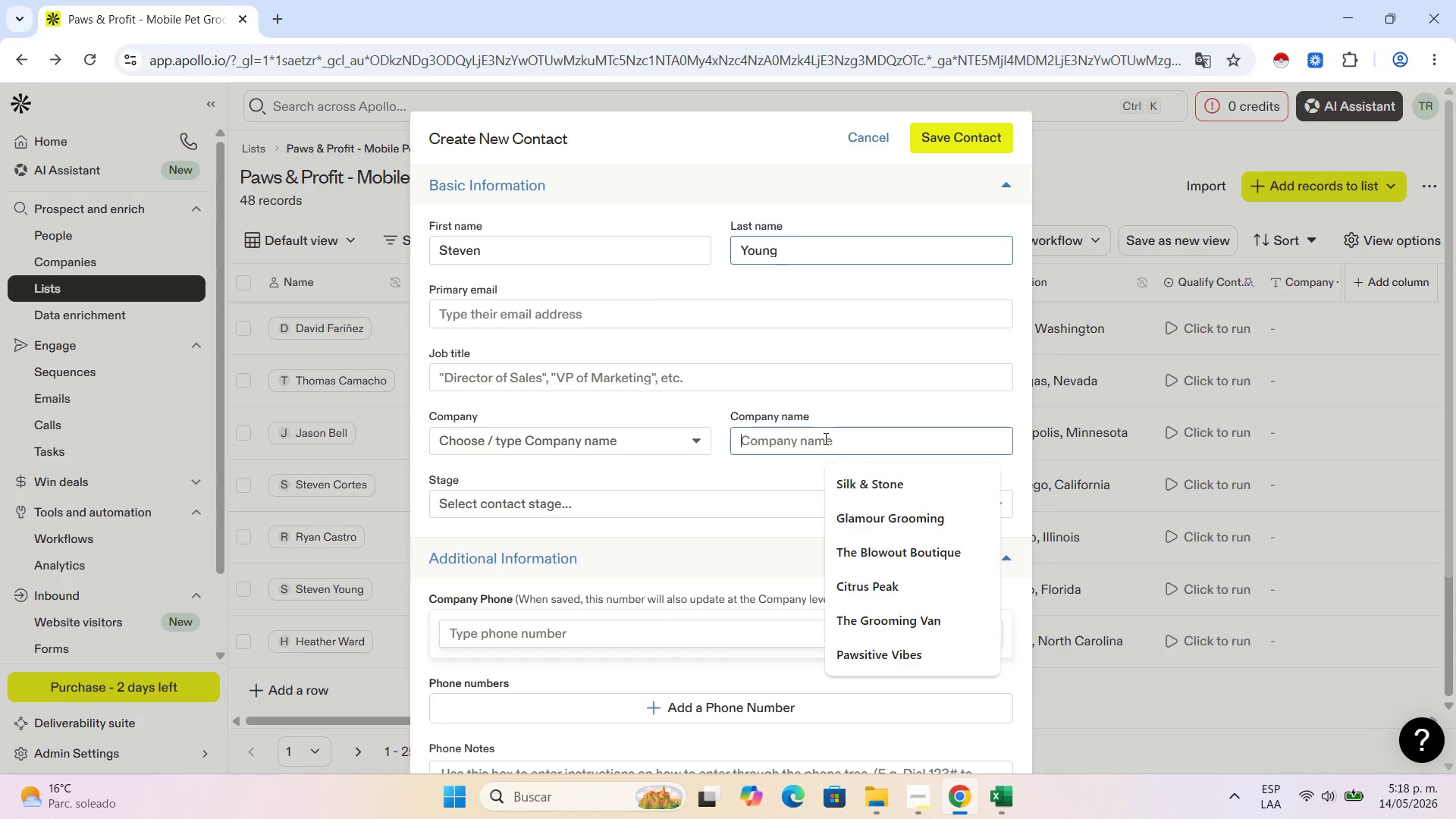 
key(Control+V)
 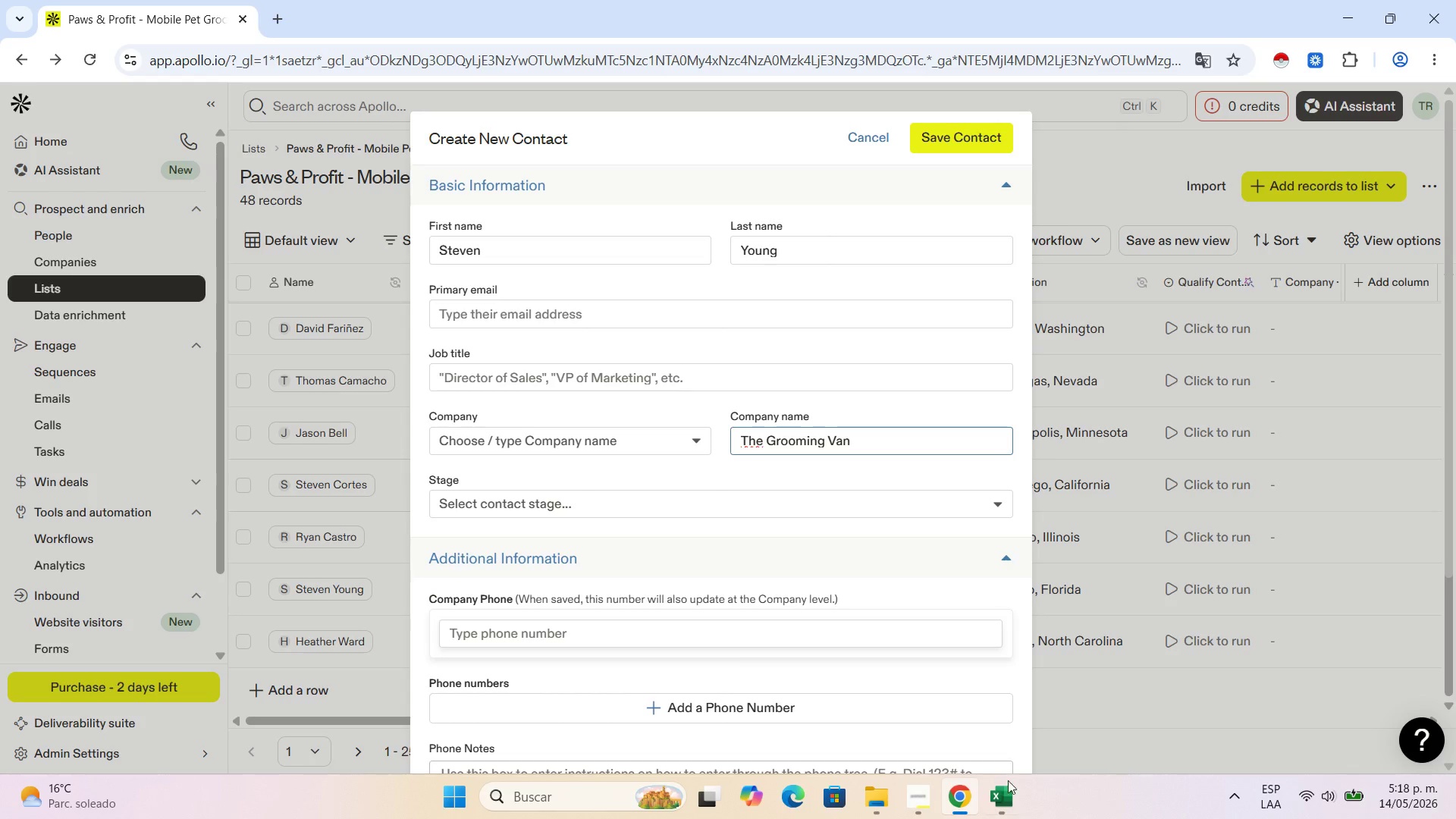 
left_click([1012, 792])
 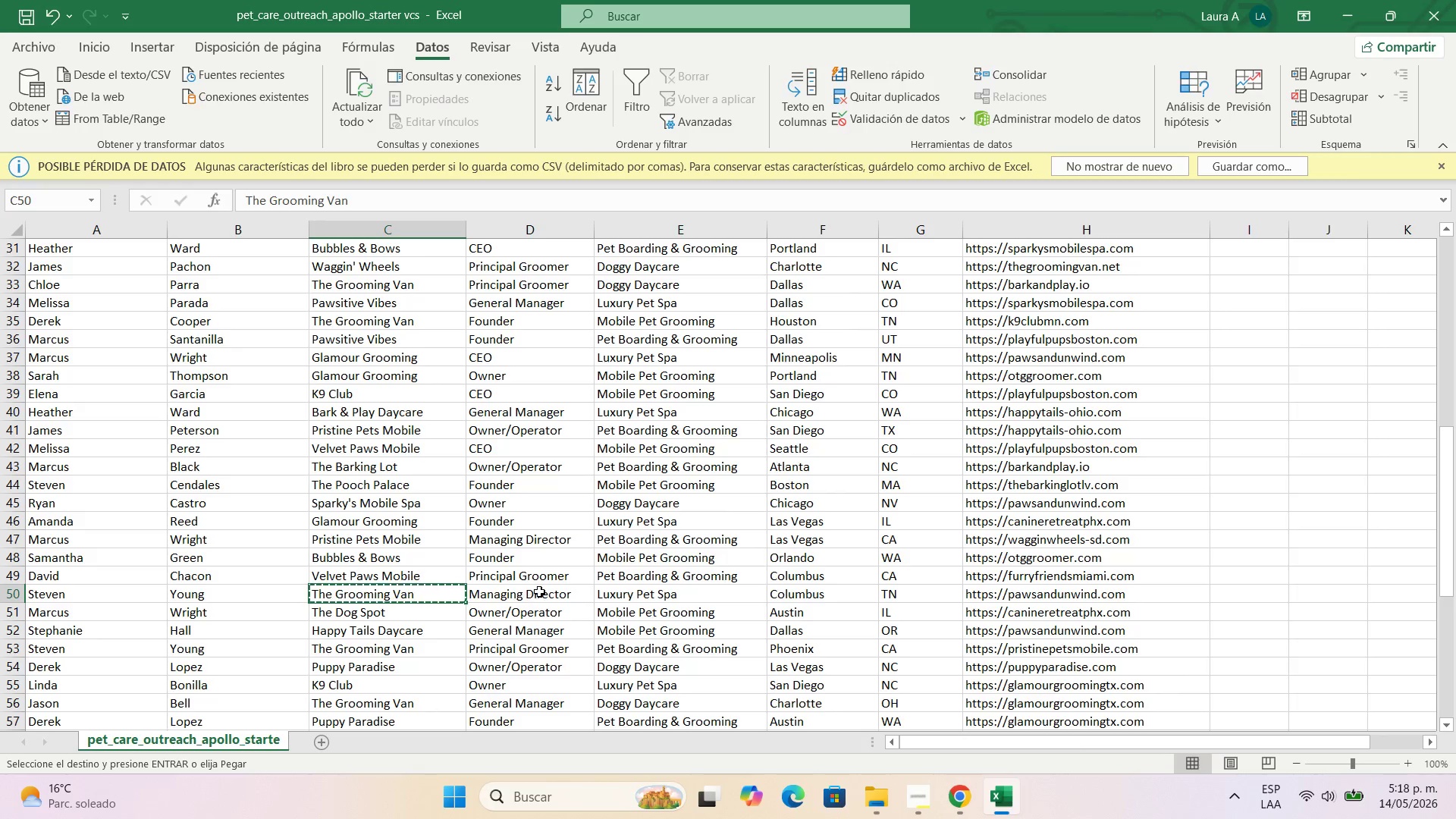 
left_click([539, 592])
 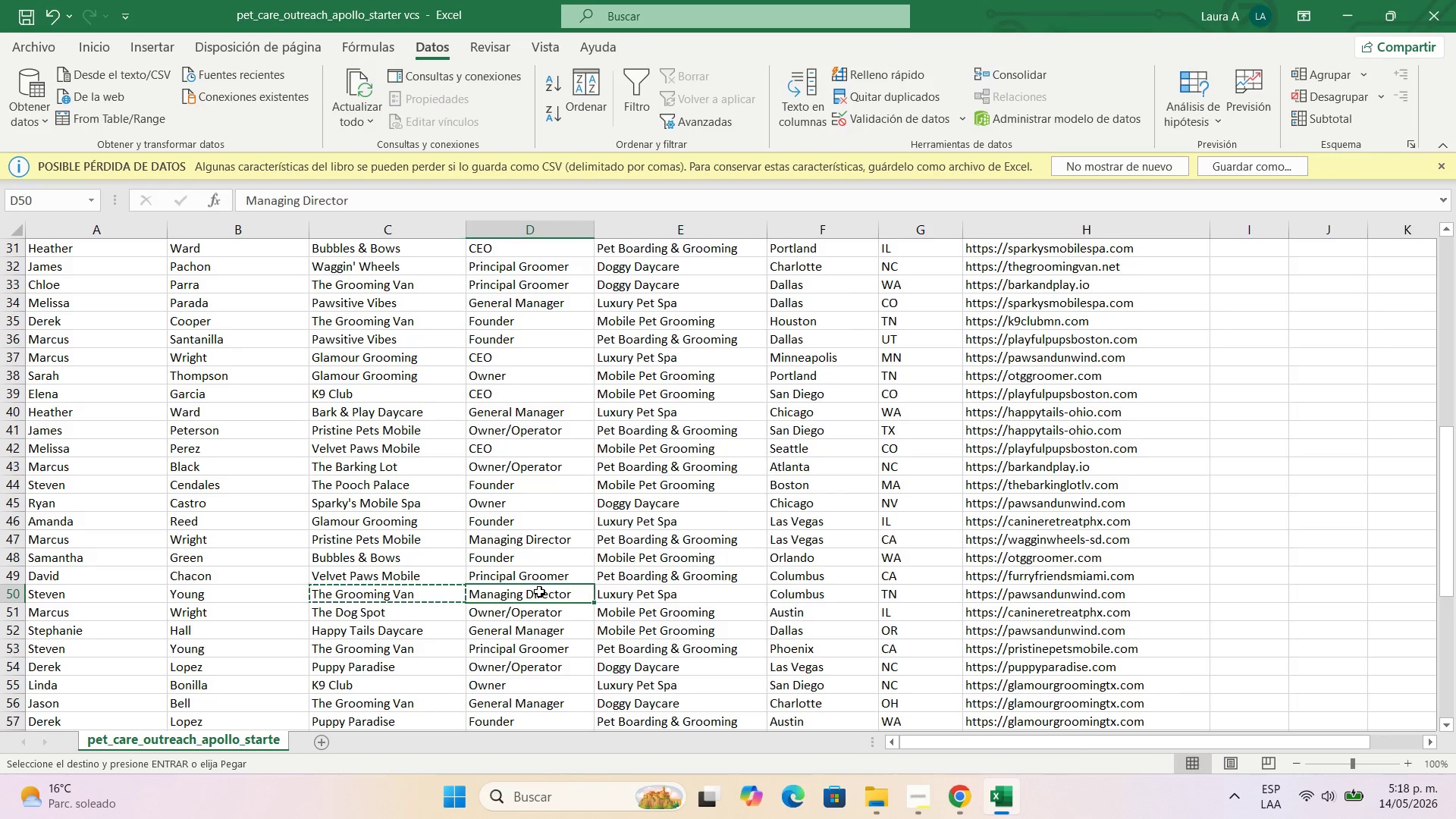 
key(Control+C)
 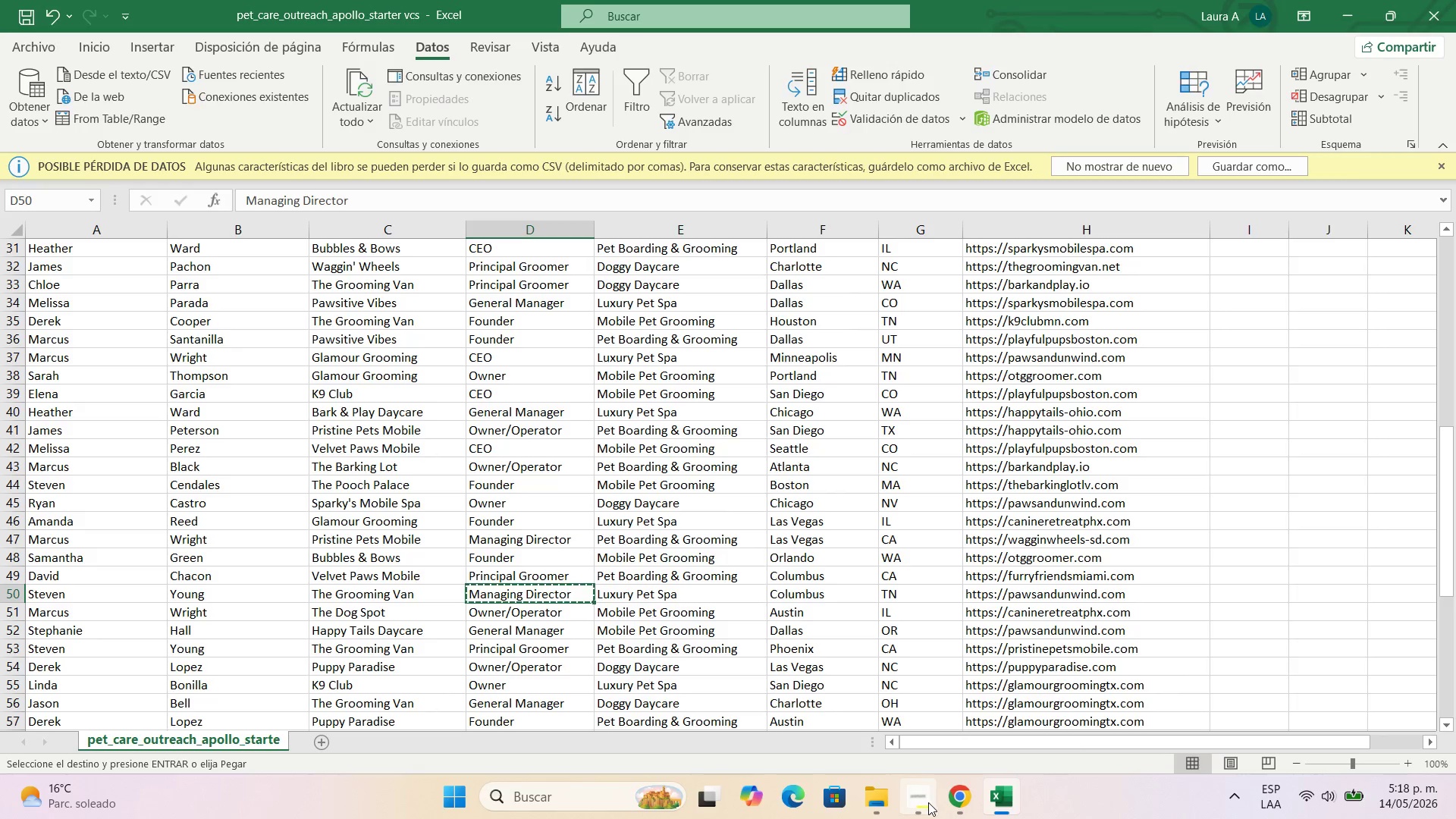 
left_click([950, 799])
 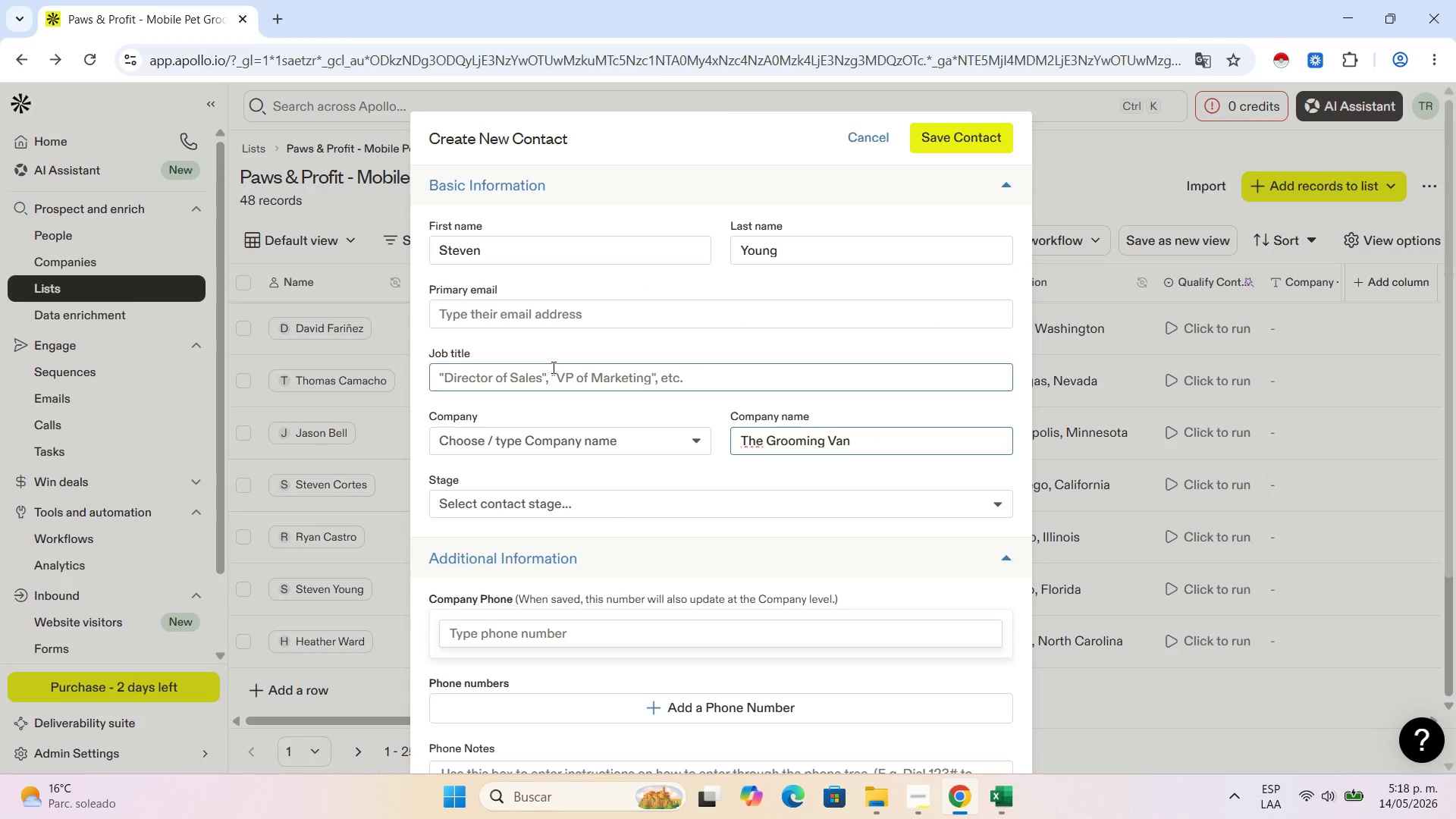 
left_click([552, 381])
 